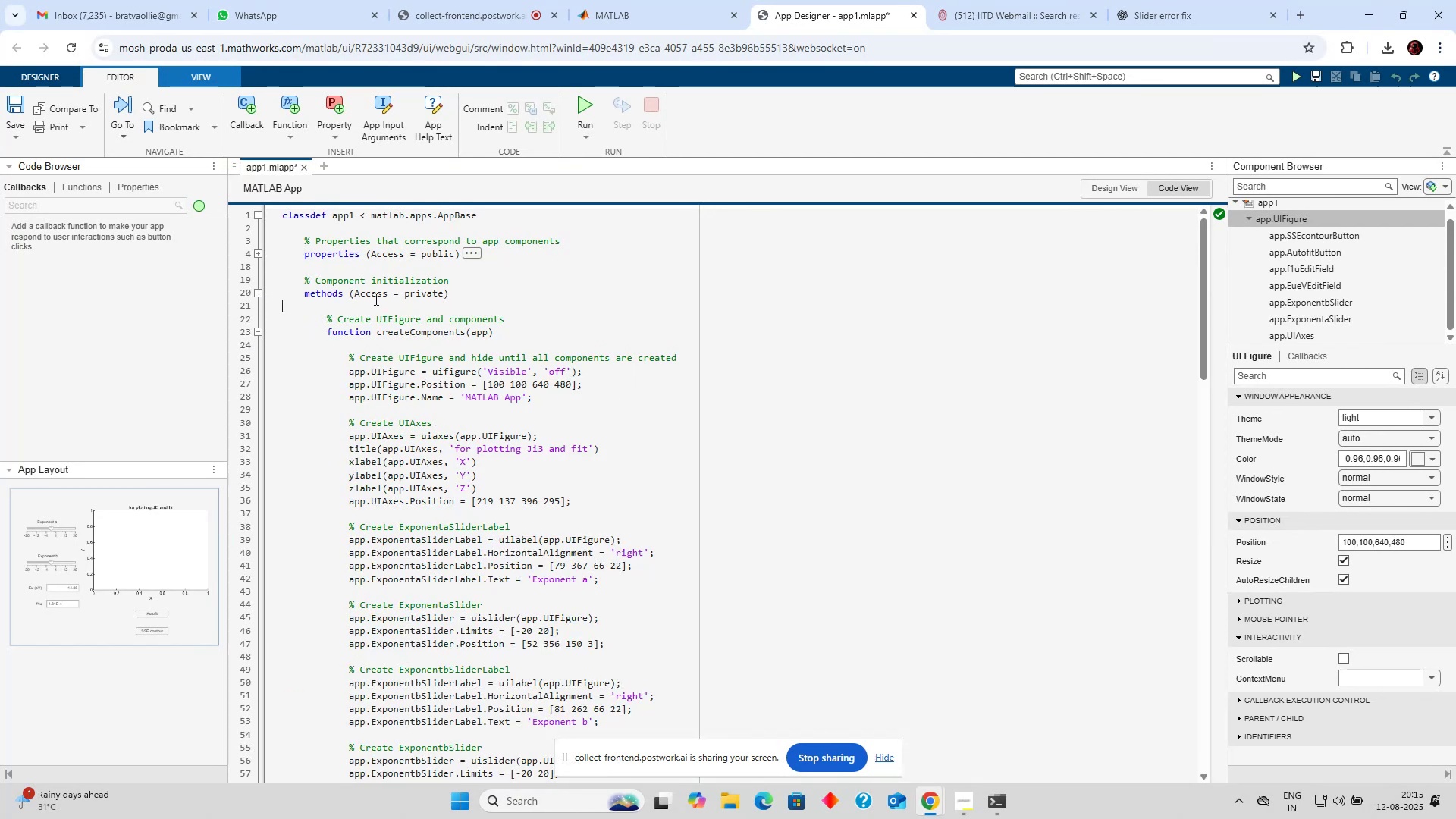 
double_click([377, 296])
 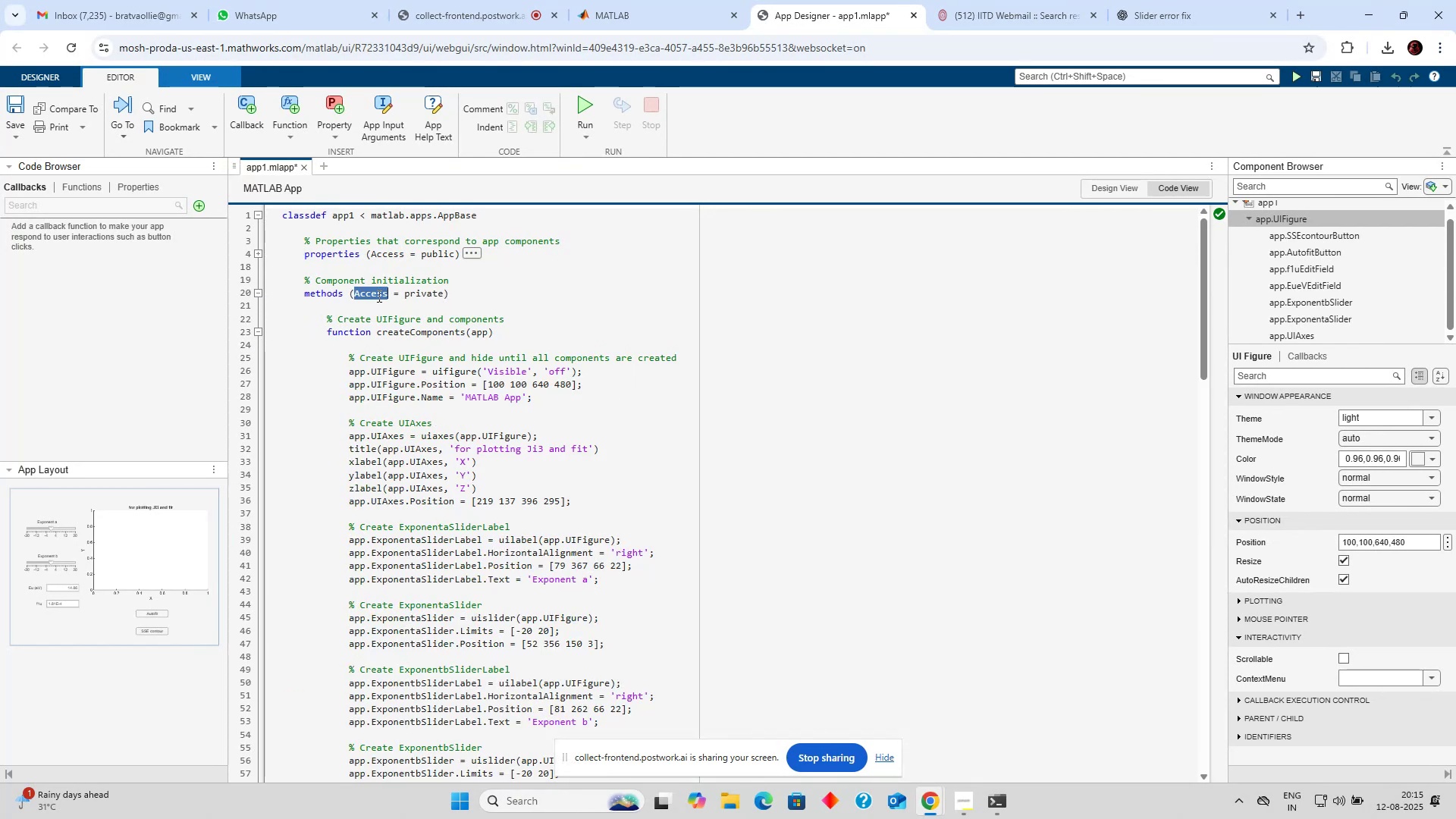 
triple_click([377, 296])
 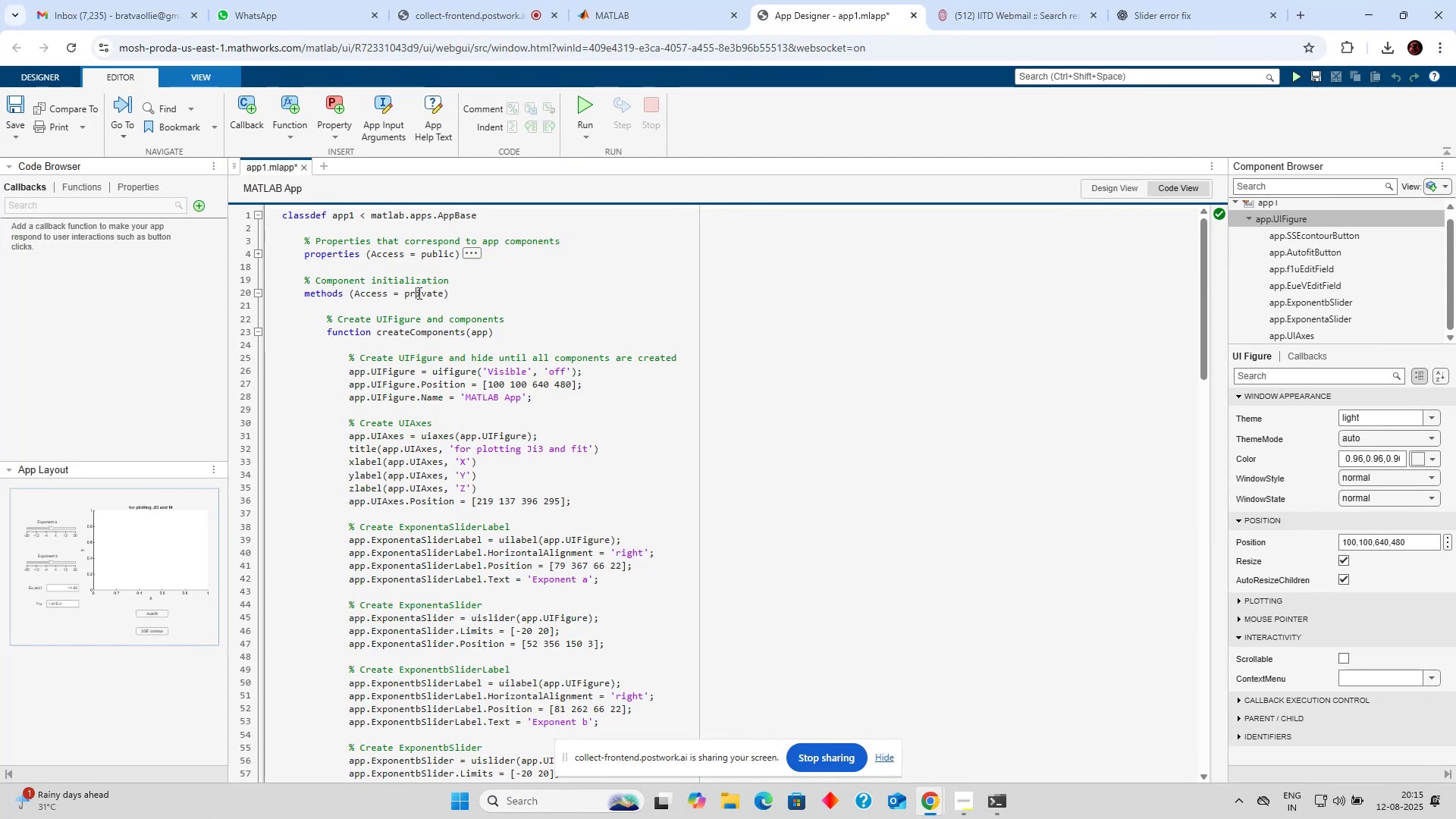 
triple_click([418, 293])
 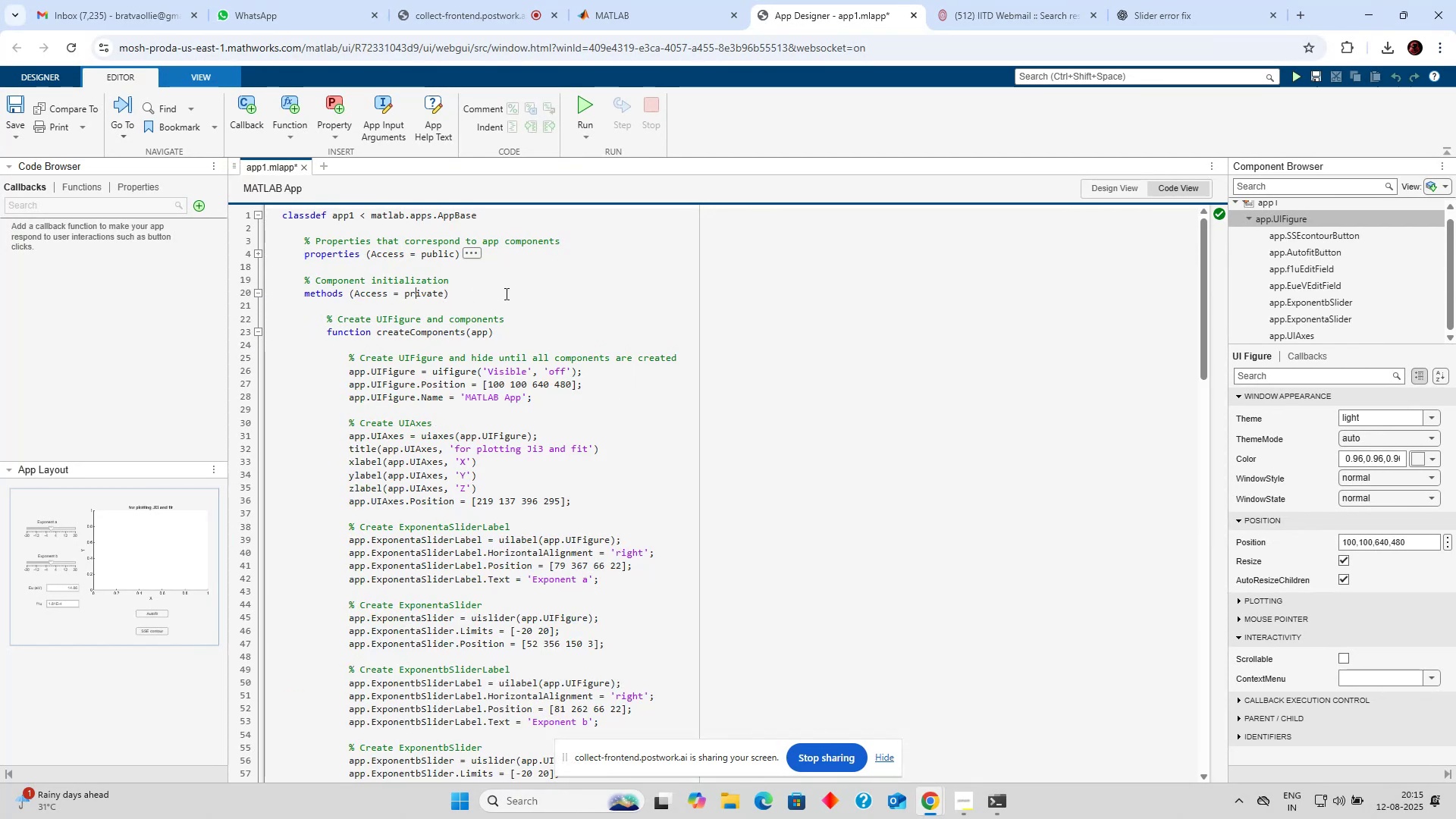 
left_click([506, 293])
 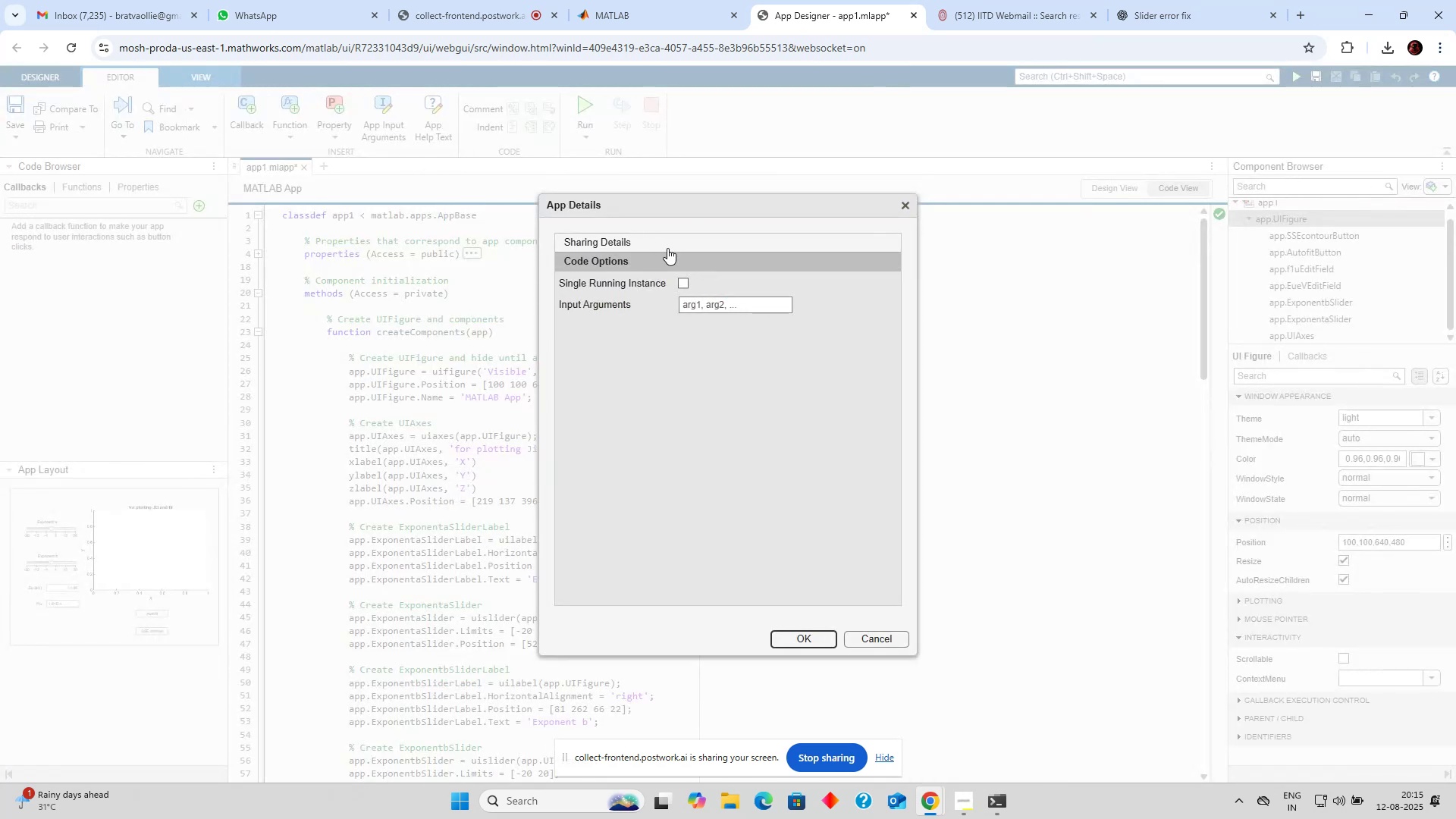 
left_click([904, 210])
 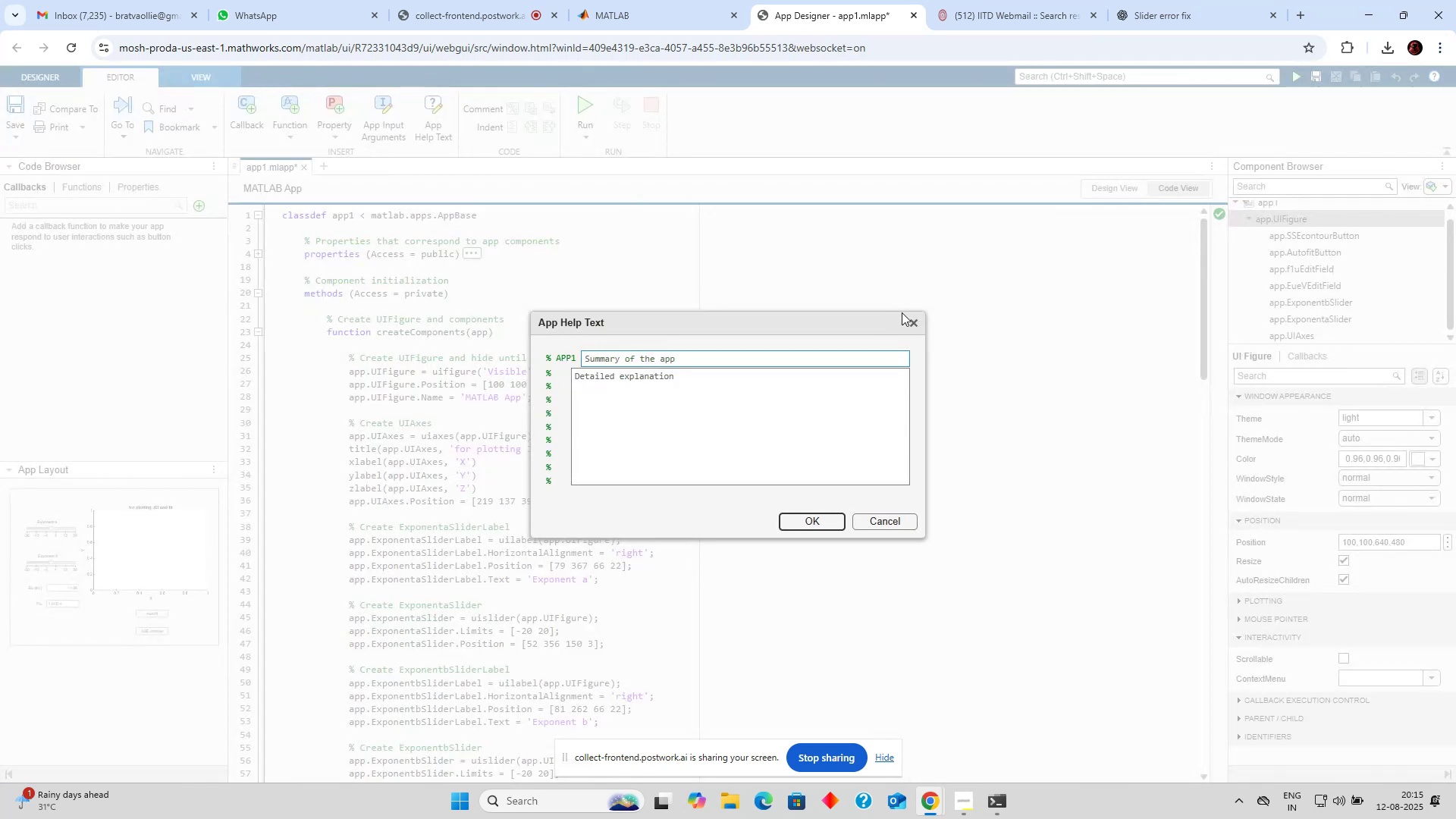 
left_click([917, 320])
 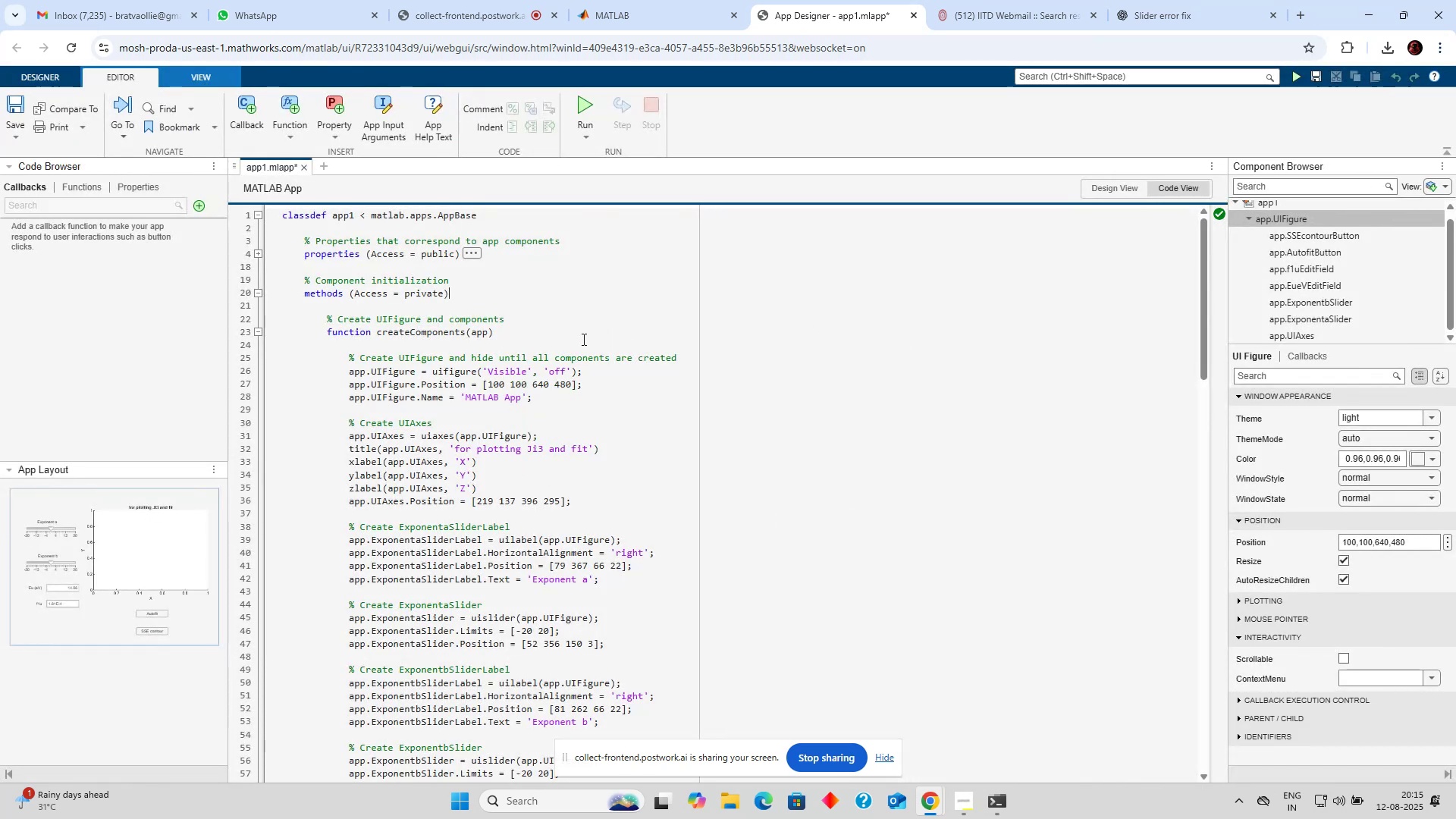 
left_click([555, 349])
 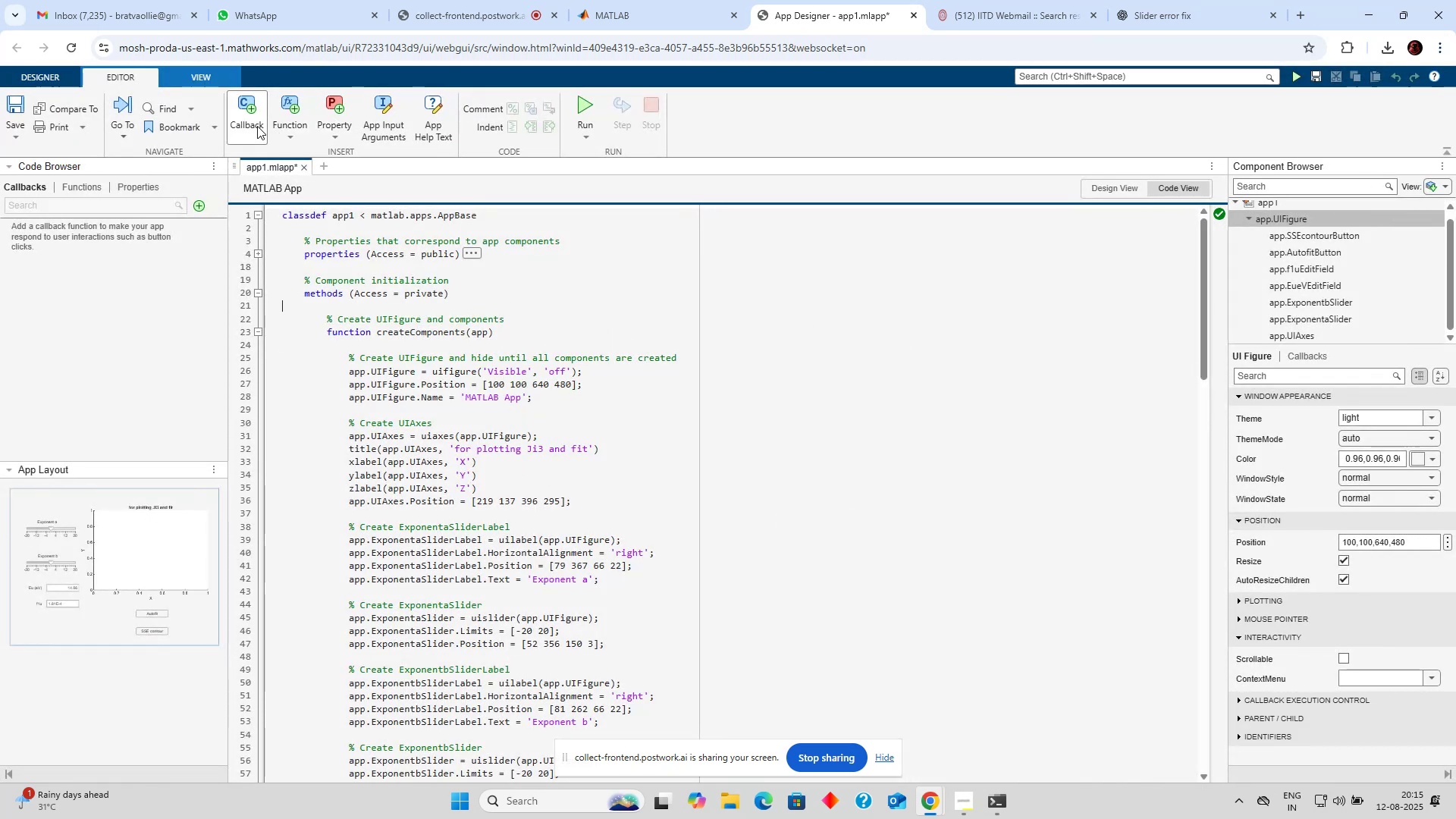 
left_click([293, 133])
 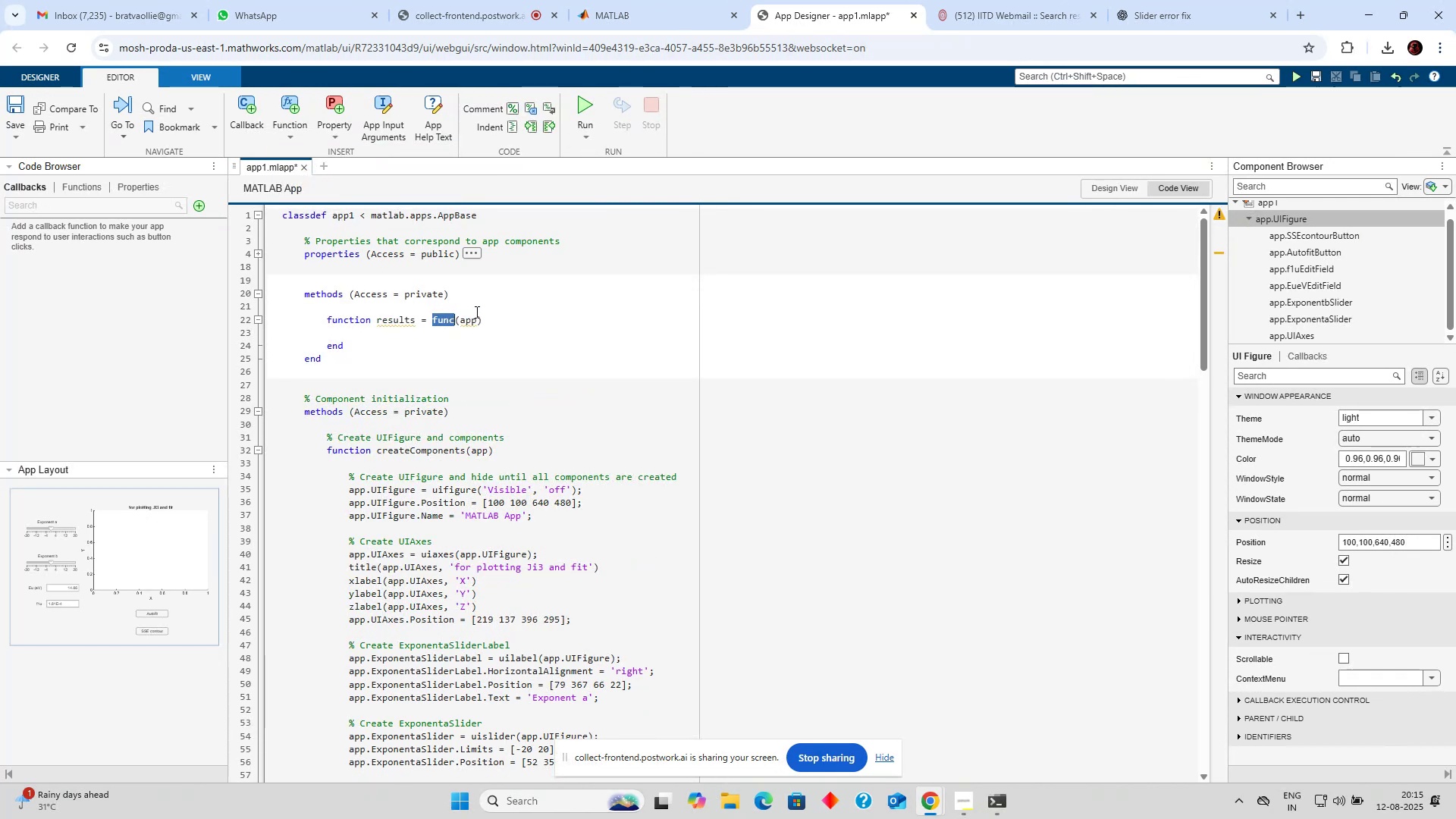 
wait(15.71)
 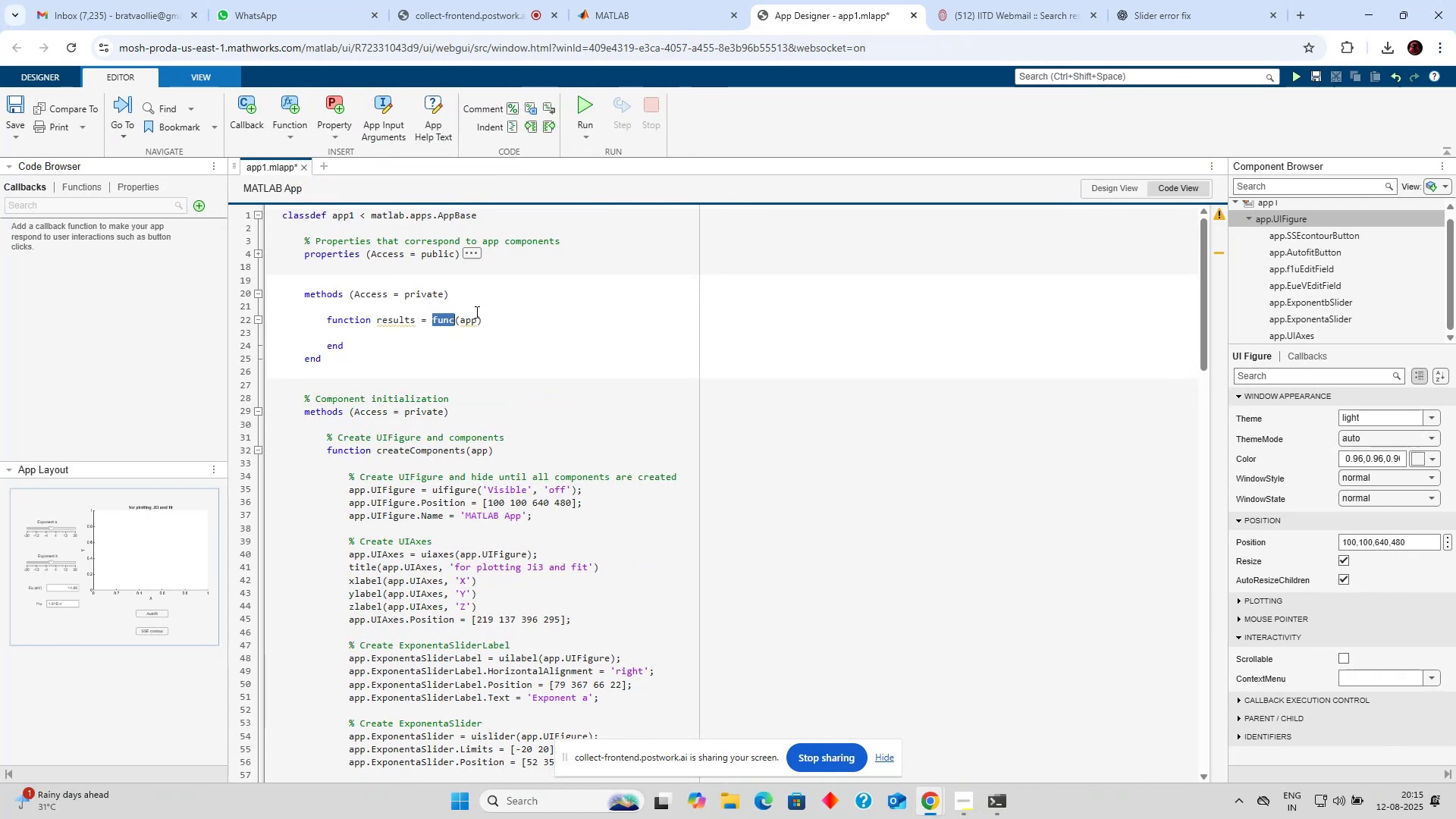 
left_click_drag(start_coordinate=[326, 317], to_coordinate=[381, 343])
 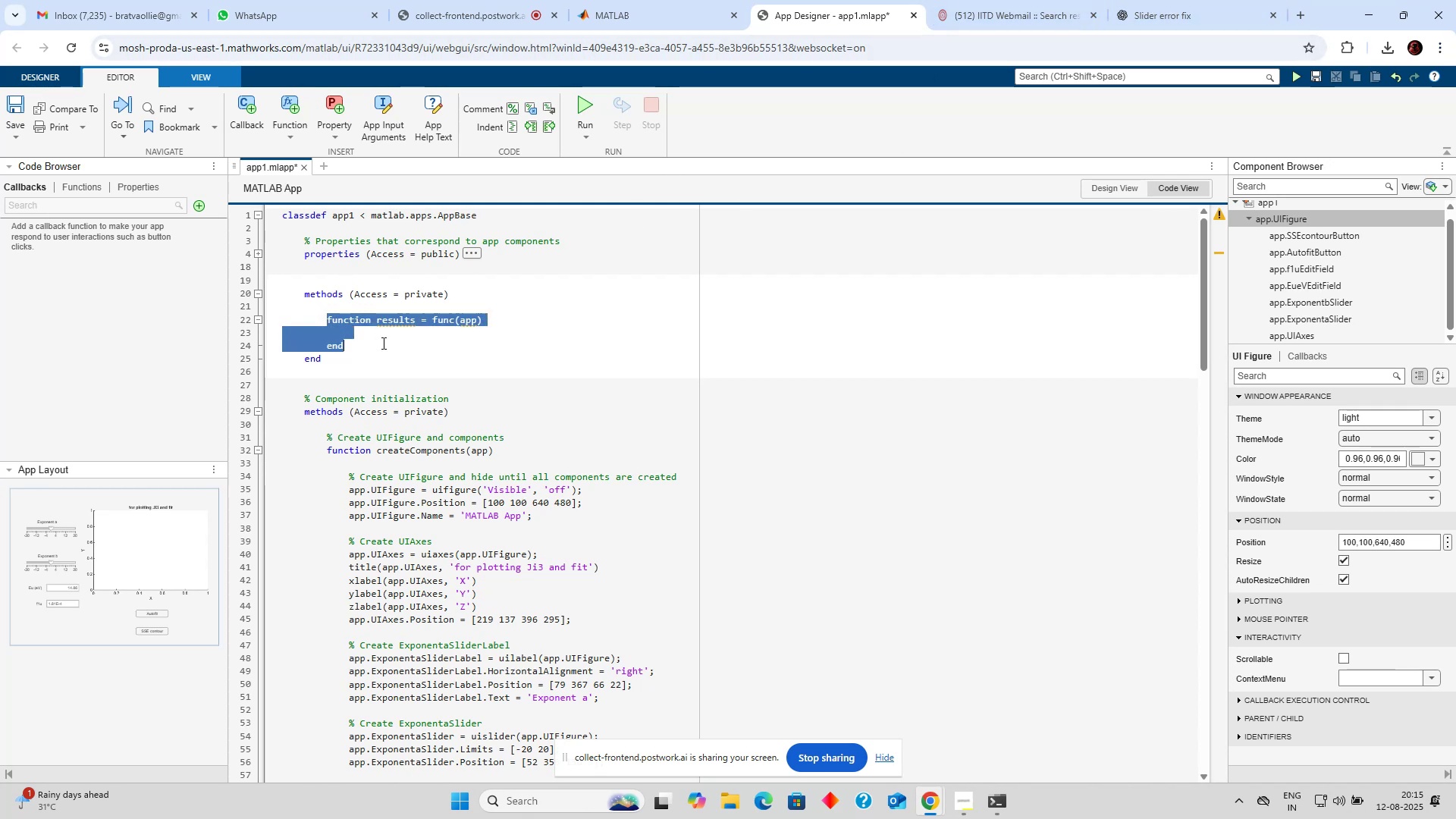 
key(Control+V)
 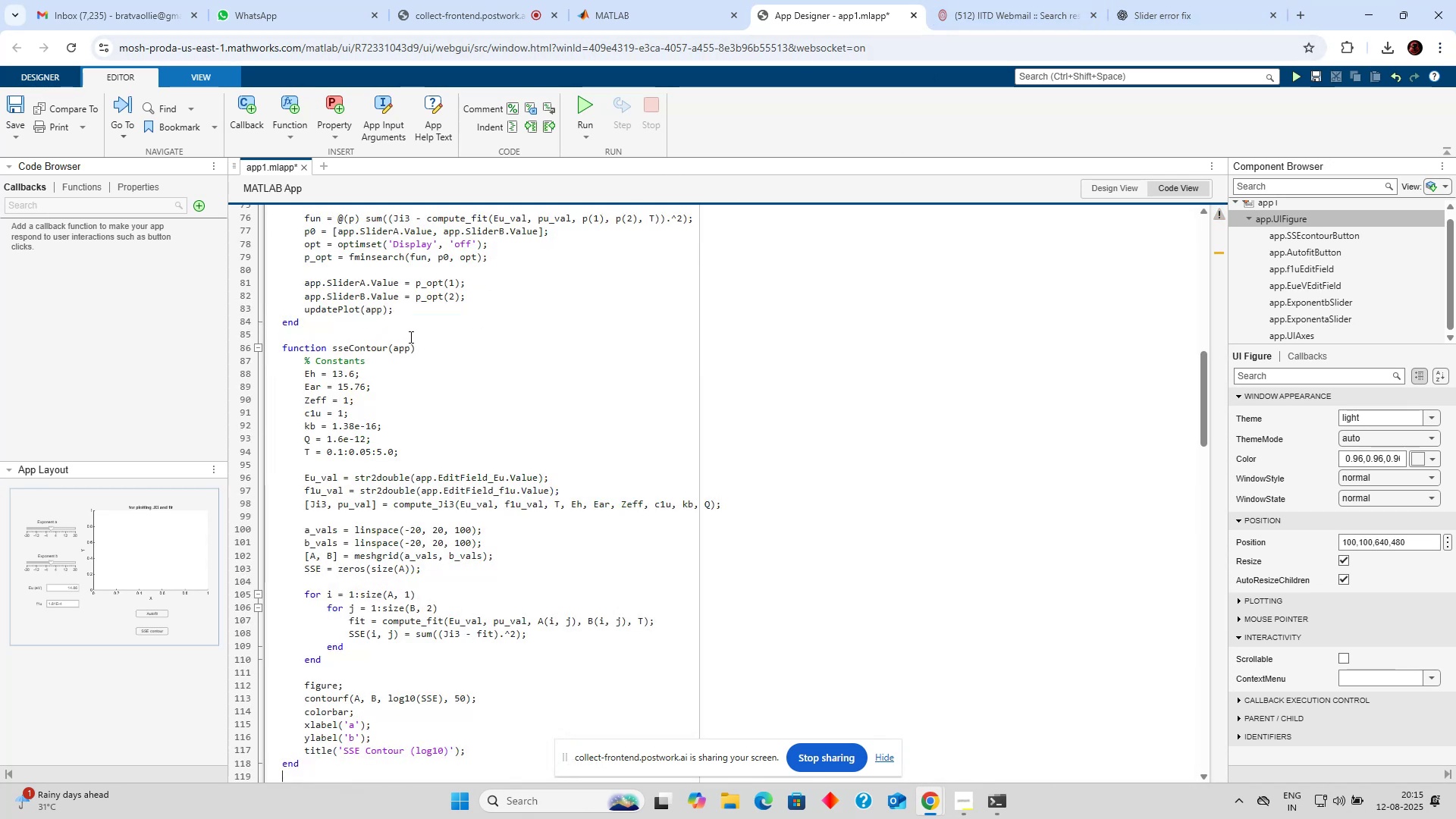 
scroll: coordinate [416, 337], scroll_direction: up, amount: 15.0
 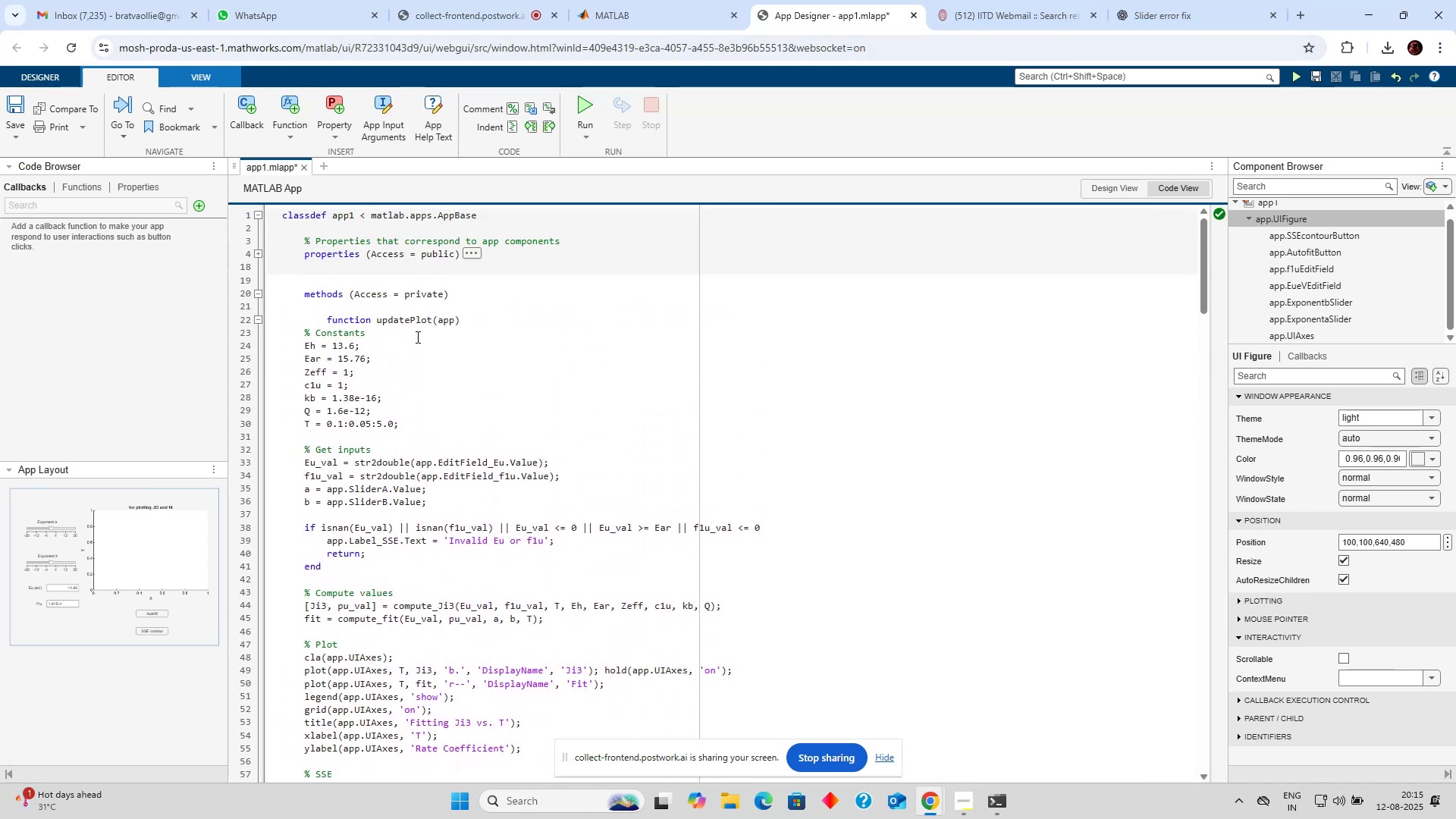 
scroll: coordinate [417, 335], scroll_direction: down, amount: 16.0
 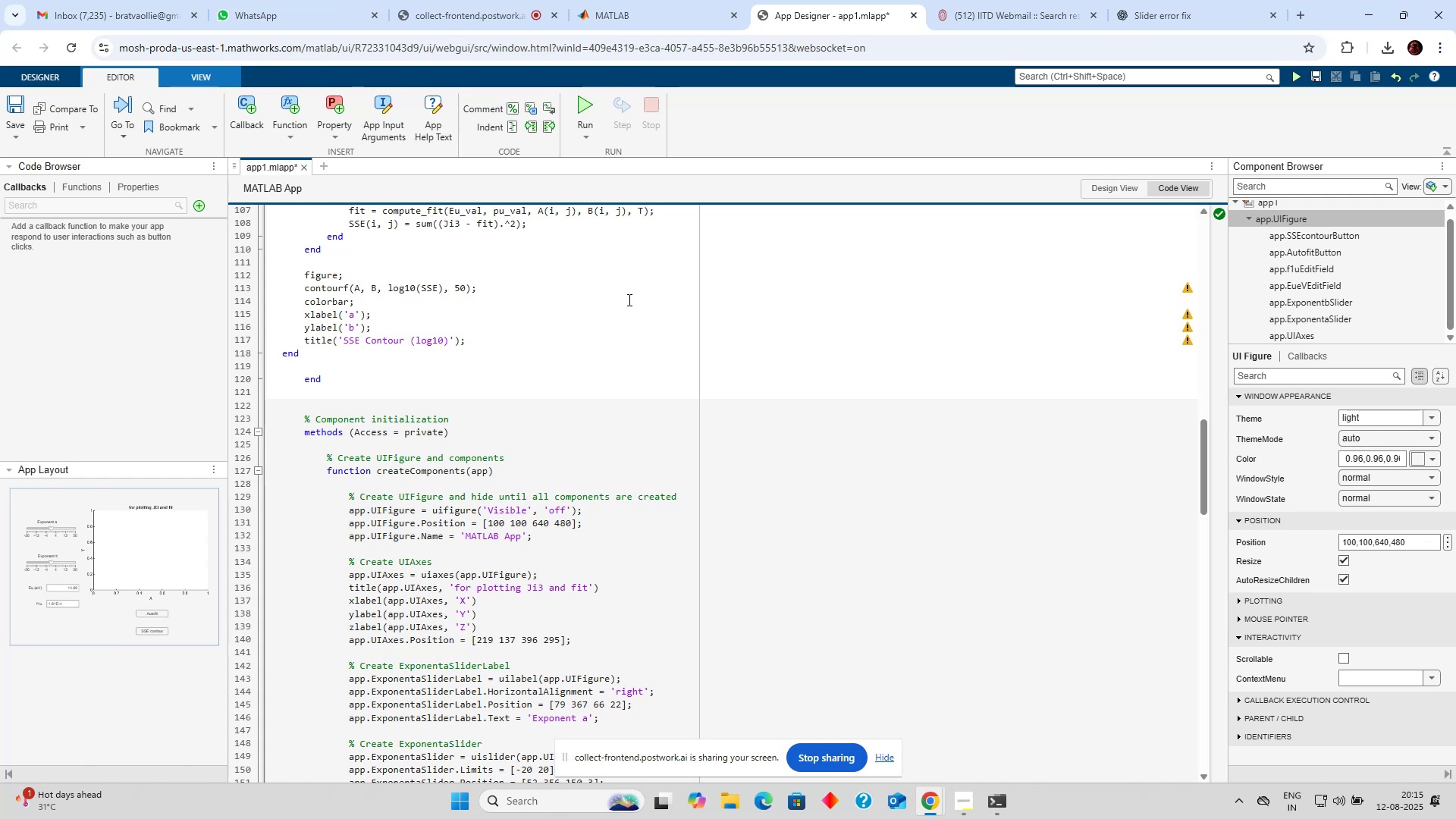 
left_click([624, 326])
 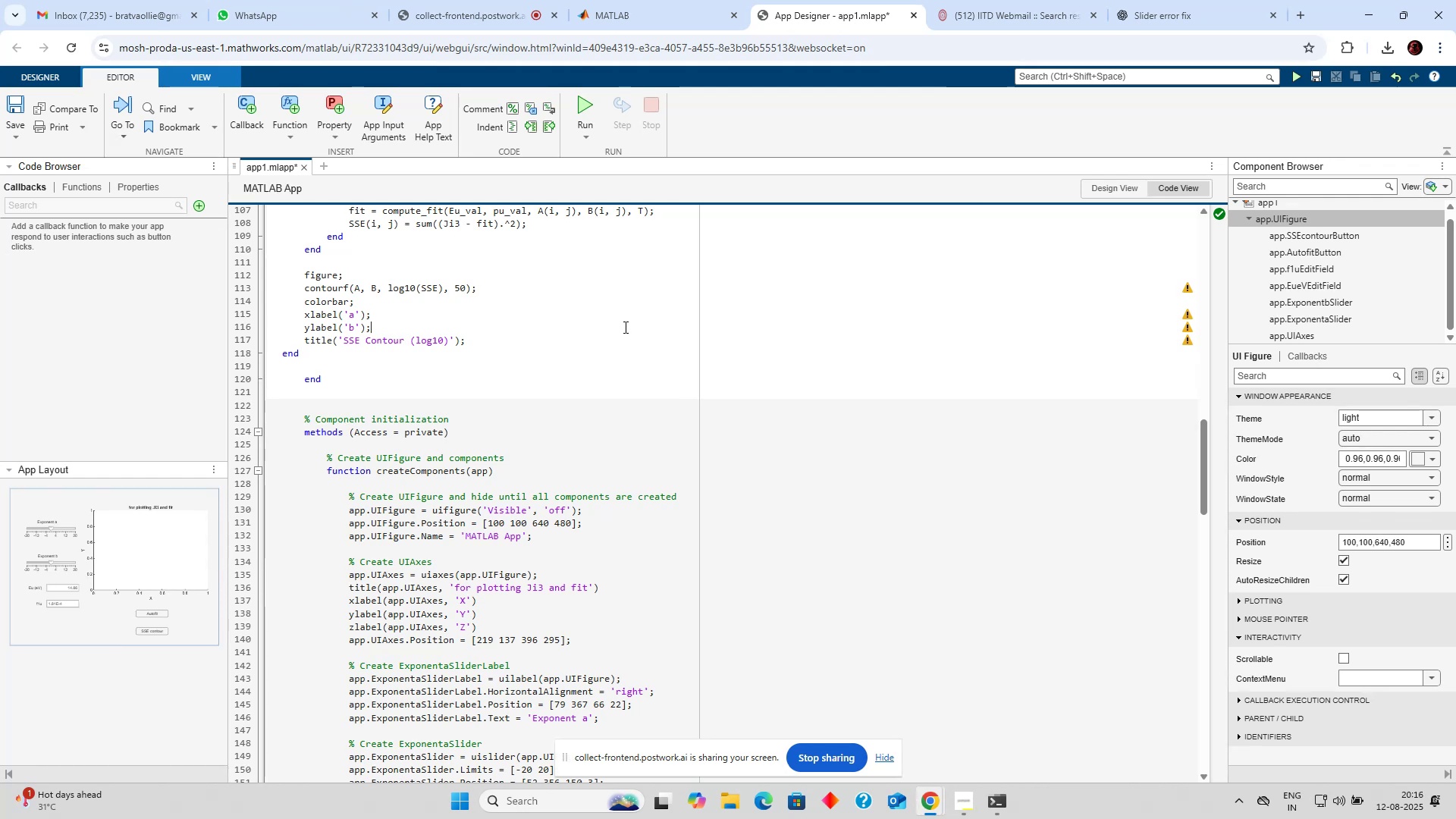 
scroll: coordinate [522, 331], scroll_direction: up, amount: 17.0
 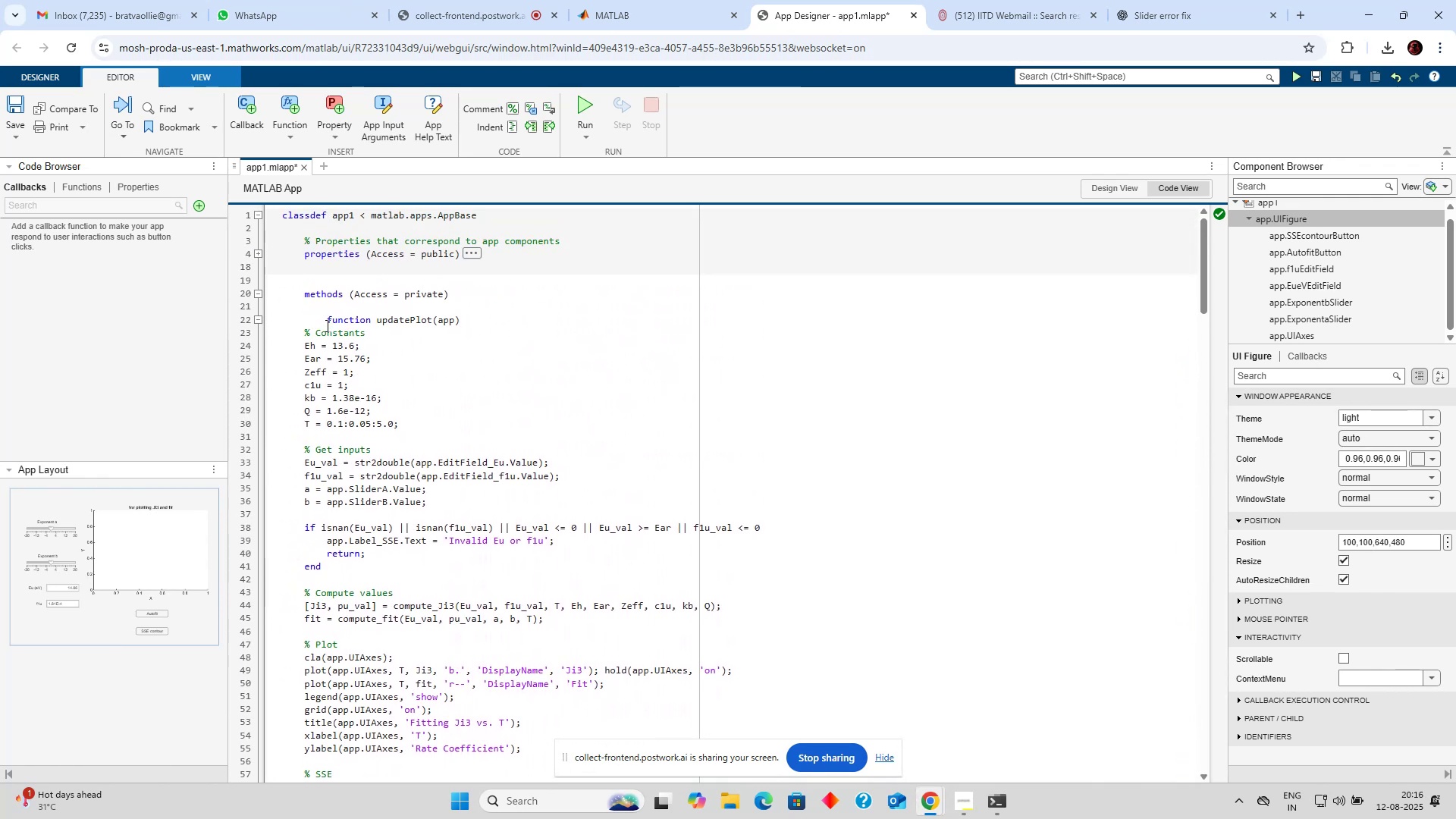 
left_click_drag(start_coordinate=[302, 331], to_coordinate=[309, 363])
 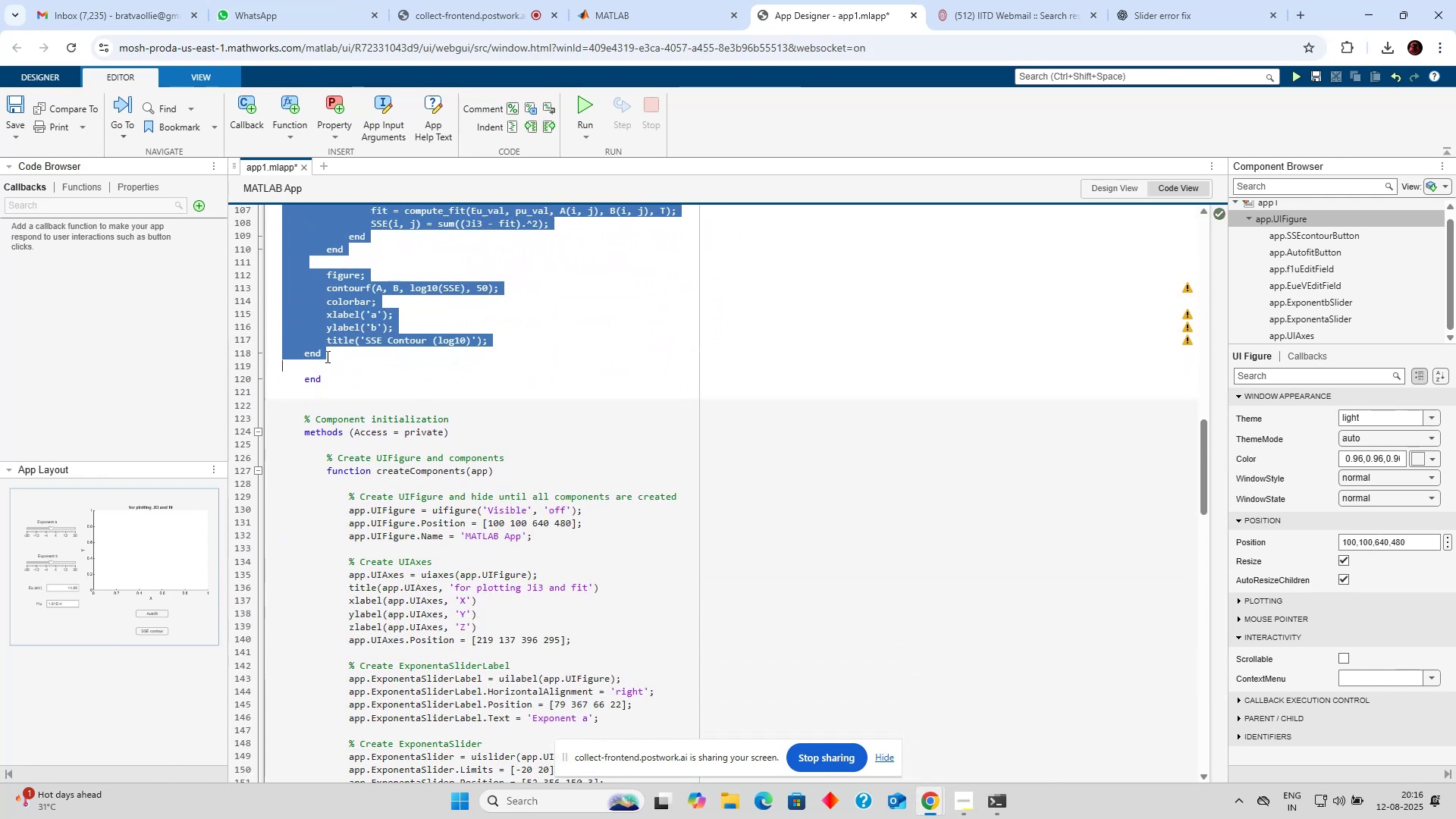 
scroll: coordinate [308, 363], scroll_direction: down, amount: 16.0
 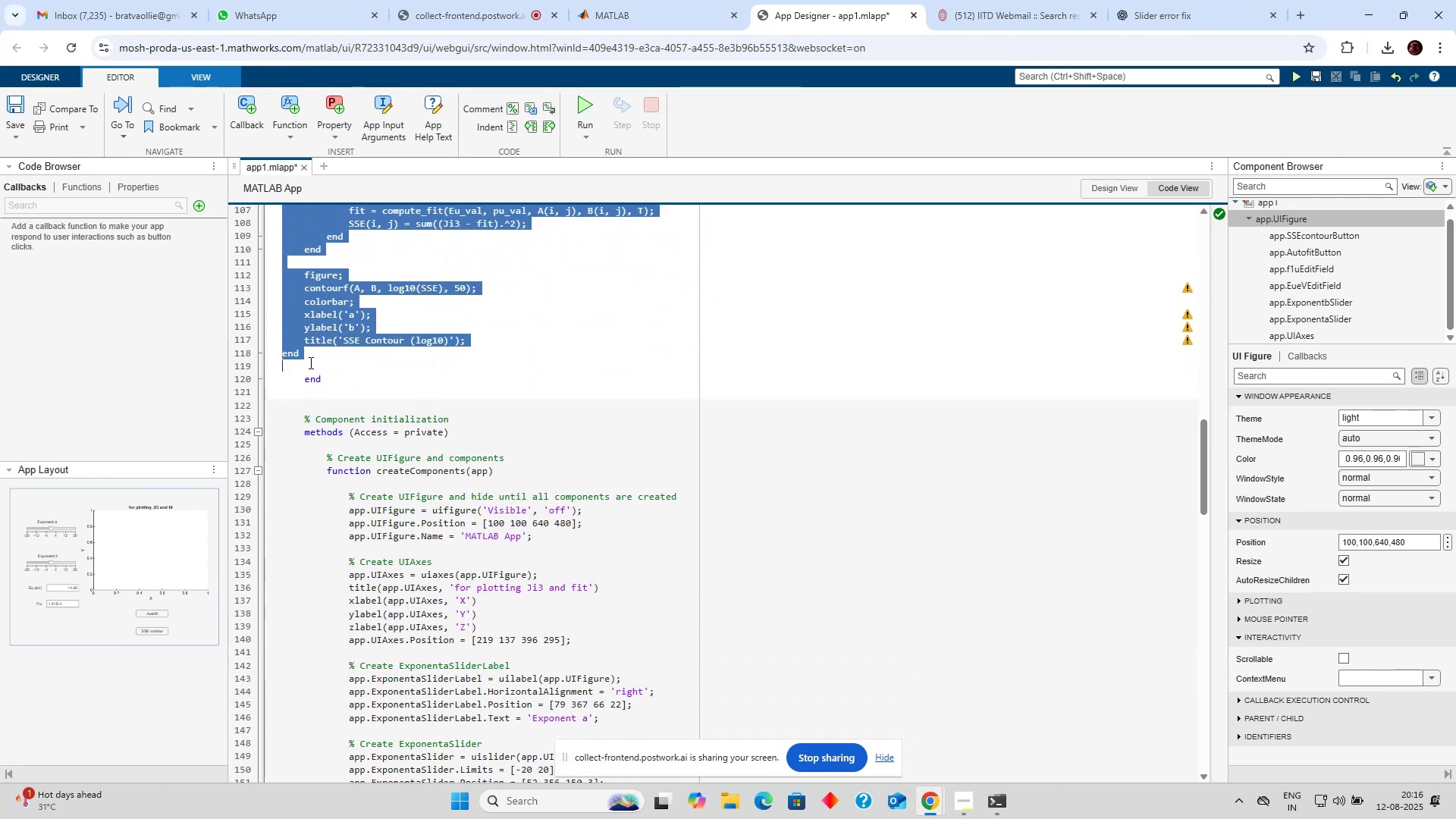 
key(Tab)
 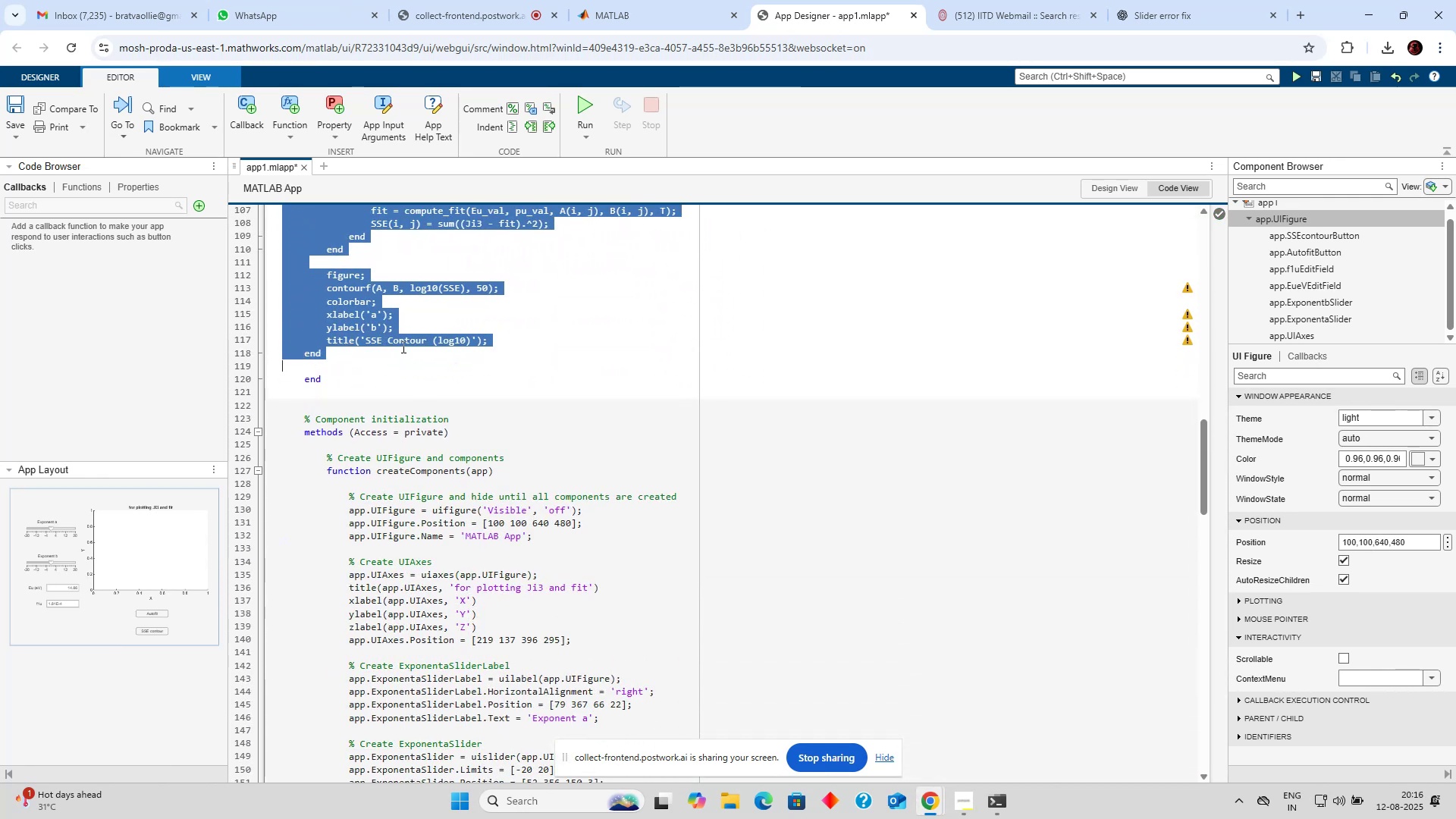 
scroll: coordinate [461, 347], scroll_direction: up, amount: 20.0
 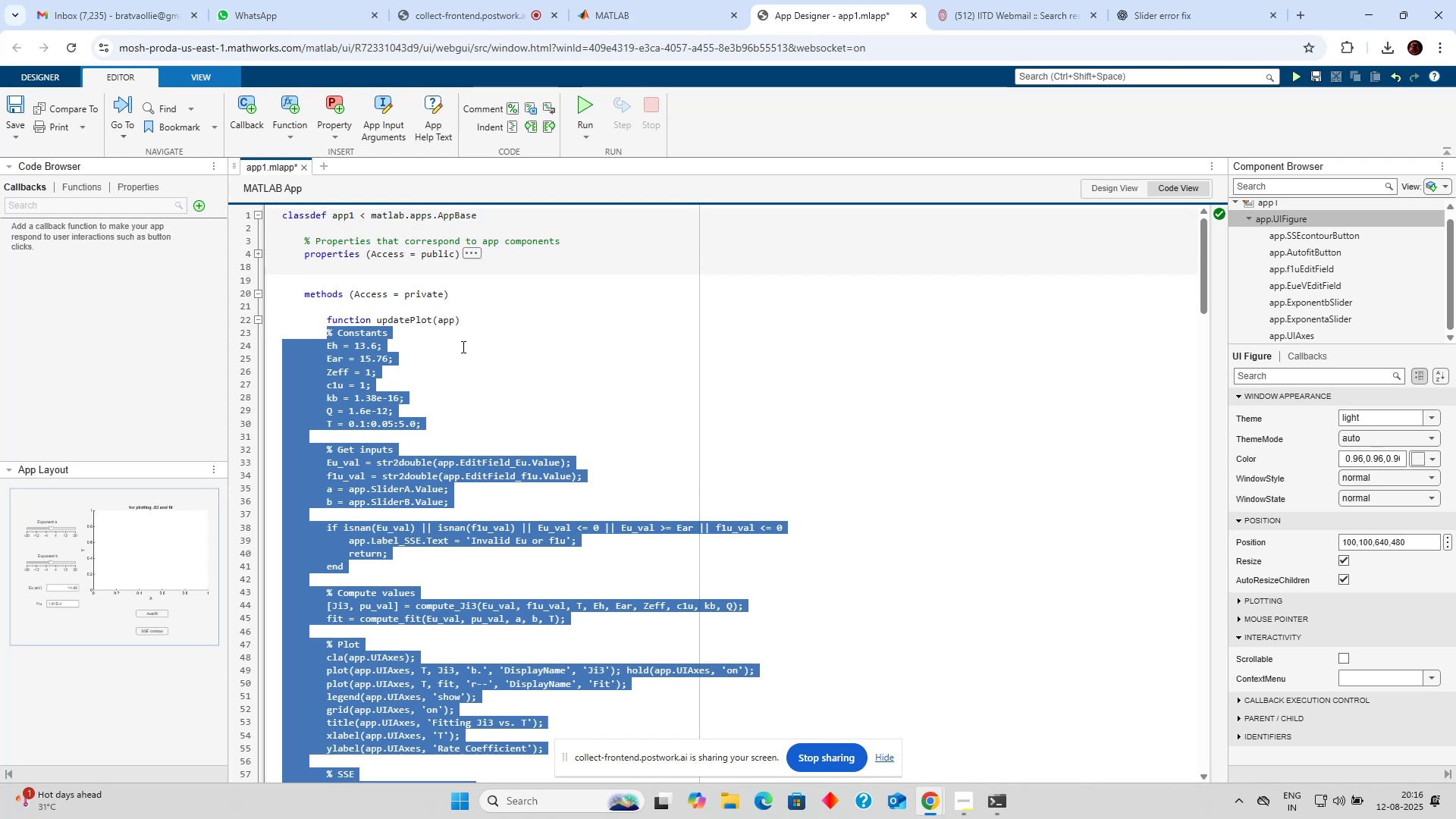 
key(Tab)
 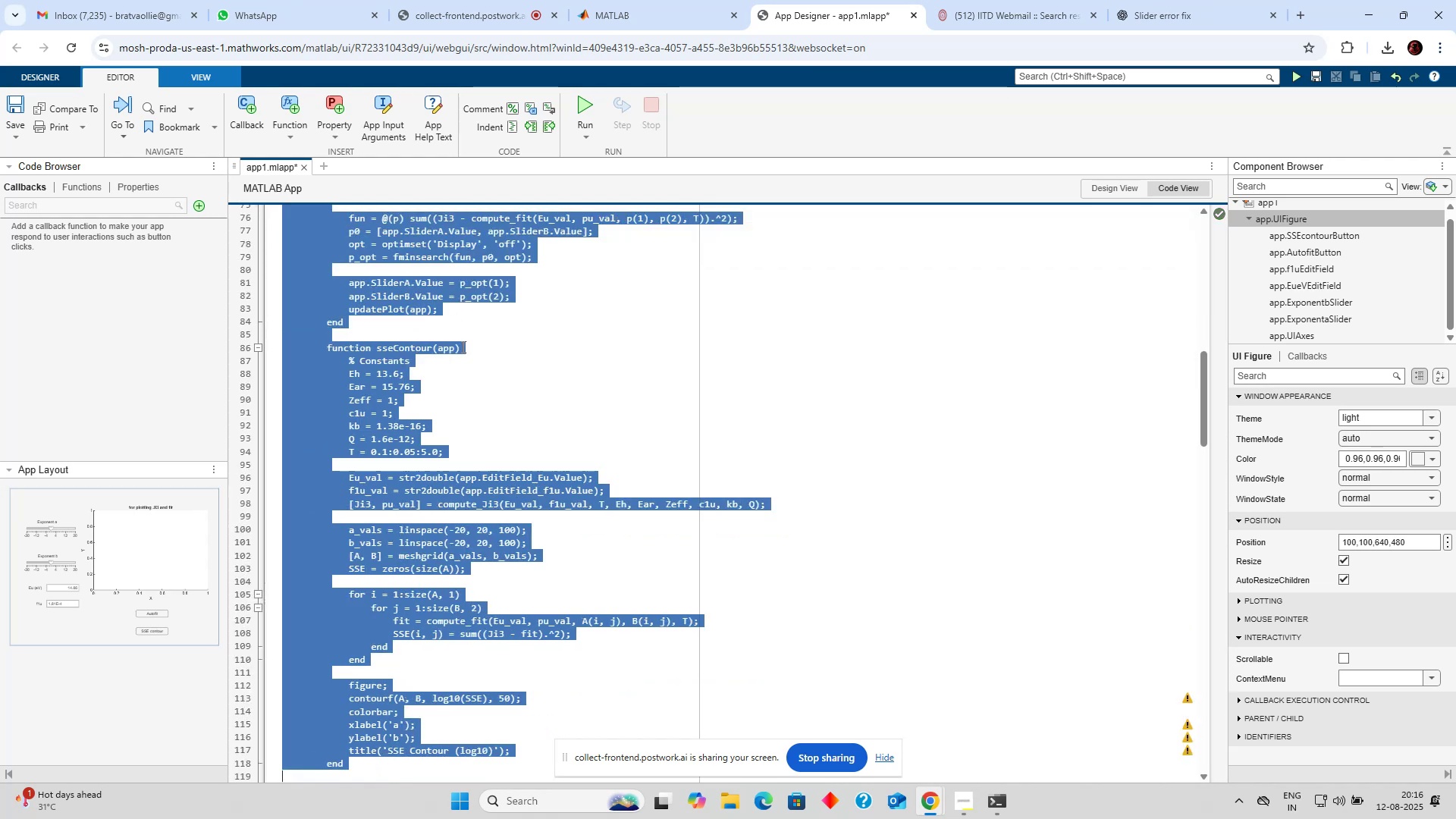 
scroll: coordinate [463, 346], scroll_direction: up, amount: 11.0
 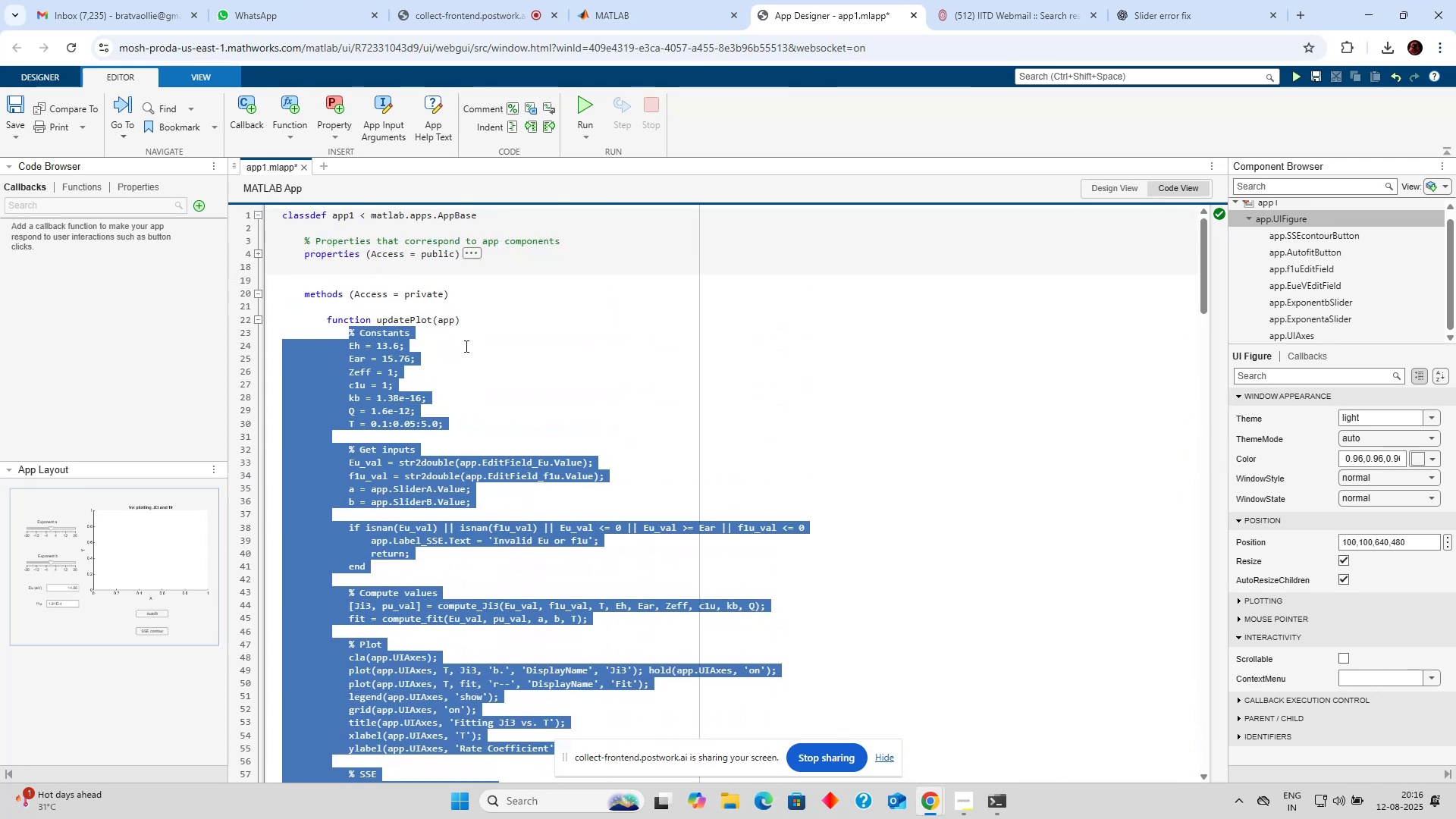 
left_click([486, 350])
 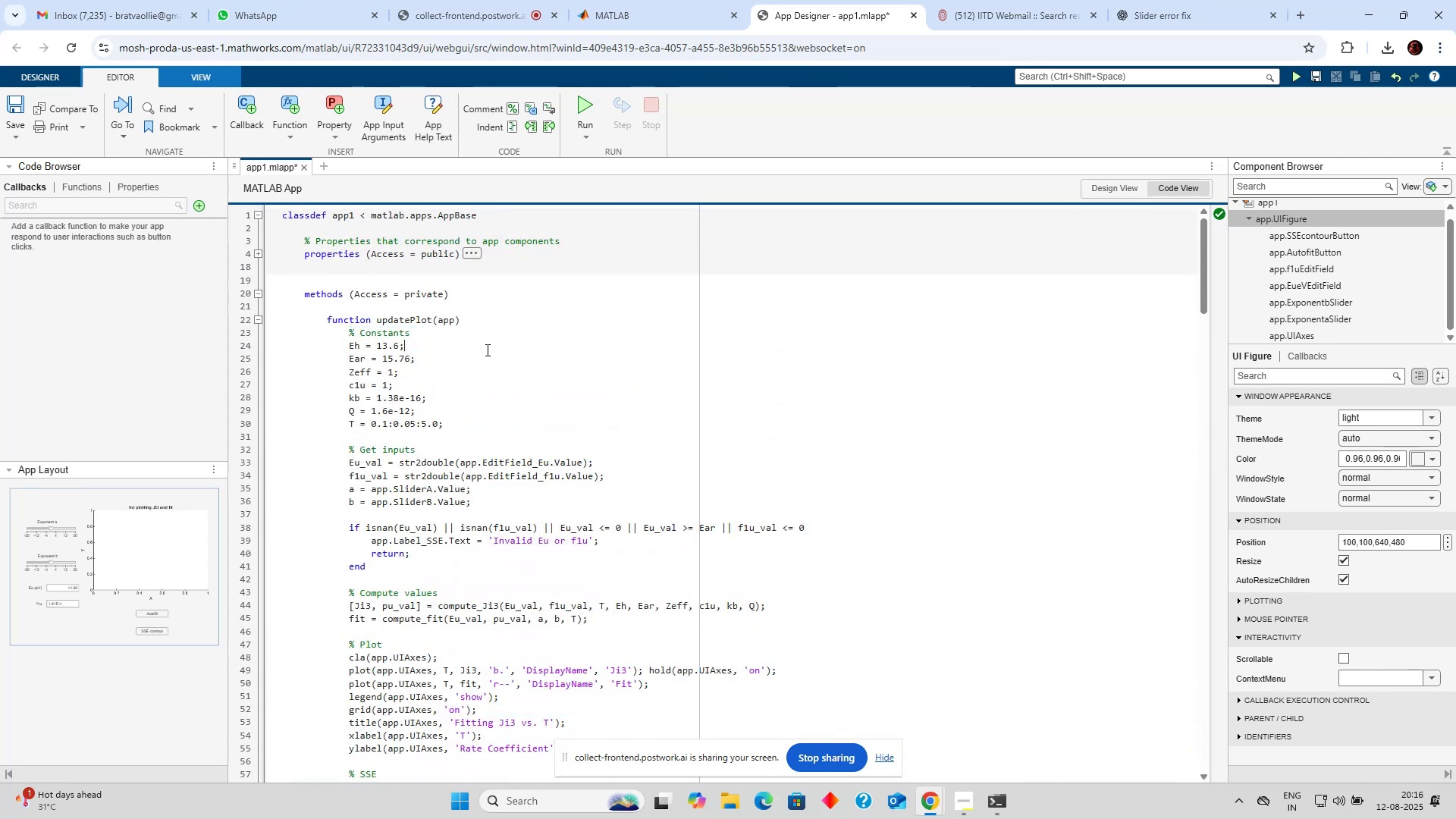 
scroll: coordinate [484, 350], scroll_direction: down, amount: 12.0
 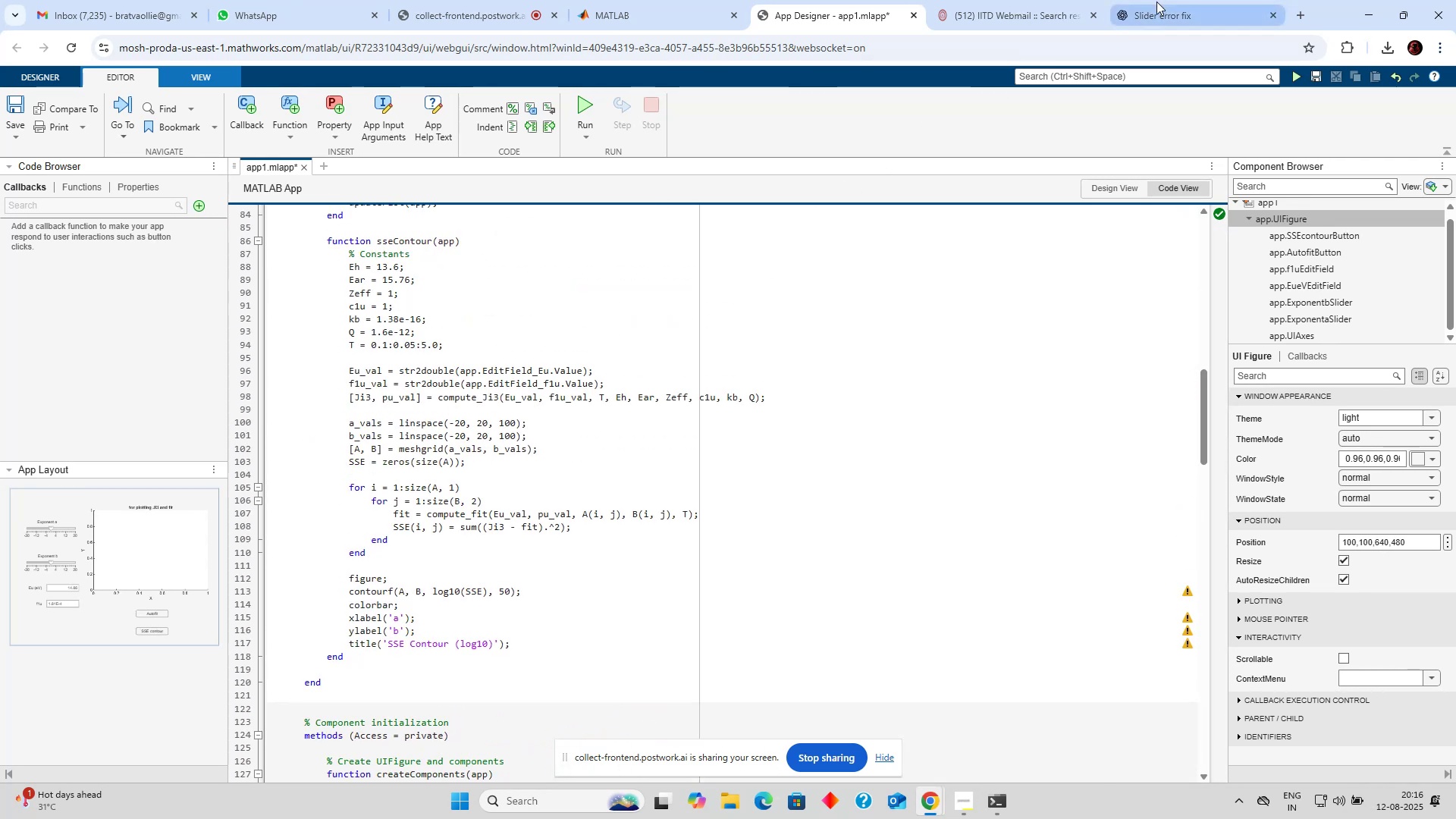 
left_click([1010, 16])
 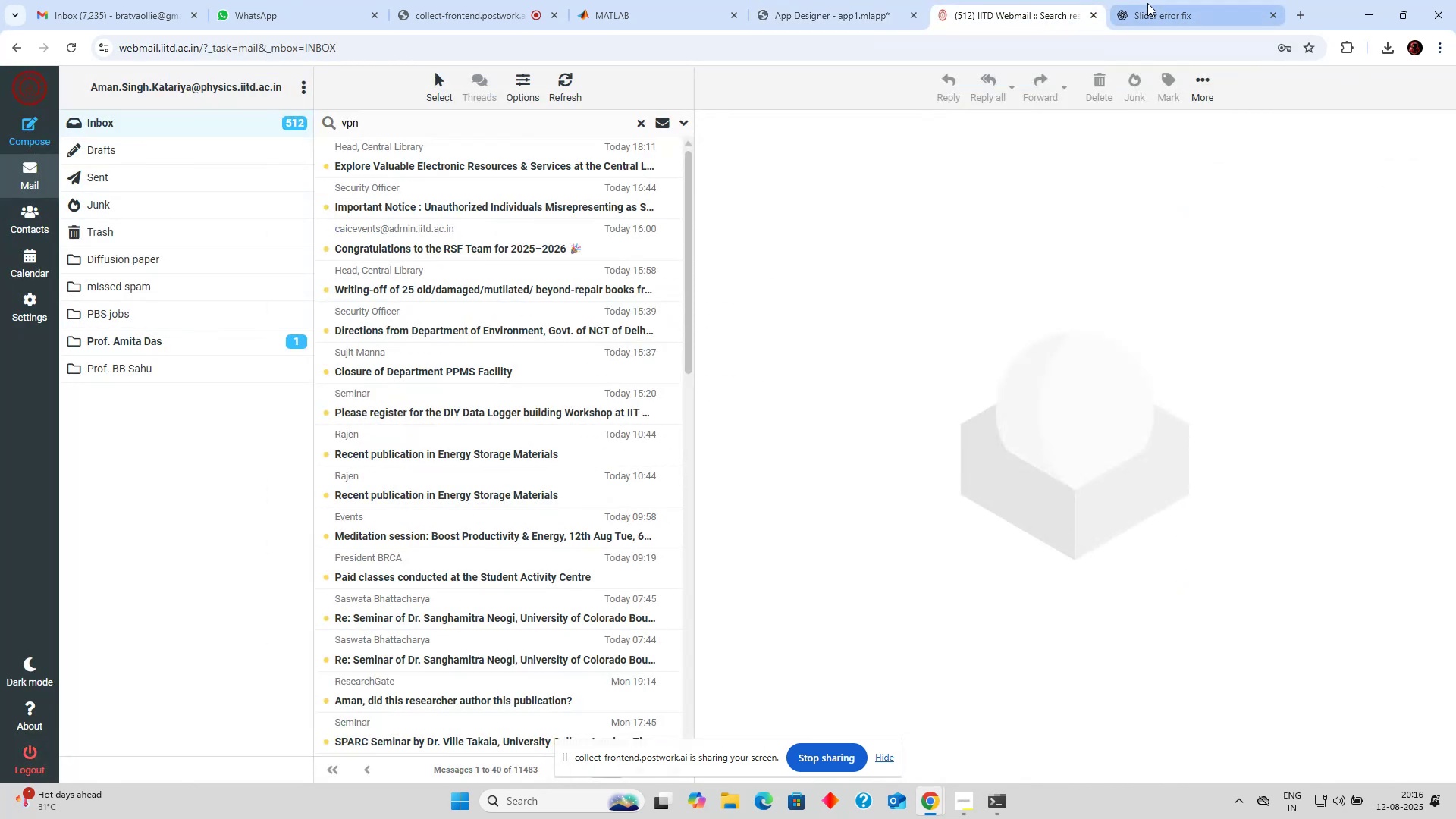 
left_click([1147, 3])
 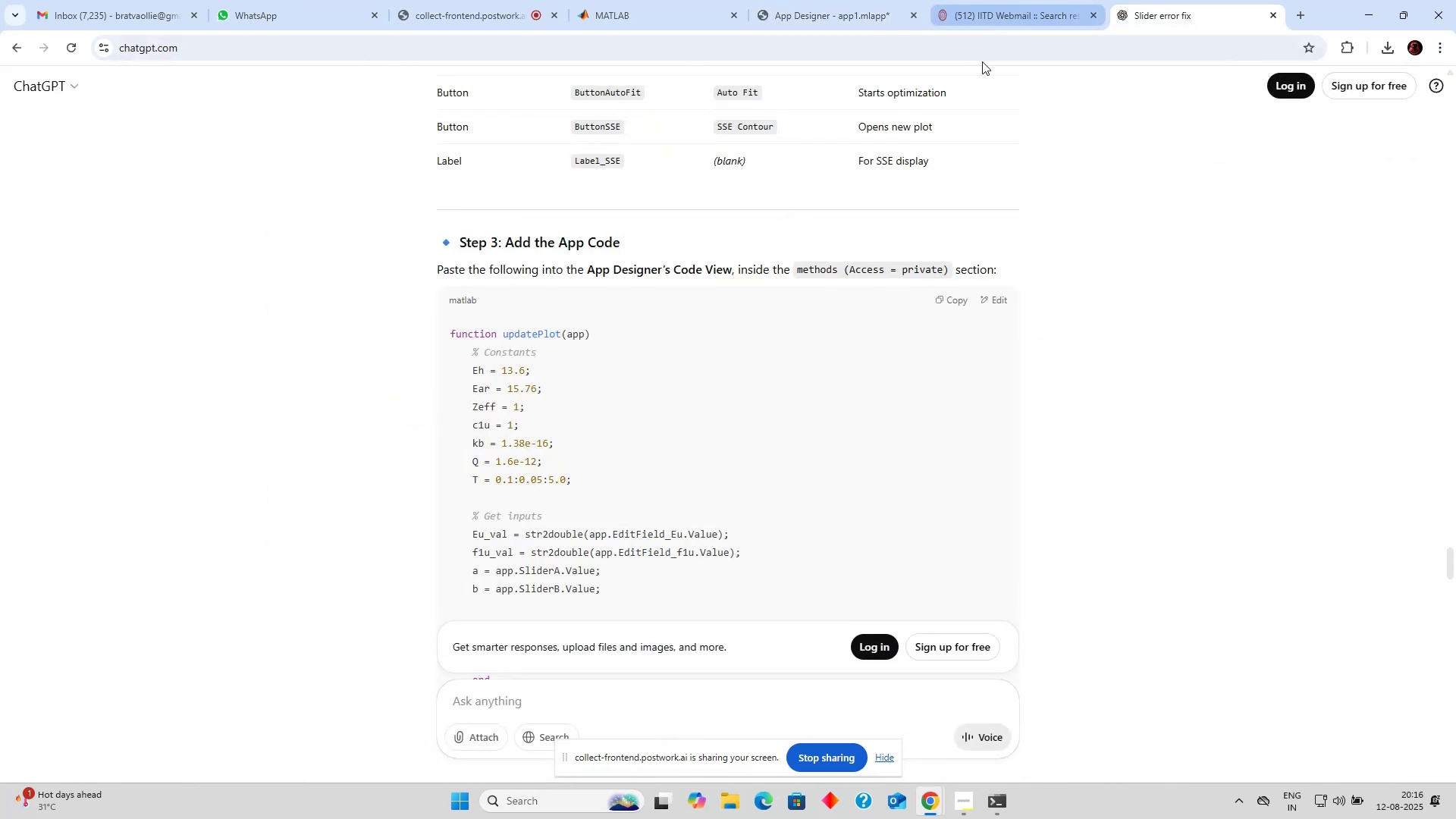 
scroll: coordinate [904, 224], scroll_direction: down, amount: 24.0
 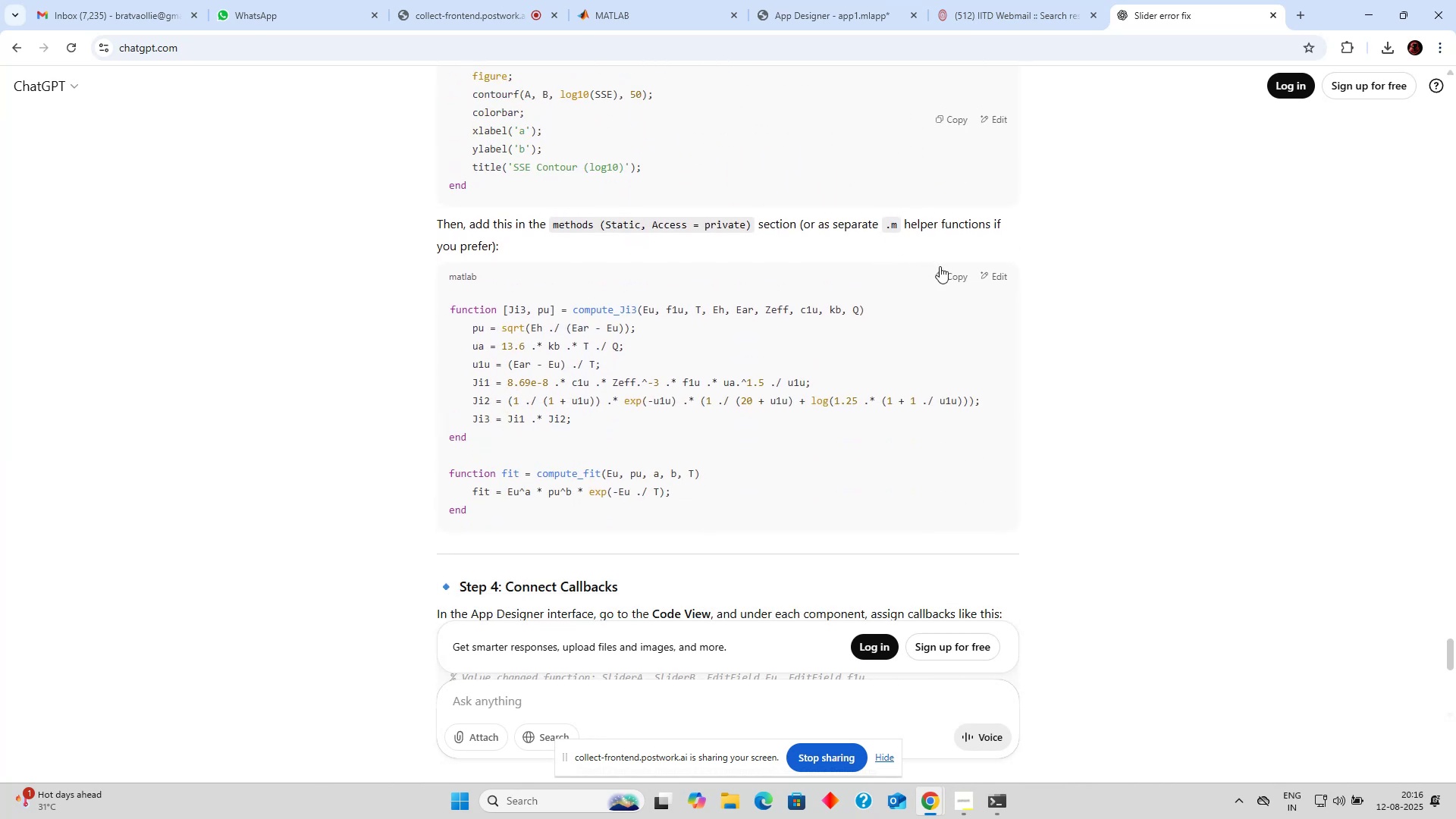 
left_click([944, 270])
 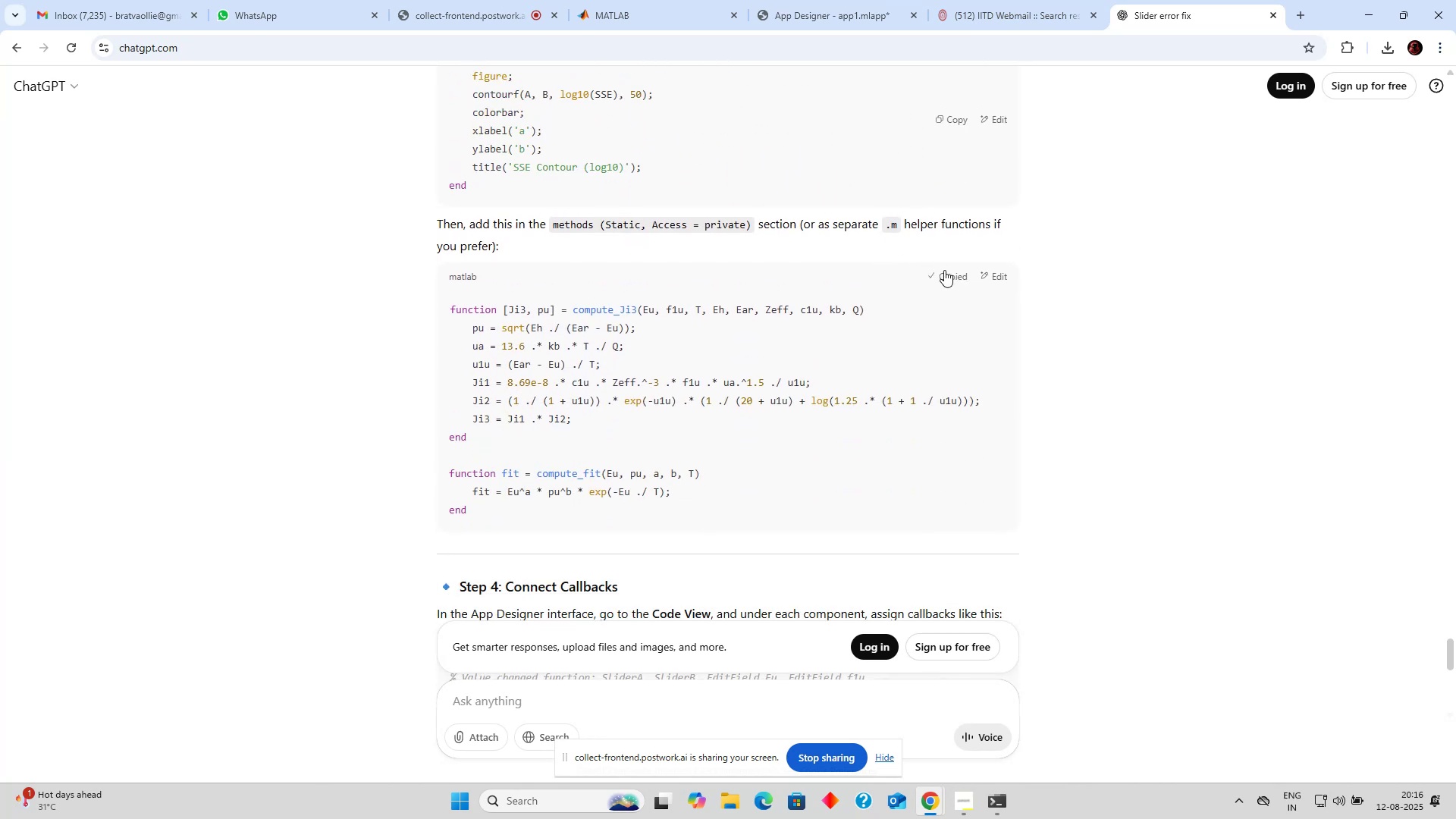 
scroll: coordinate [936, 234], scroll_direction: up, amount: 15.0
 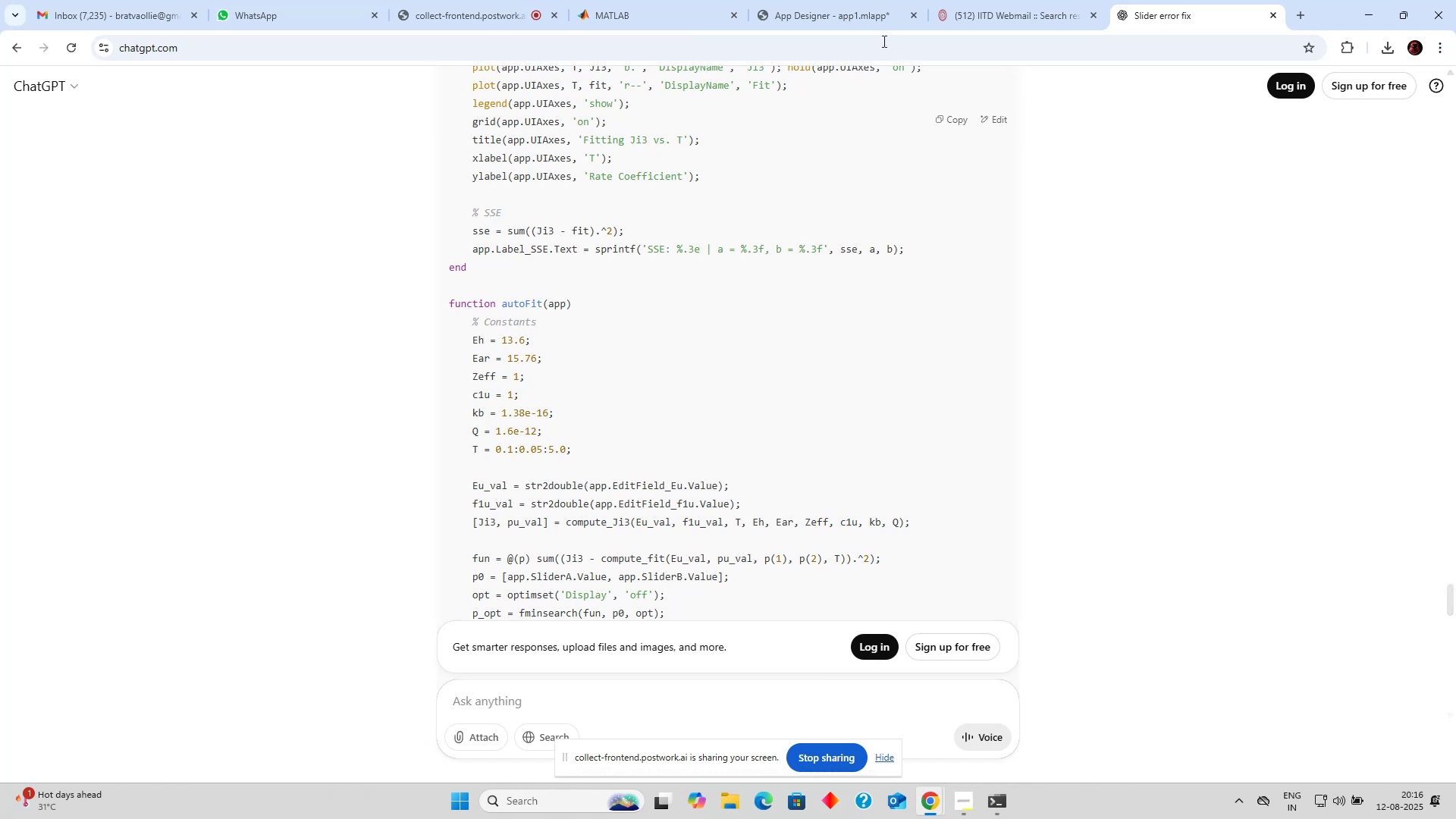 
left_click([848, 3])
 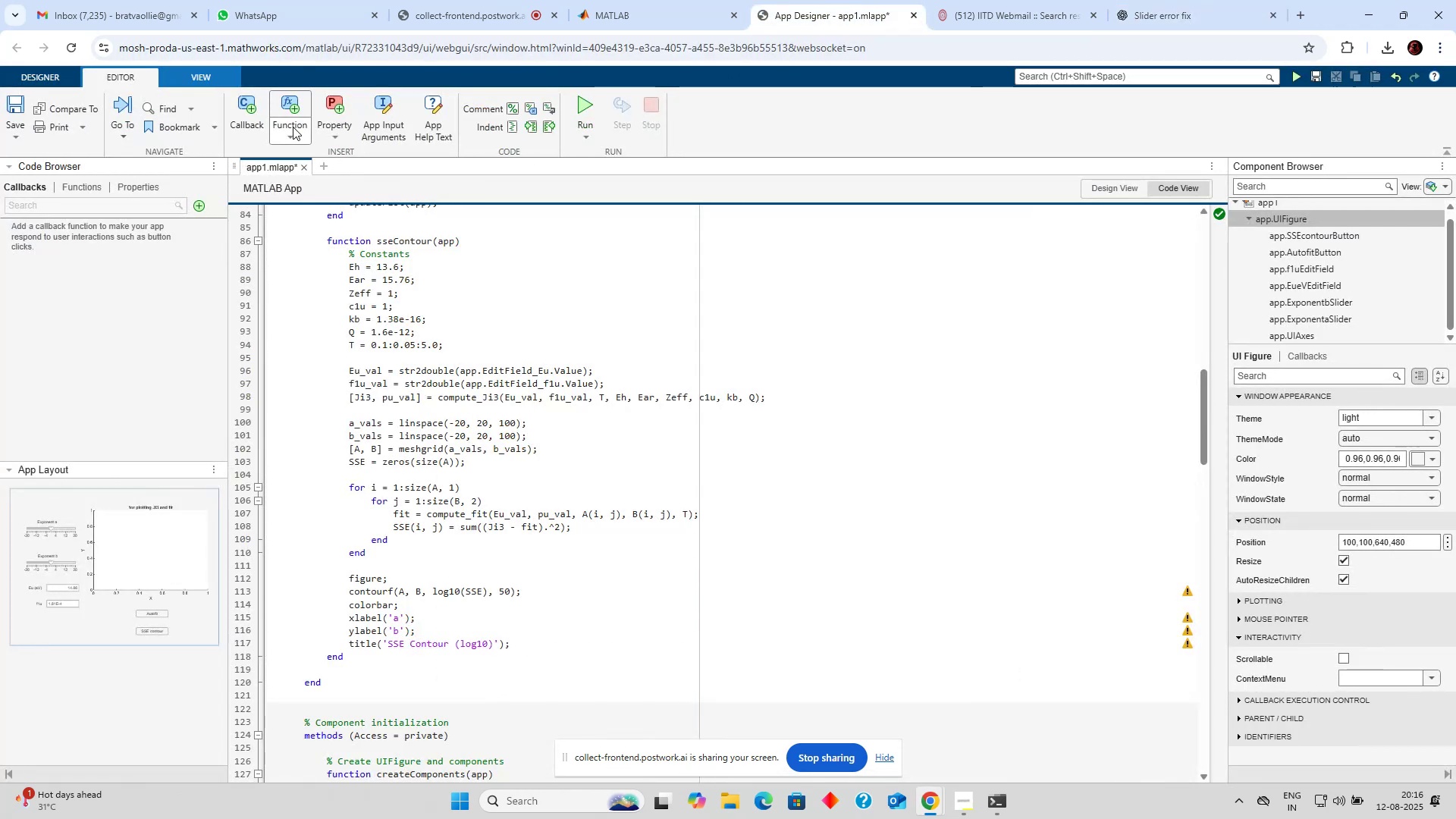 
left_click([294, 124])
 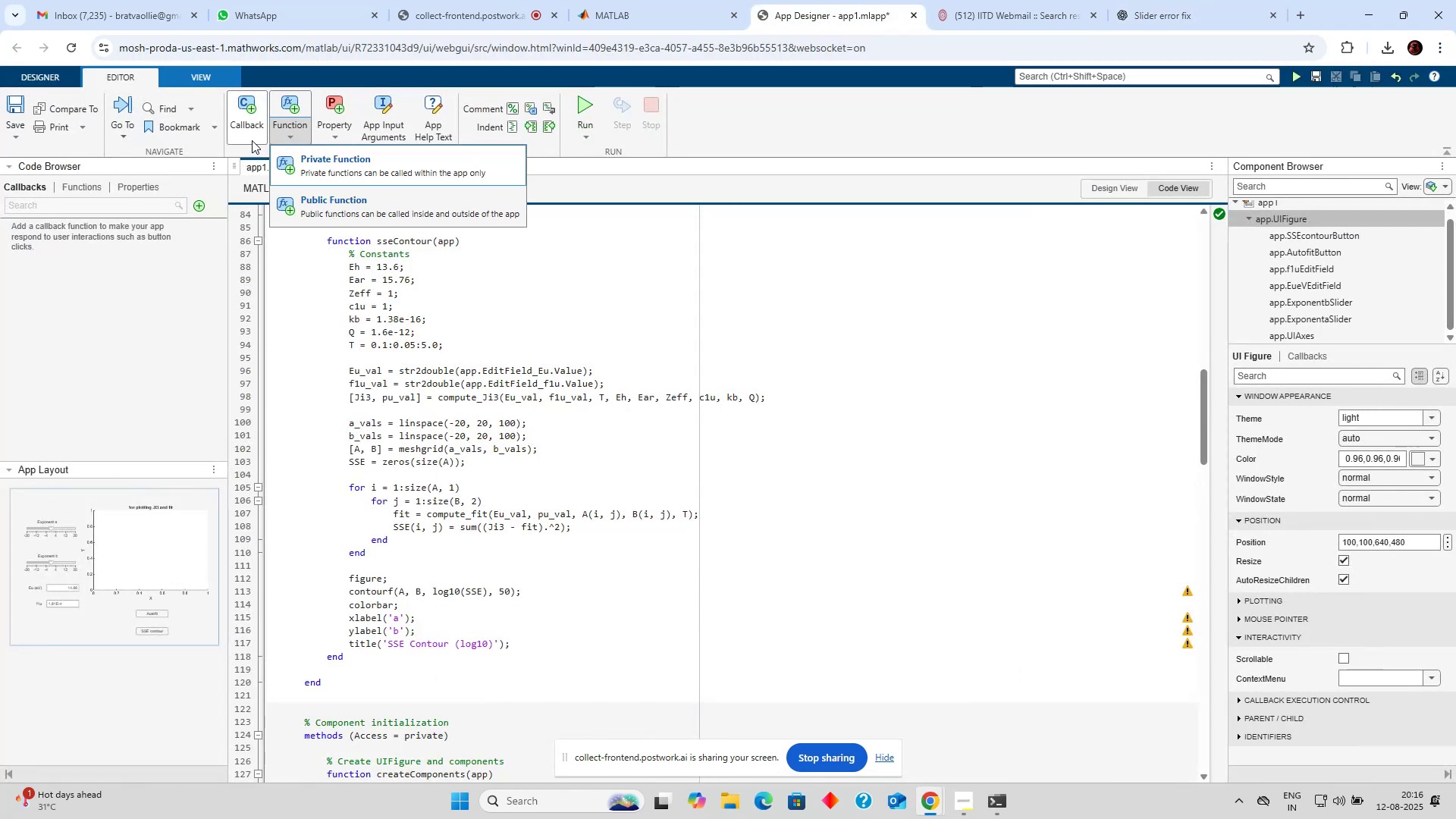 
left_click([333, 132])
 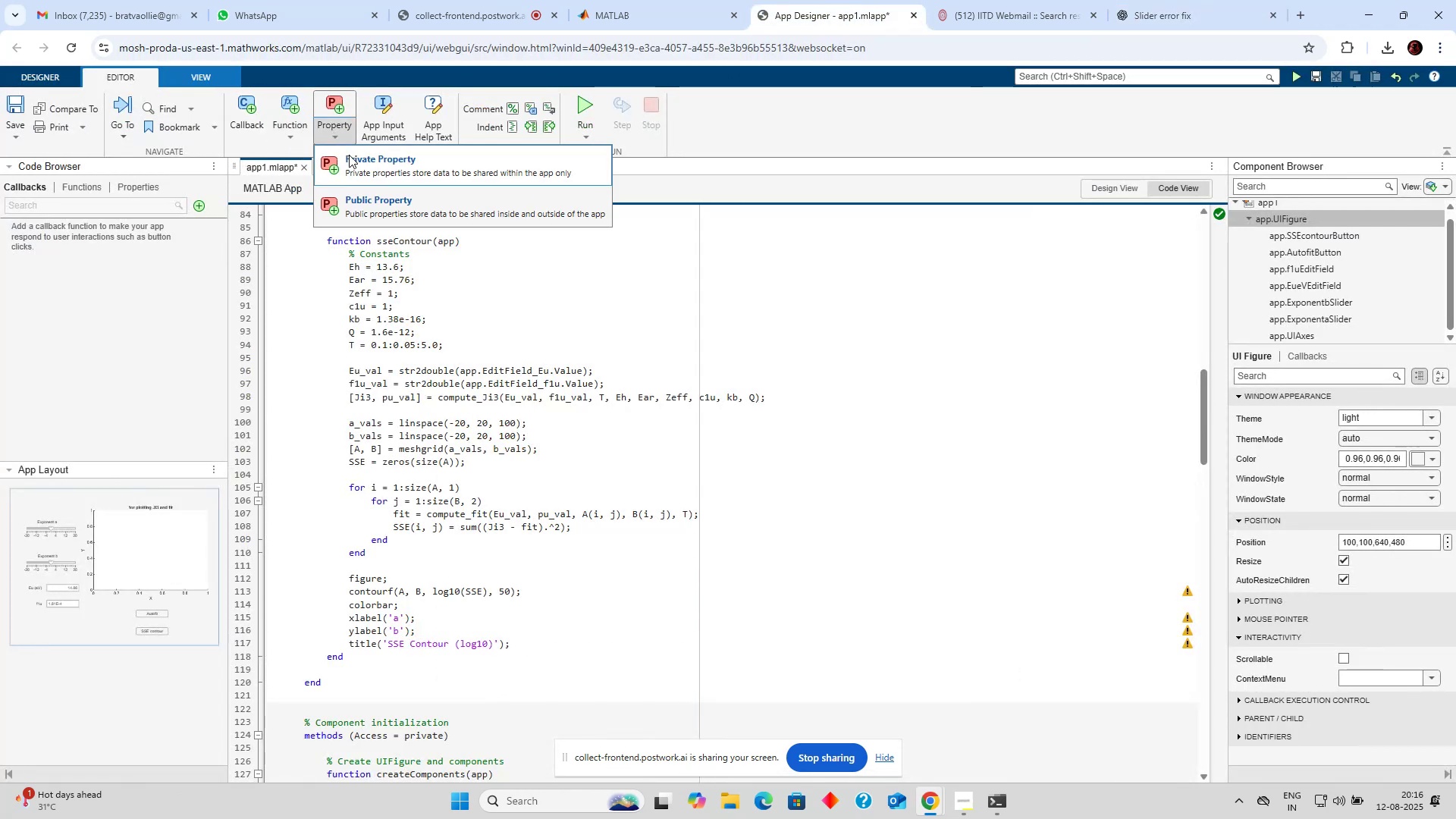 
left_click([783, 140])
 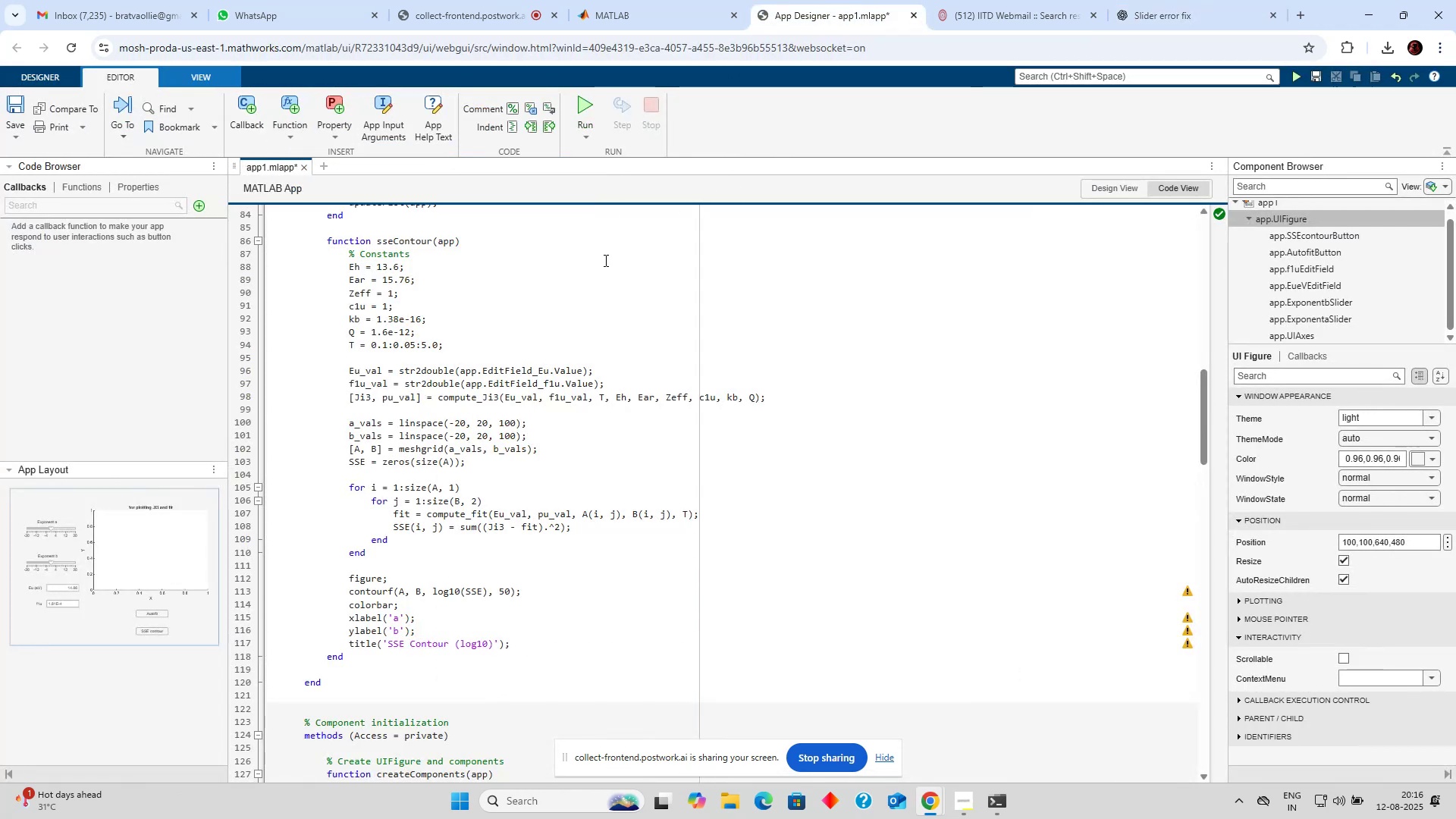 
scroll: coordinate [578, 282], scroll_direction: up, amount: 22.0
 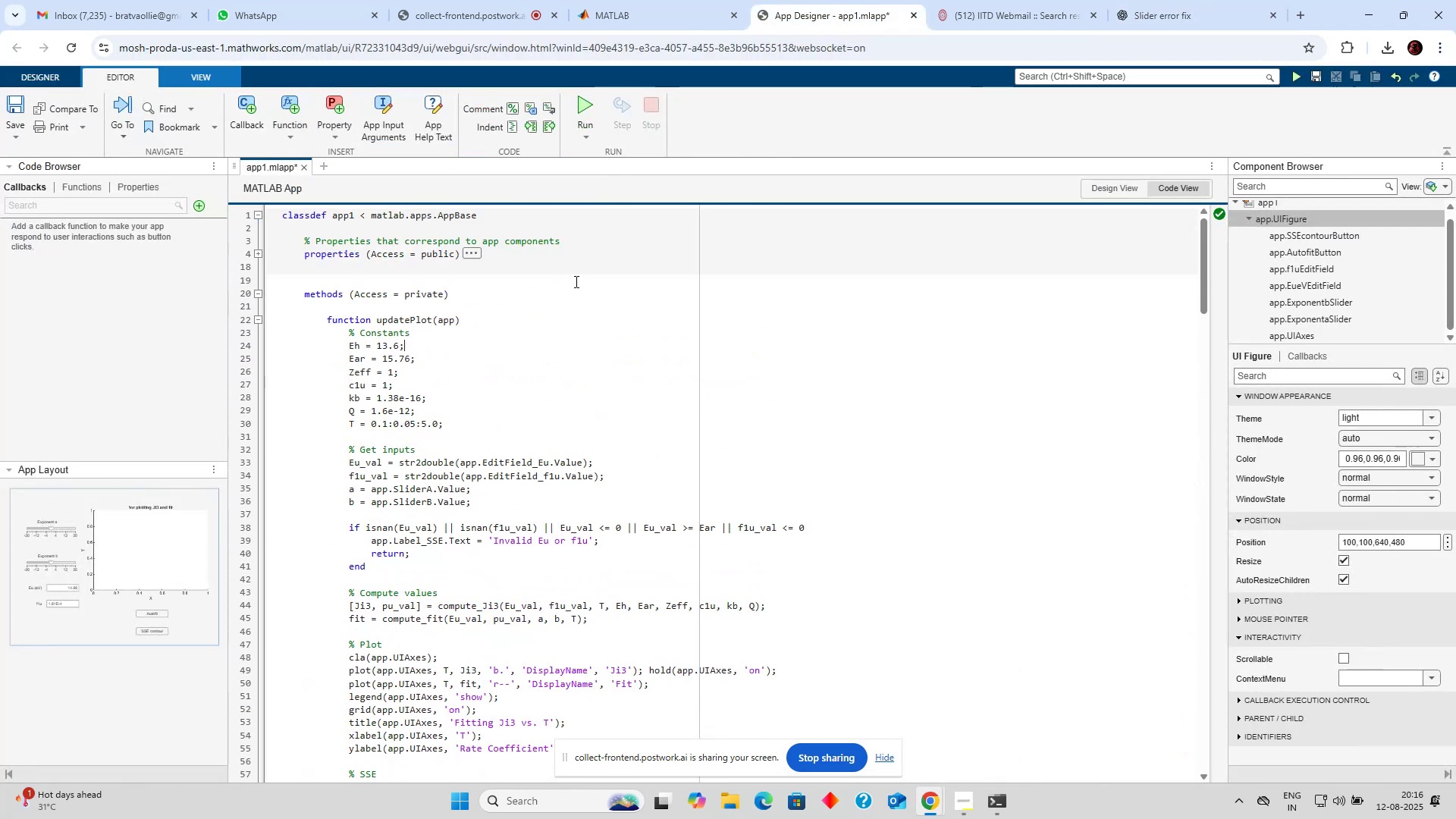 
scroll: coordinate [576, 282], scroll_direction: down, amount: 2.0
 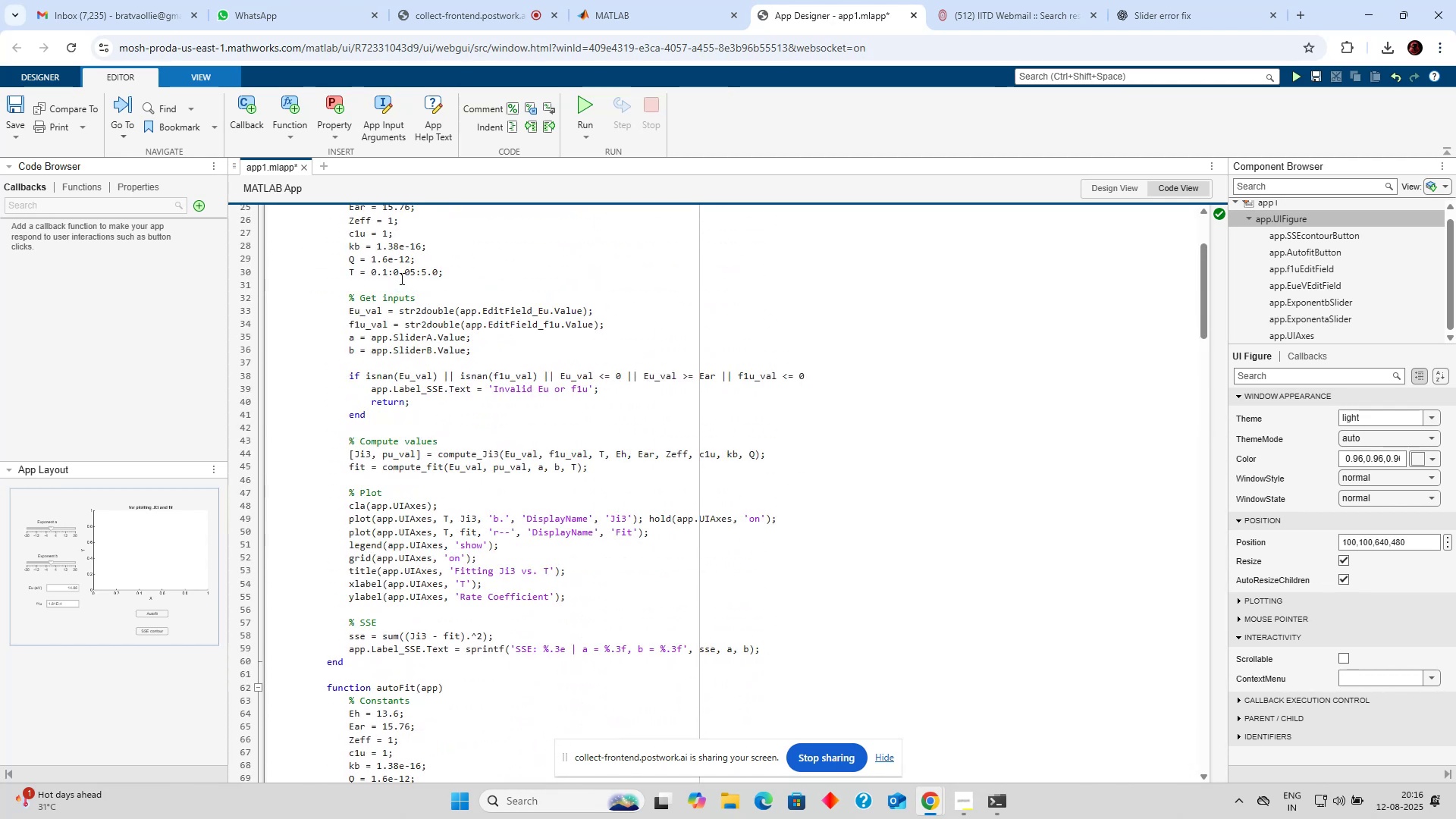 
scroll: coordinate [400, 278], scroll_direction: up, amount: 6.0
 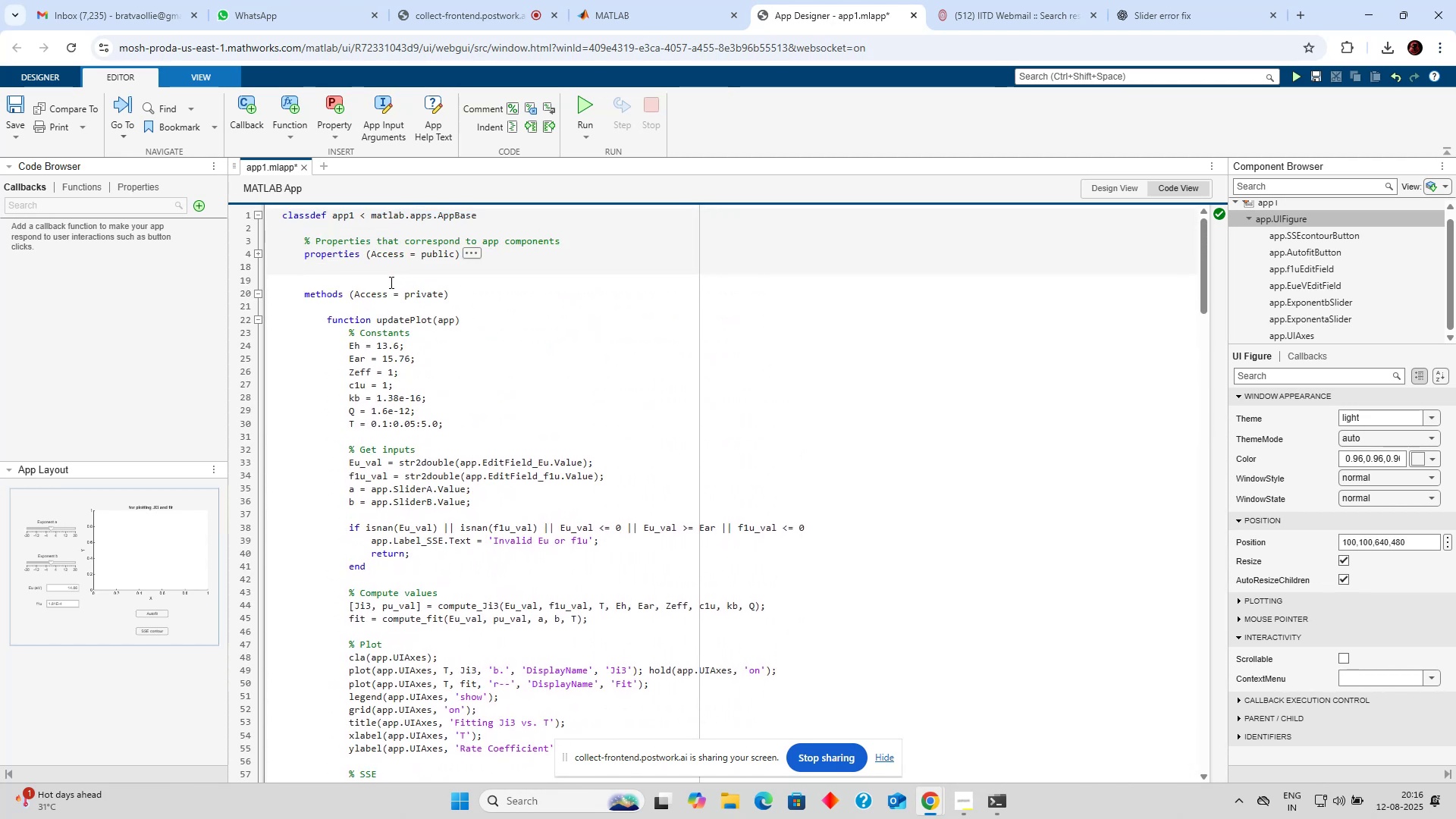 
left_click_drag(start_coordinate=[548, 265], to_coordinate=[558, 264])
 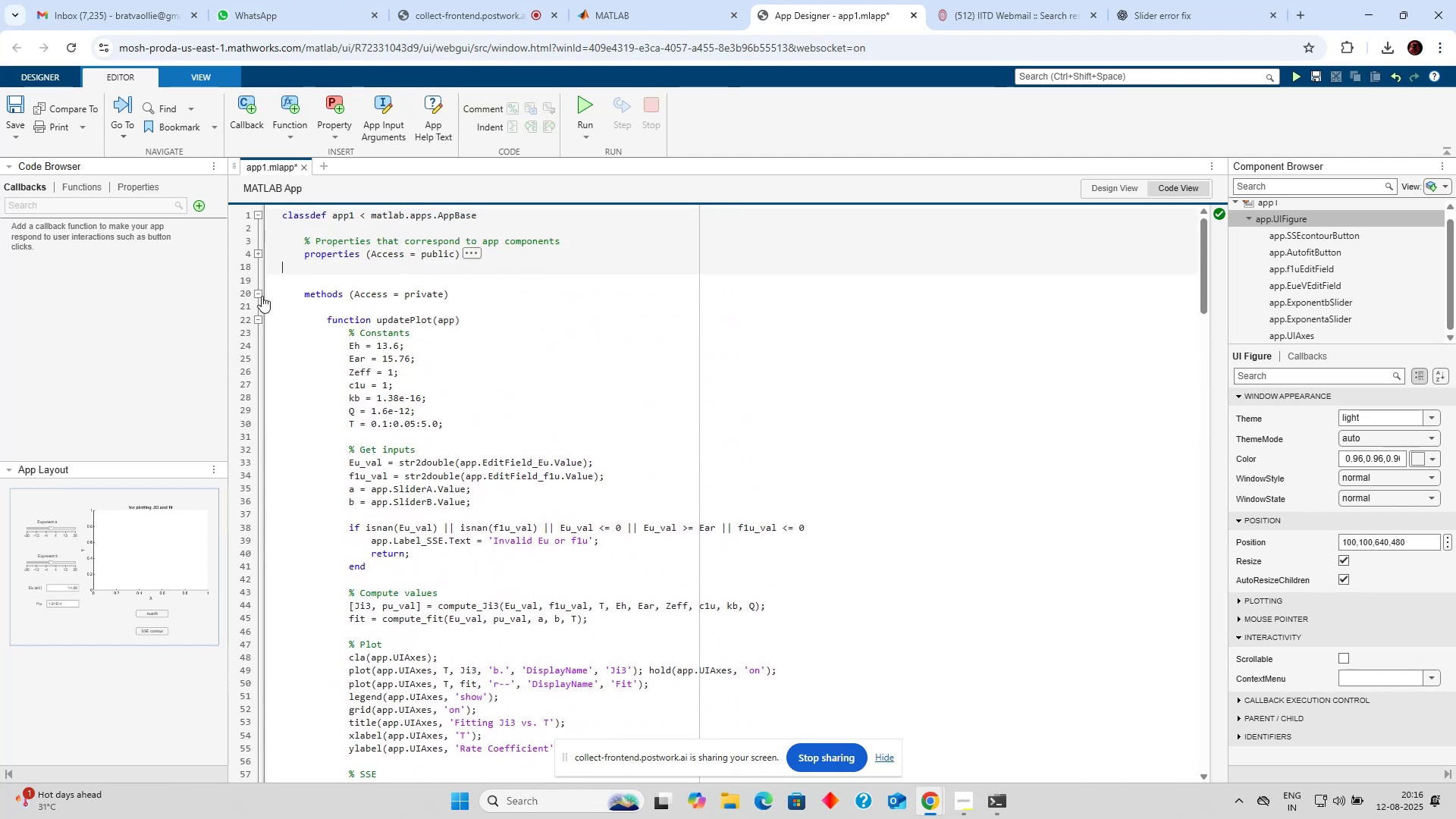 
left_click([261, 293])
 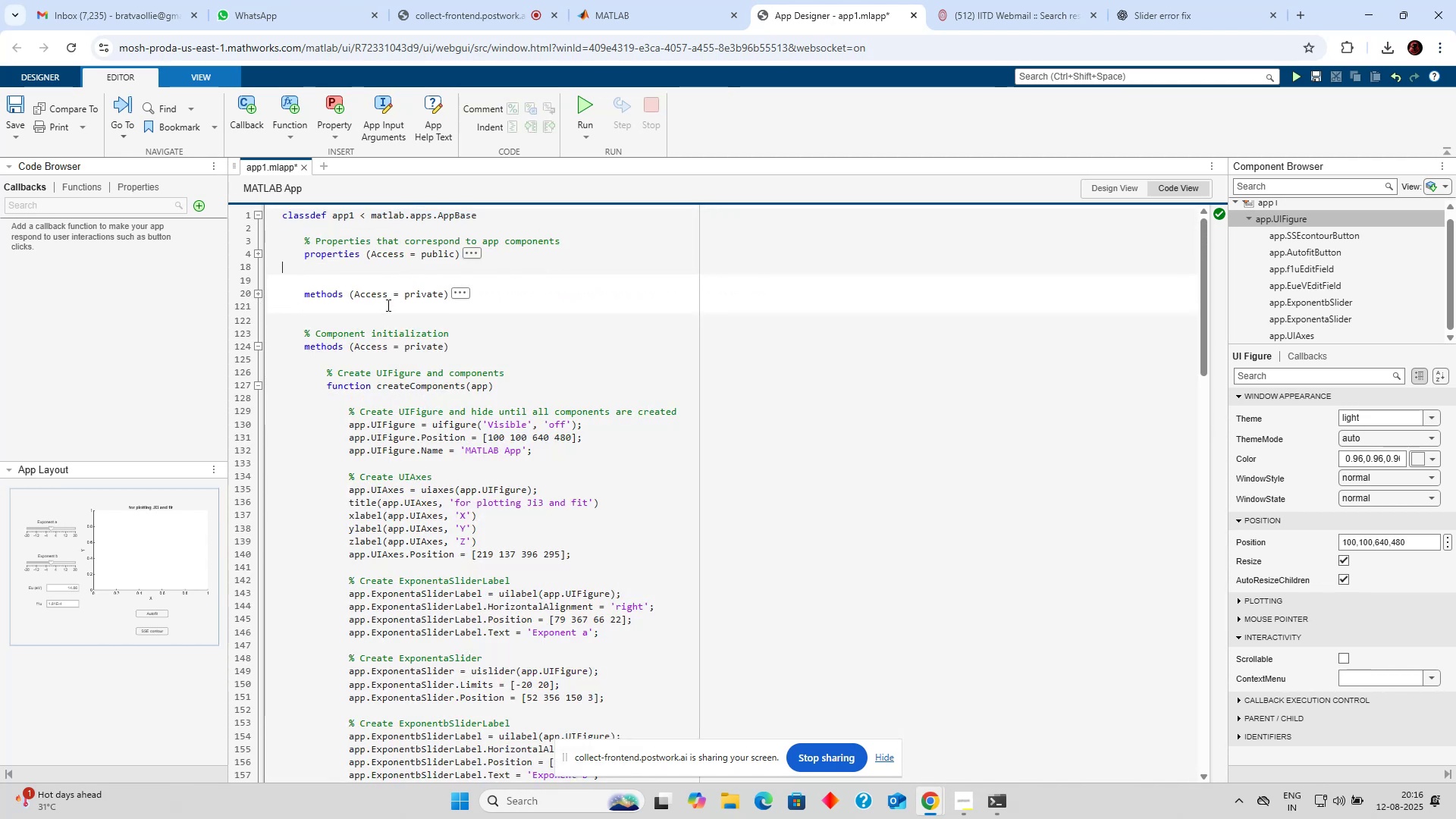 
left_click([258, 296])
 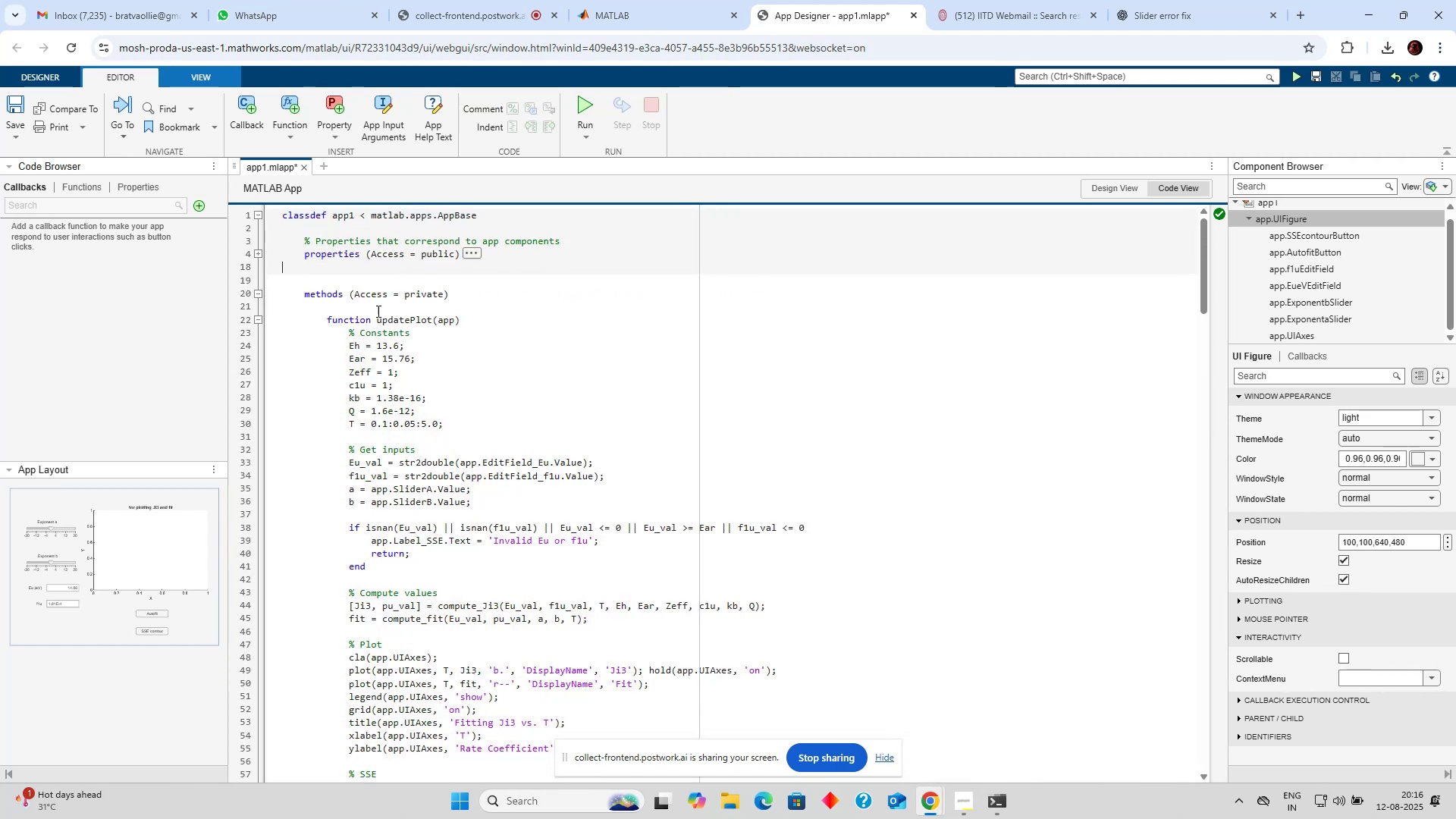 
scroll: coordinate [401, 277], scroll_direction: down, amount: 16.0
 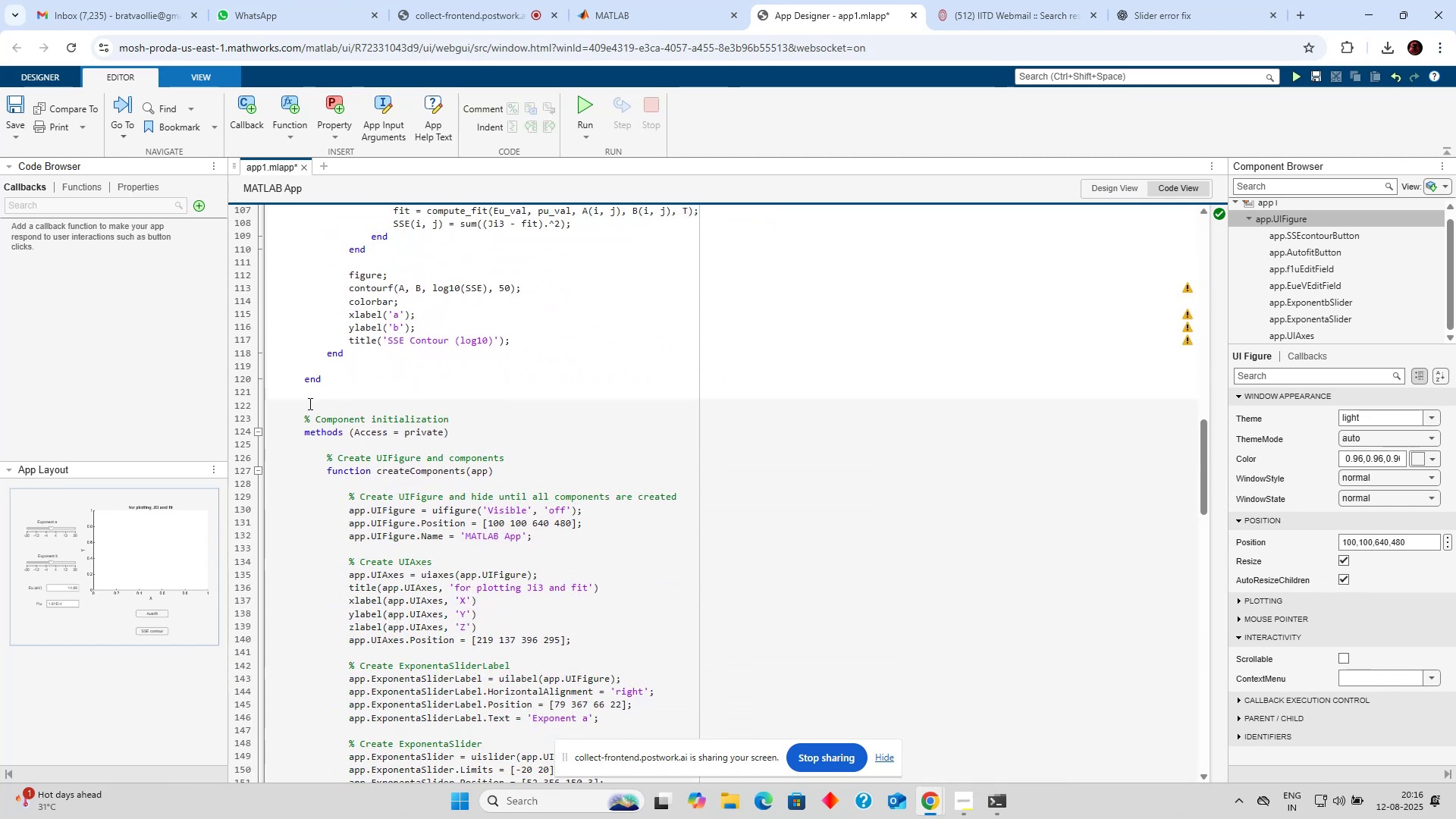 
left_click([278, 406])
 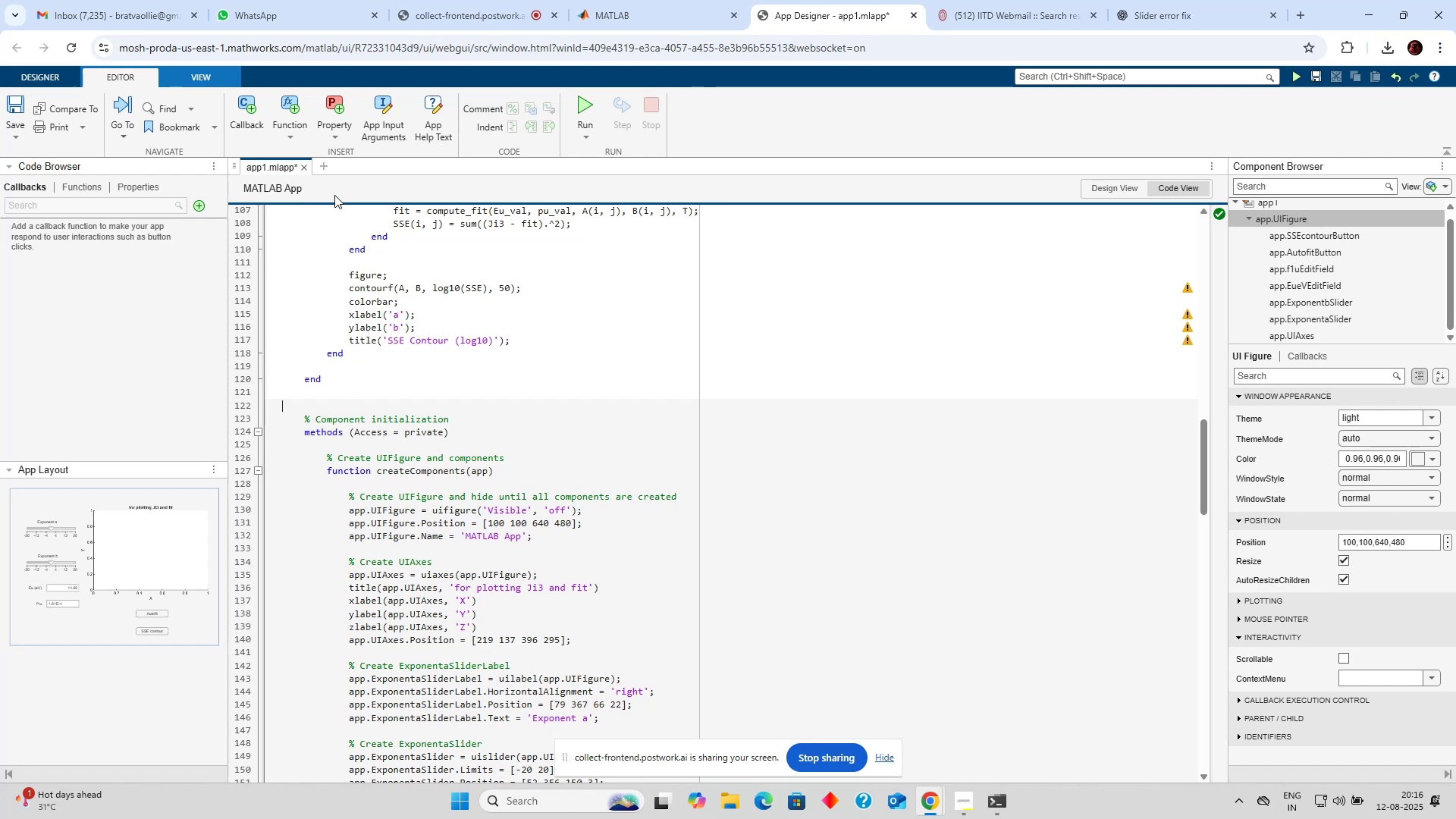 
scroll: coordinate [360, 224], scroll_direction: up, amount: 17.0
 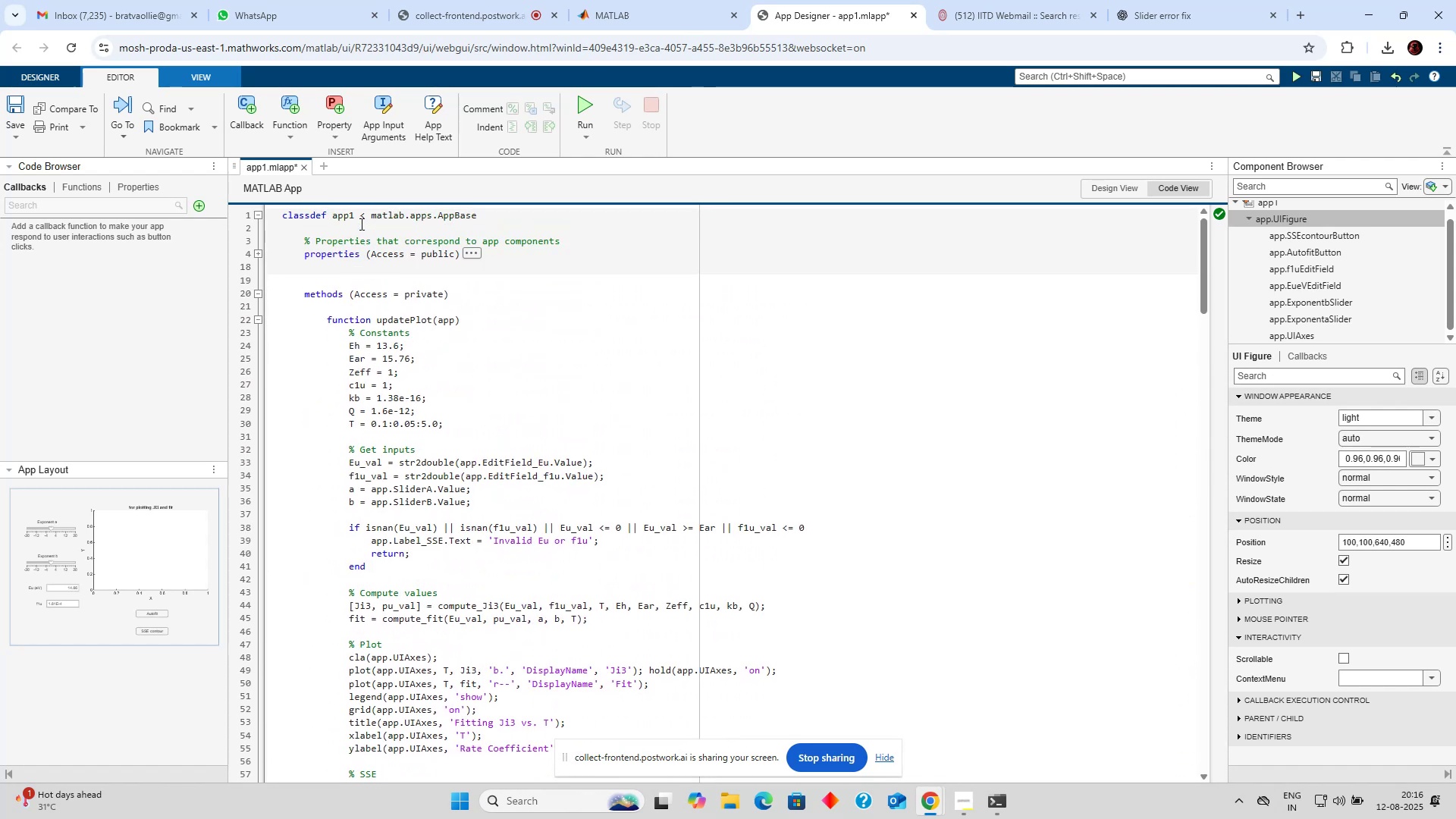 
scroll: coordinate [311, 167], scroll_direction: down, amount: 9.0
 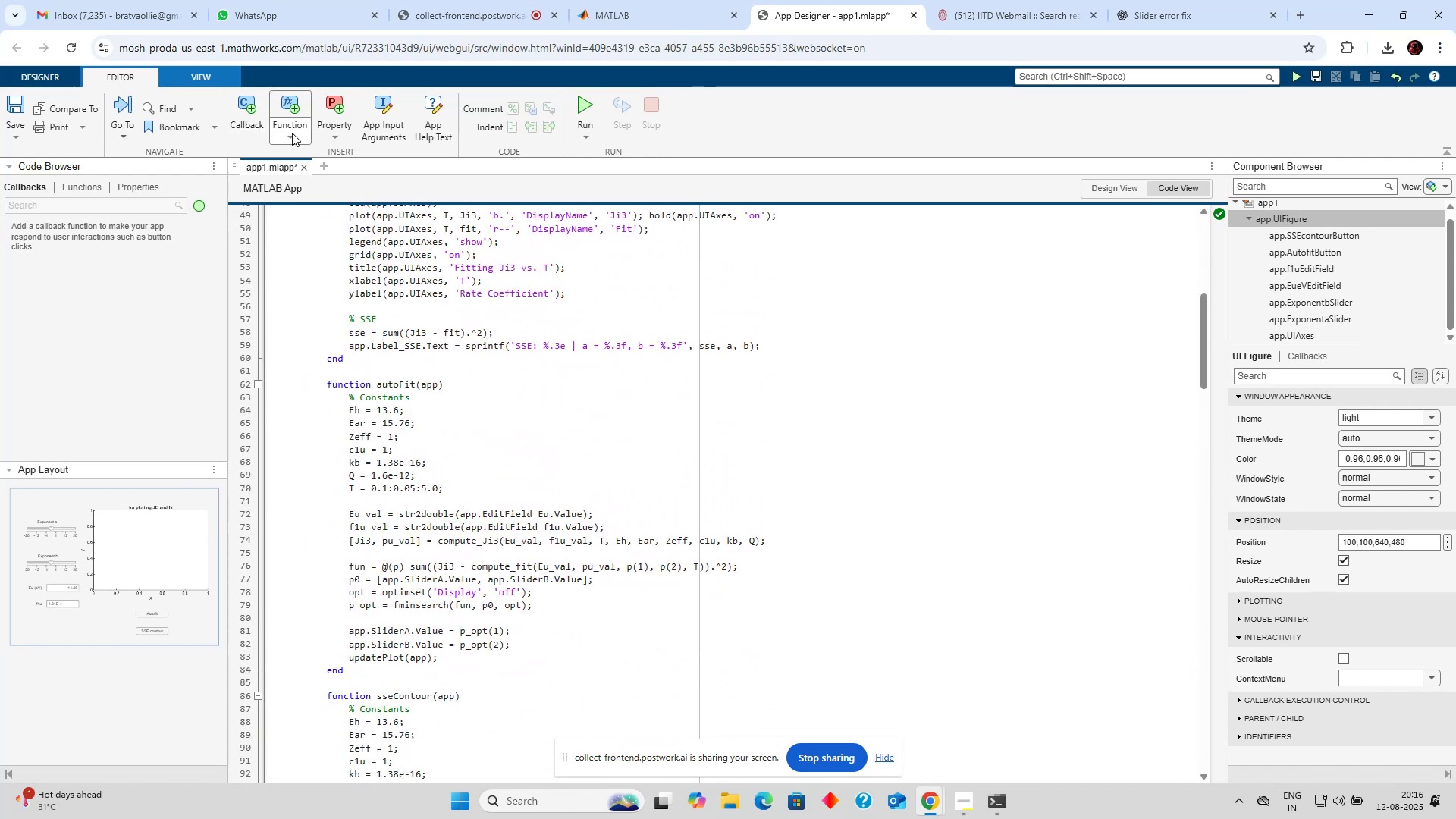 
left_click([292, 133])
 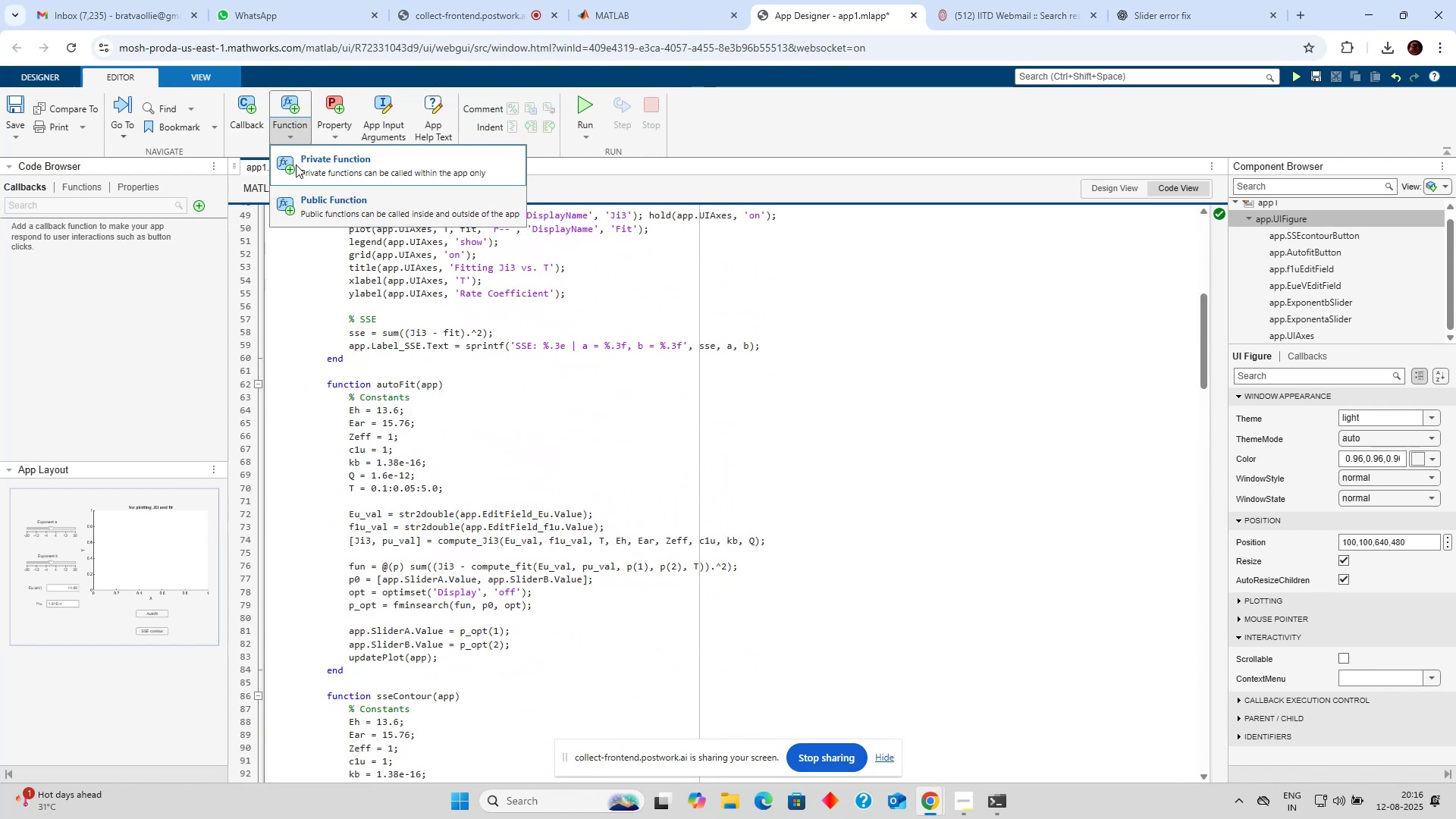 
left_click([296, 165])
 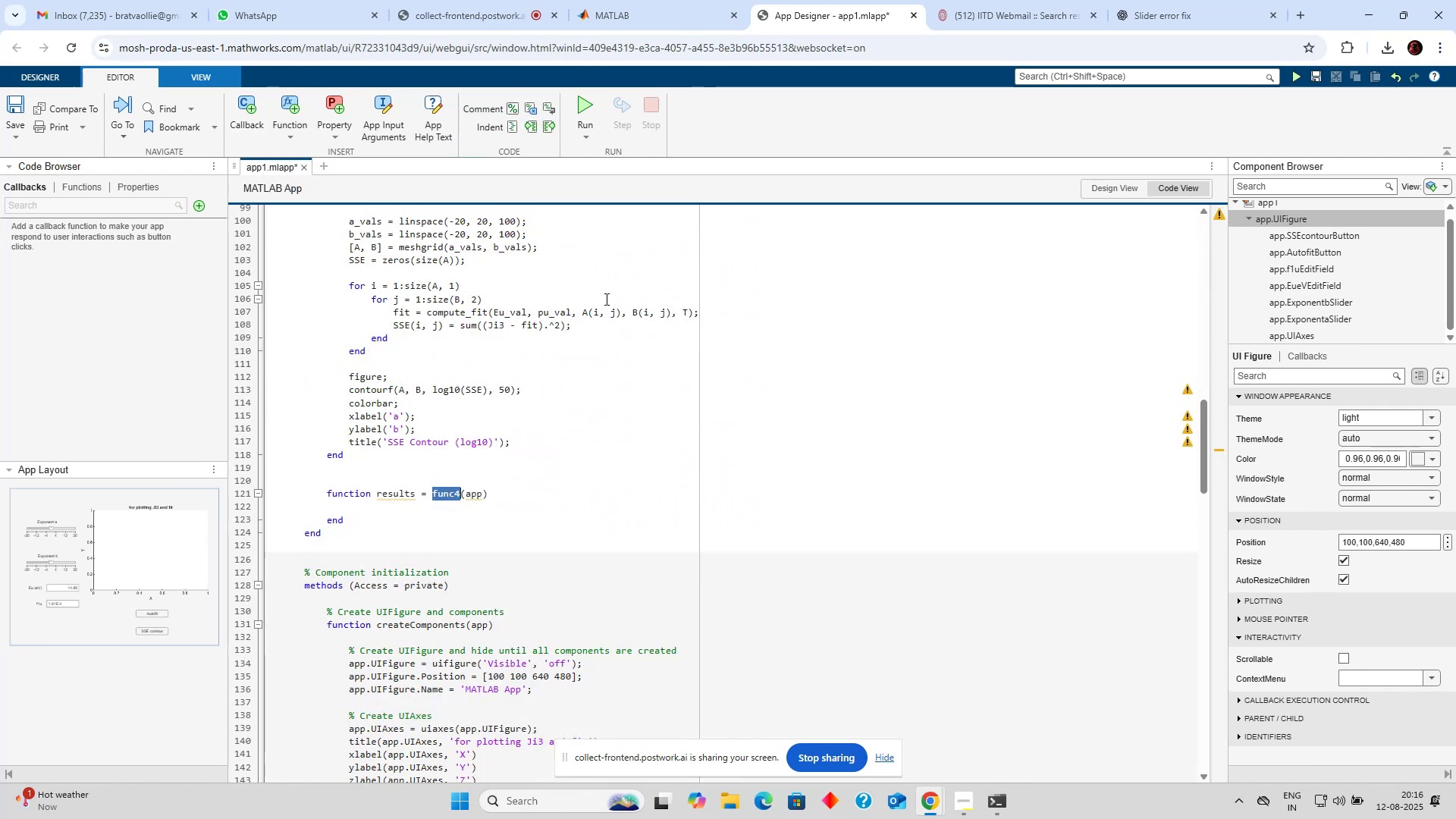 
scroll: coordinate [606, 299], scroll_direction: up, amount: 2.0
 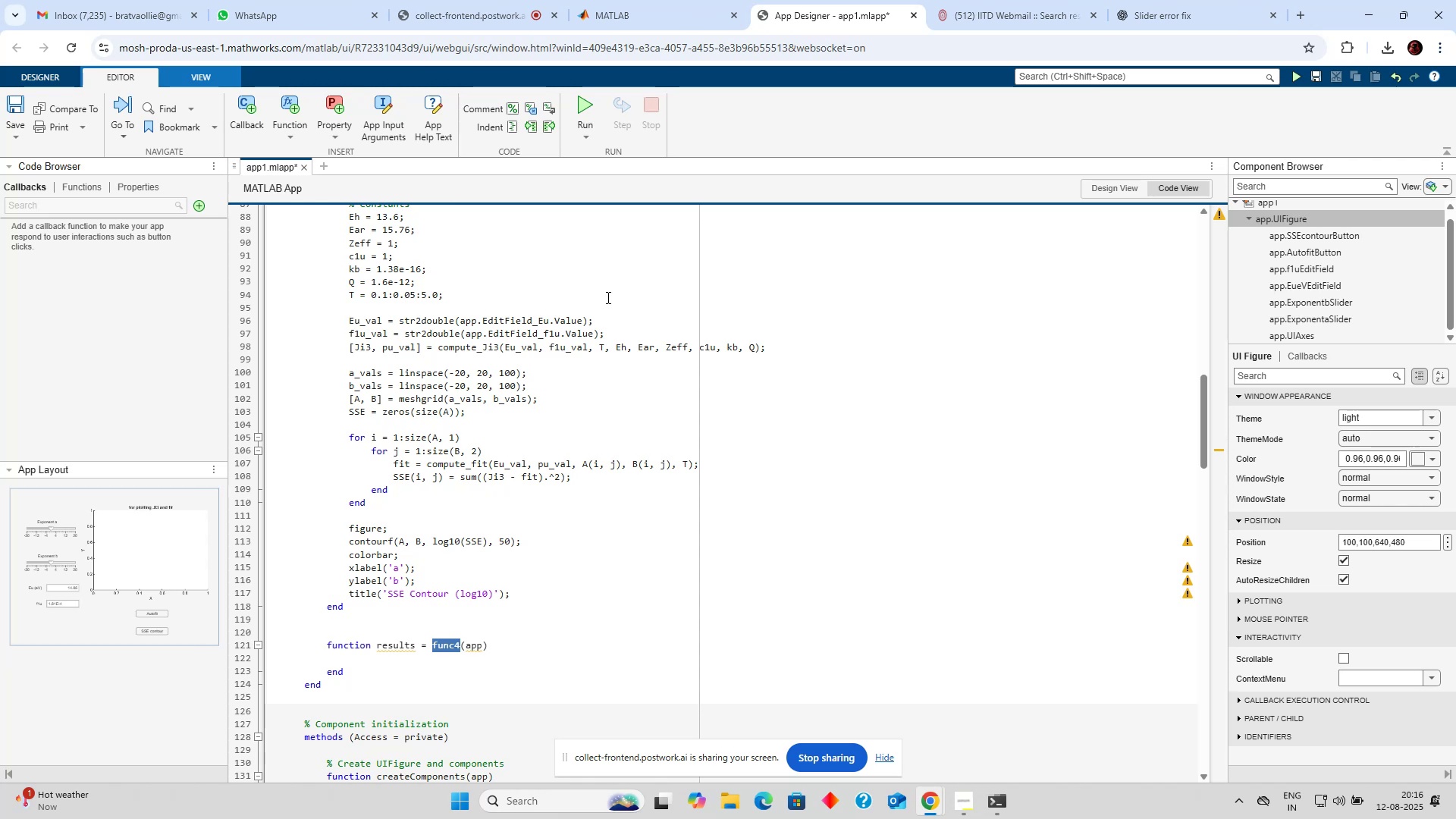 
key(Control+Z)
 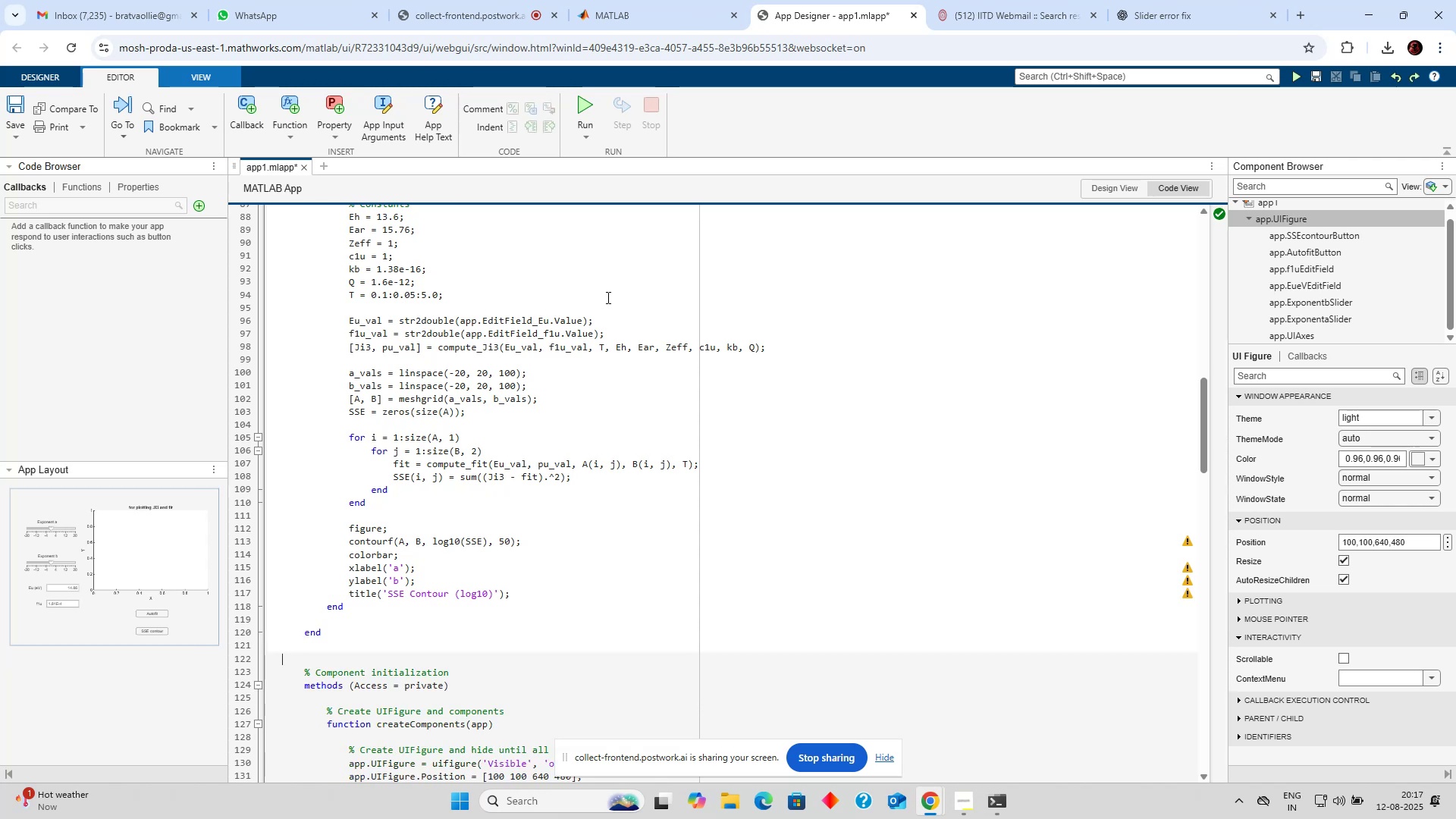 
scroll: coordinate [595, 287], scroll_direction: down, amount: 17.0
 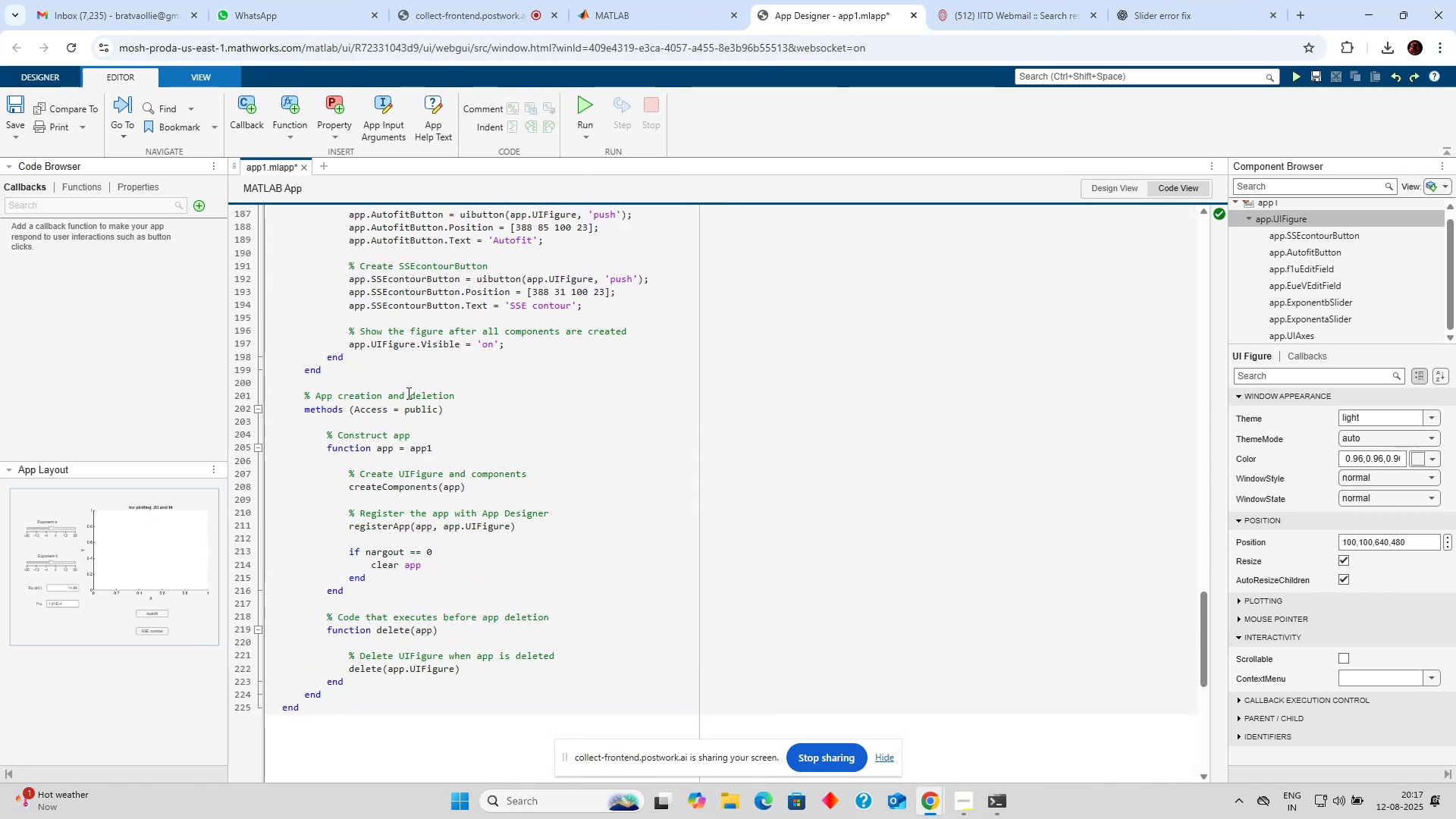 
left_click([398, 388])
 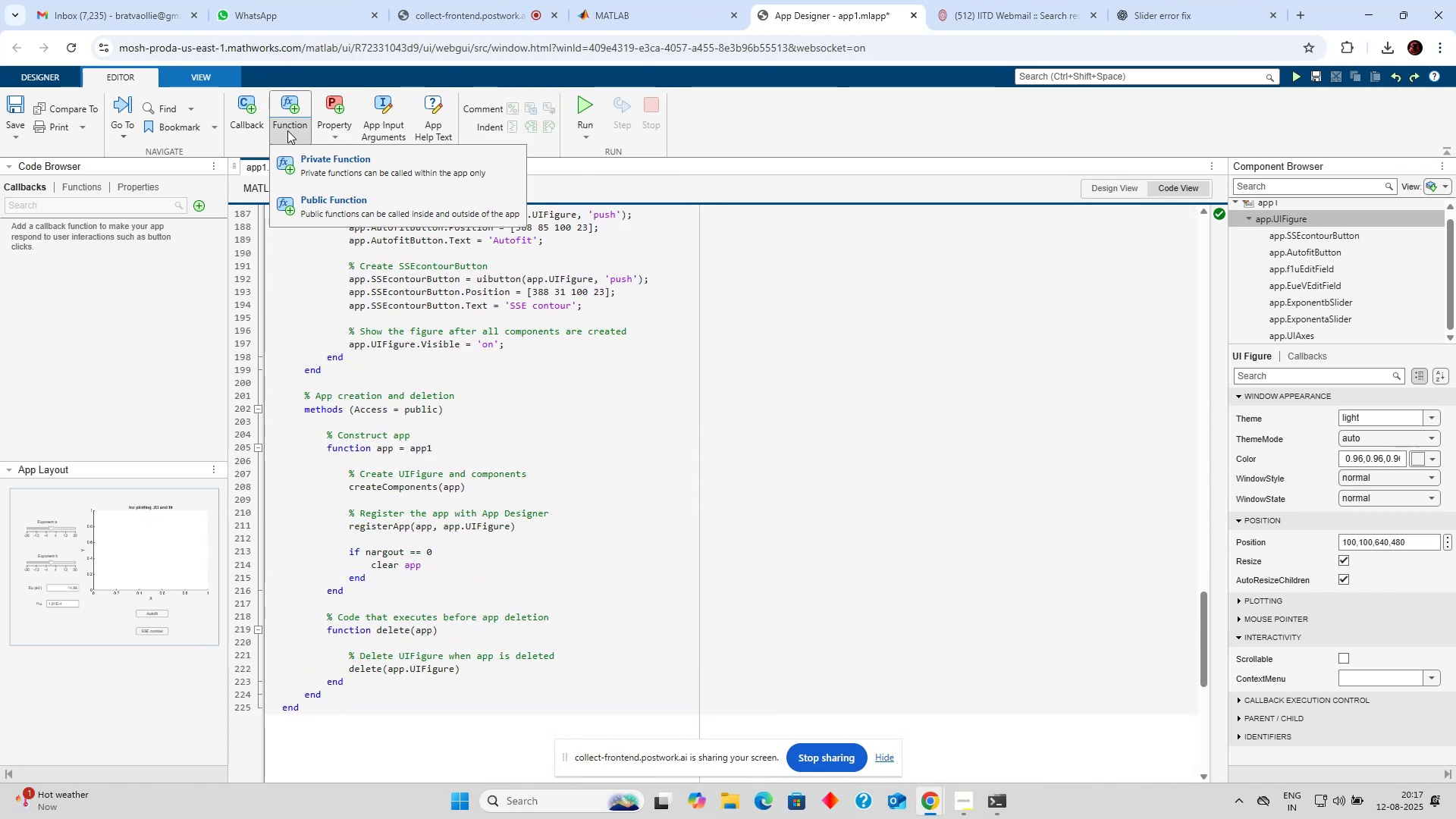 
double_click([306, 164])
 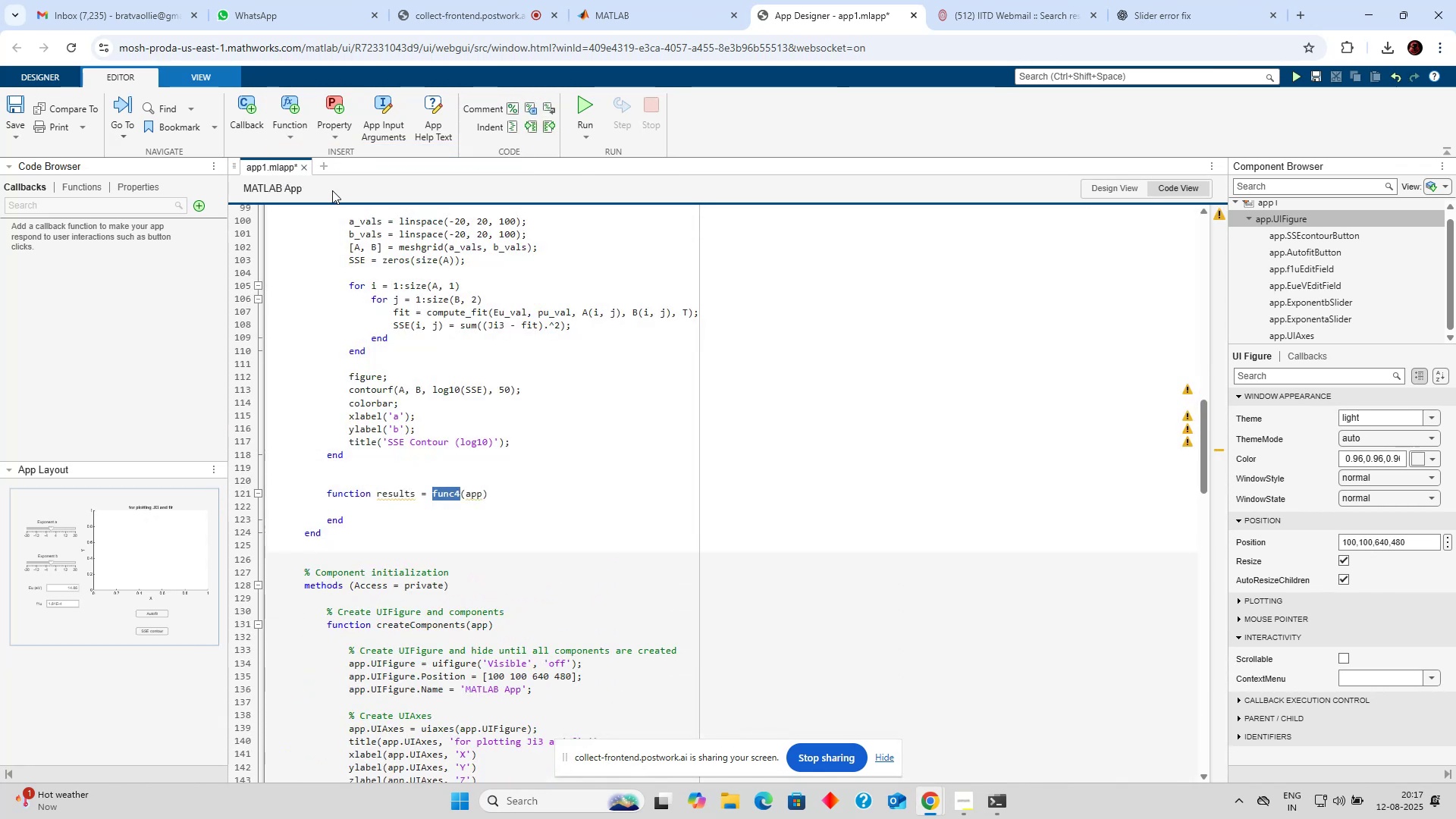 
scroll: coordinate [384, 237], scroll_direction: up, amount: 5.0
 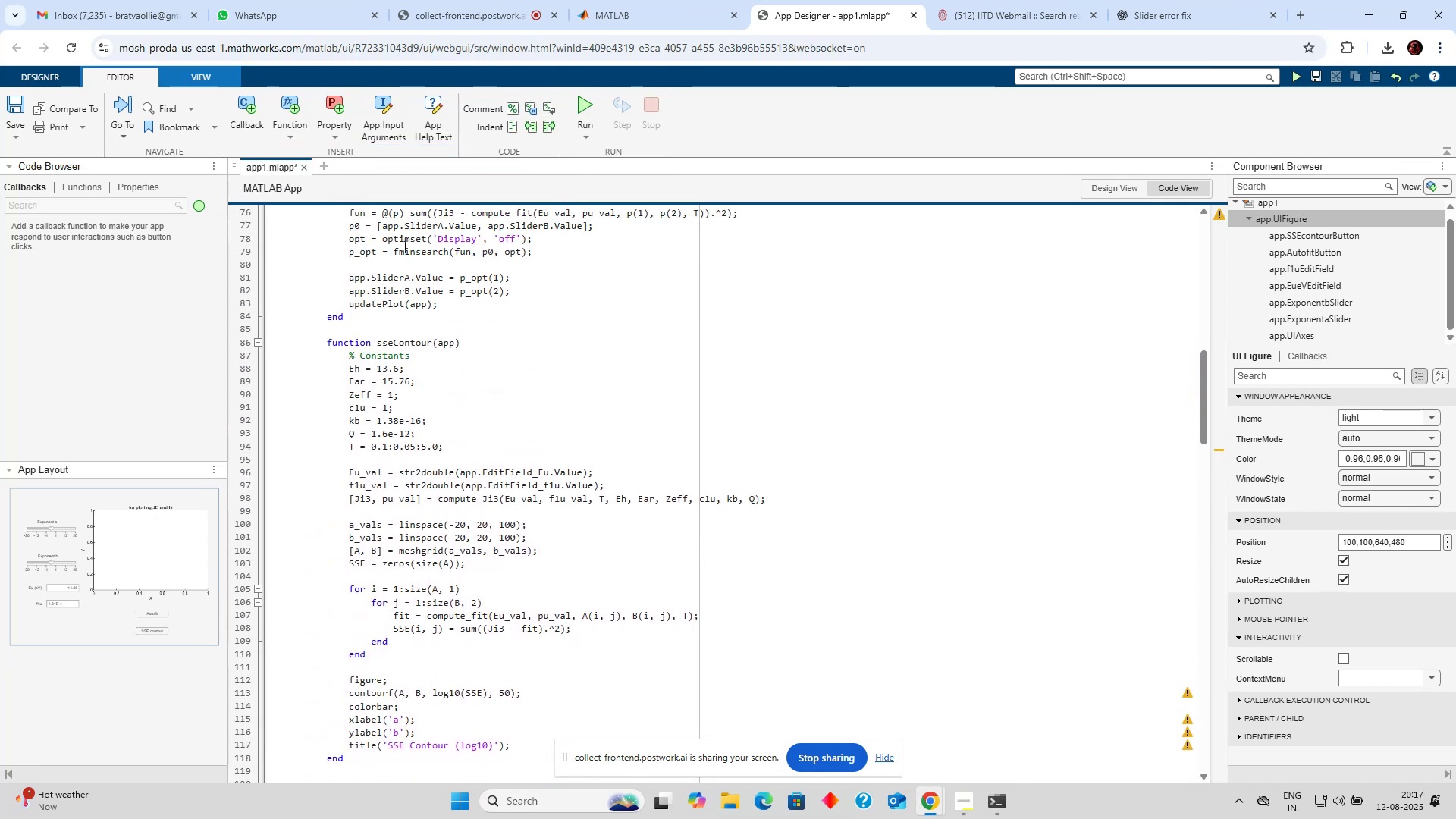 
scroll: coordinate [404, 246], scroll_direction: down, amount: 6.0
 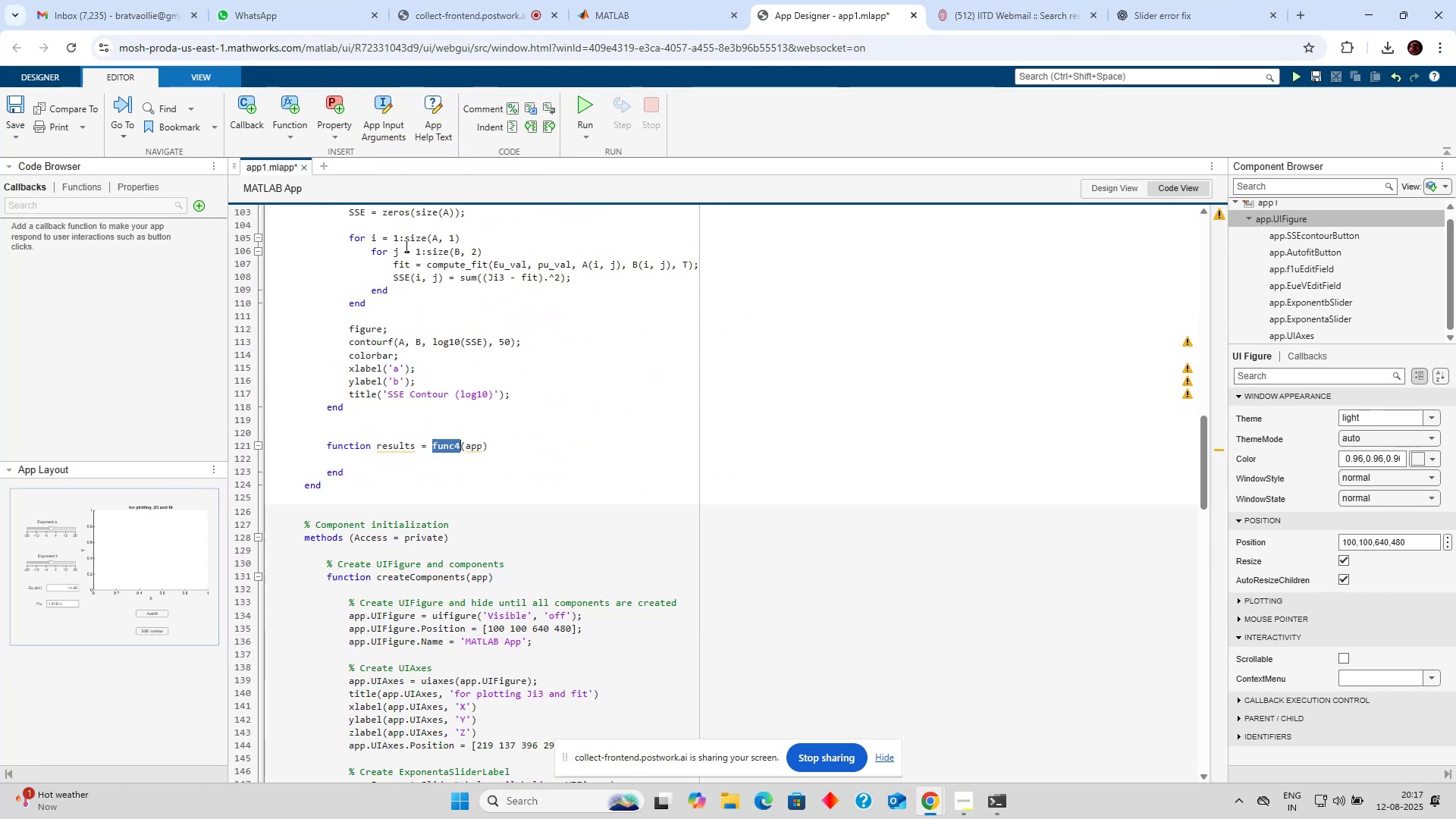 
key(Control+Z)
 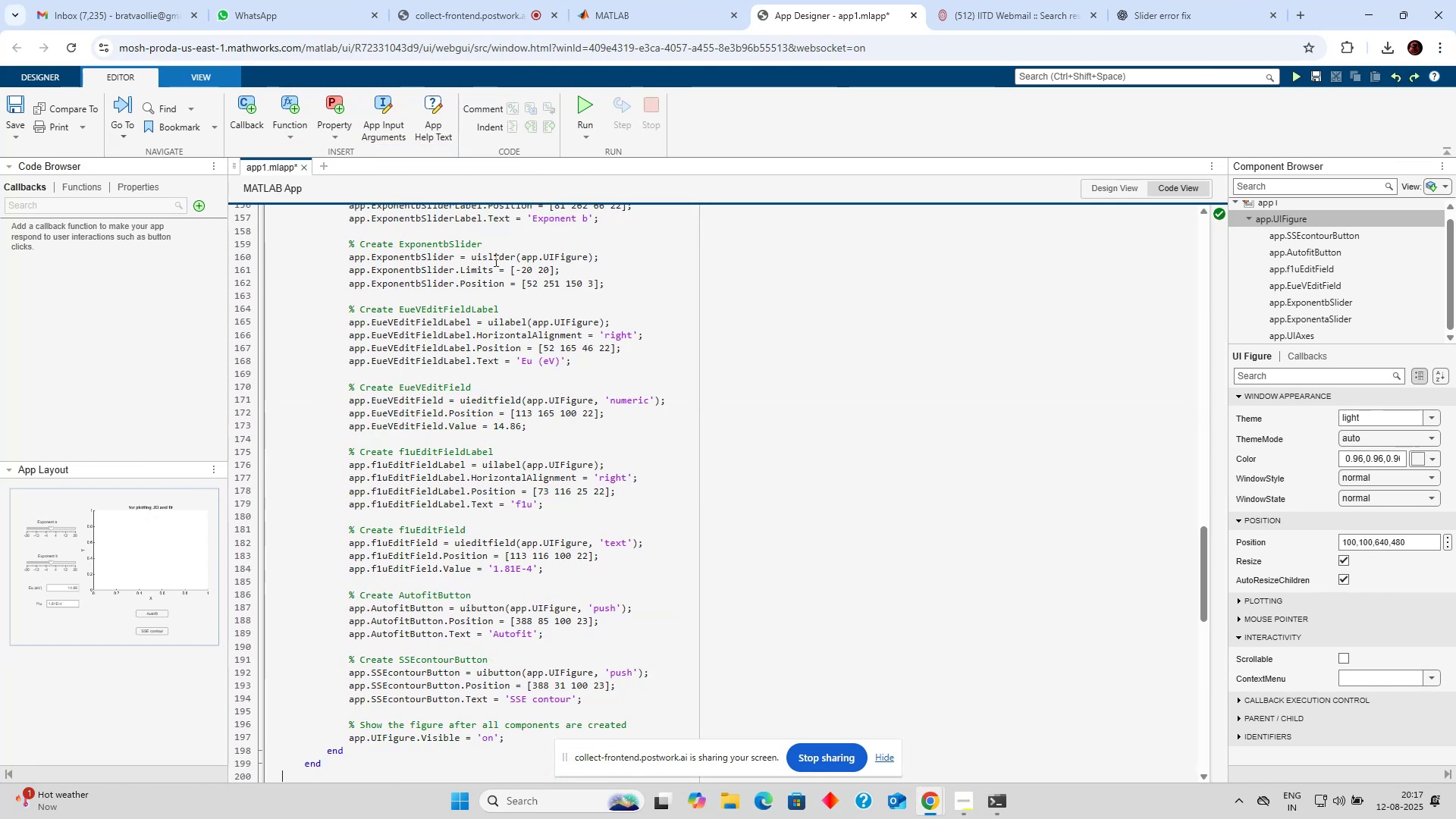 
scroll: coordinate [577, 308], scroll_direction: up, amount: 30.0
 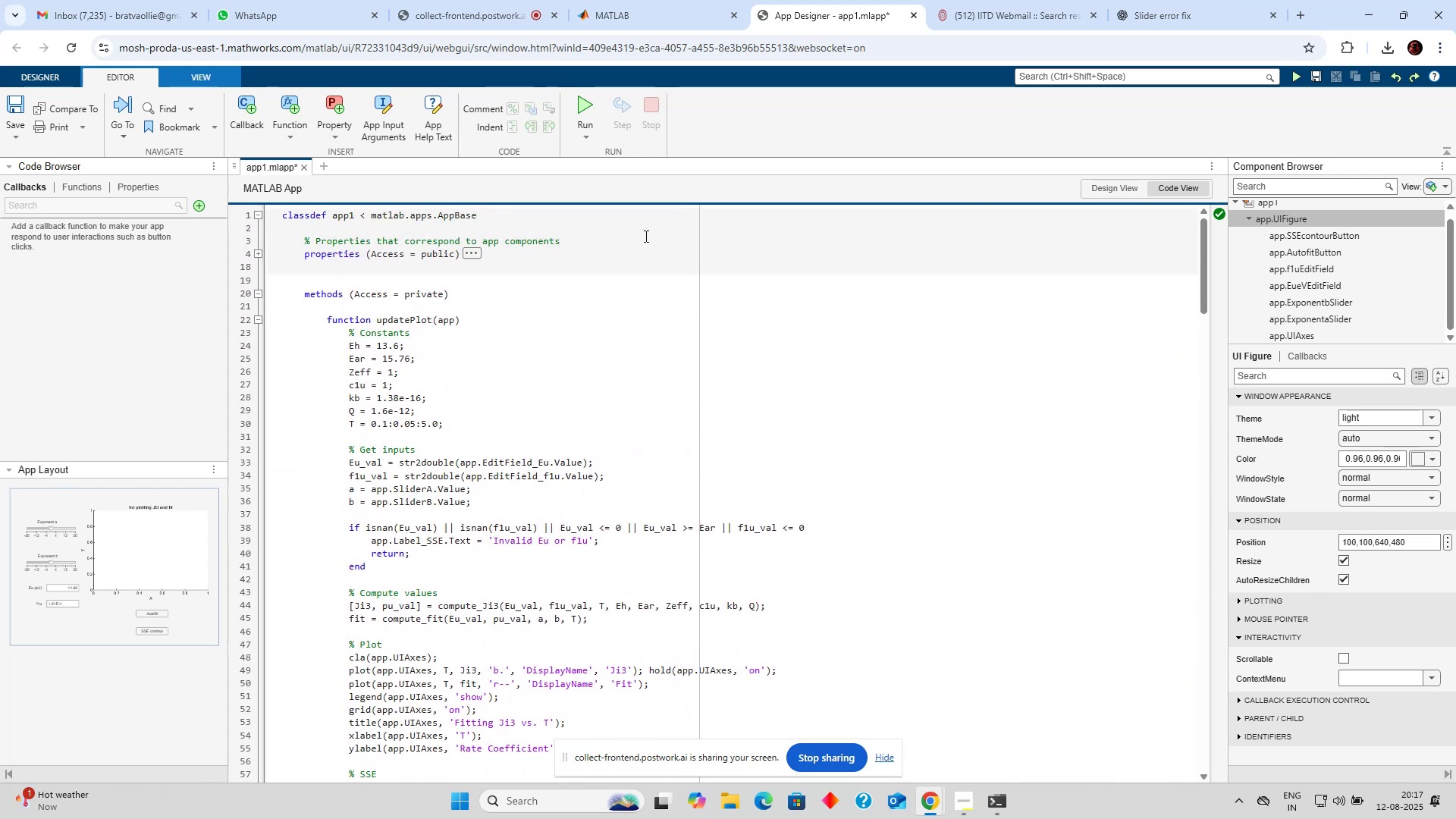 
left_click([326, 137])
 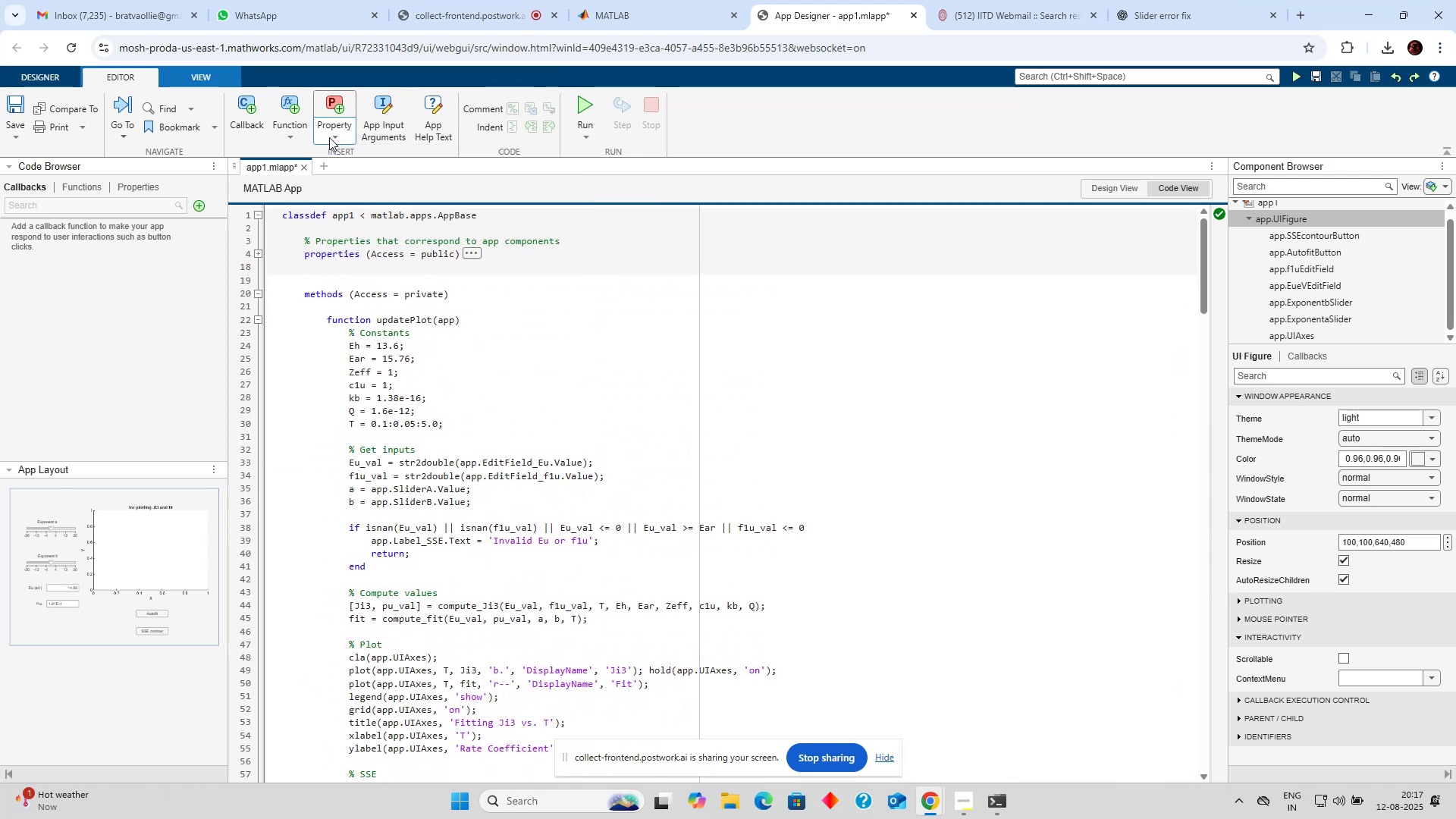 
left_click([329, 137])
 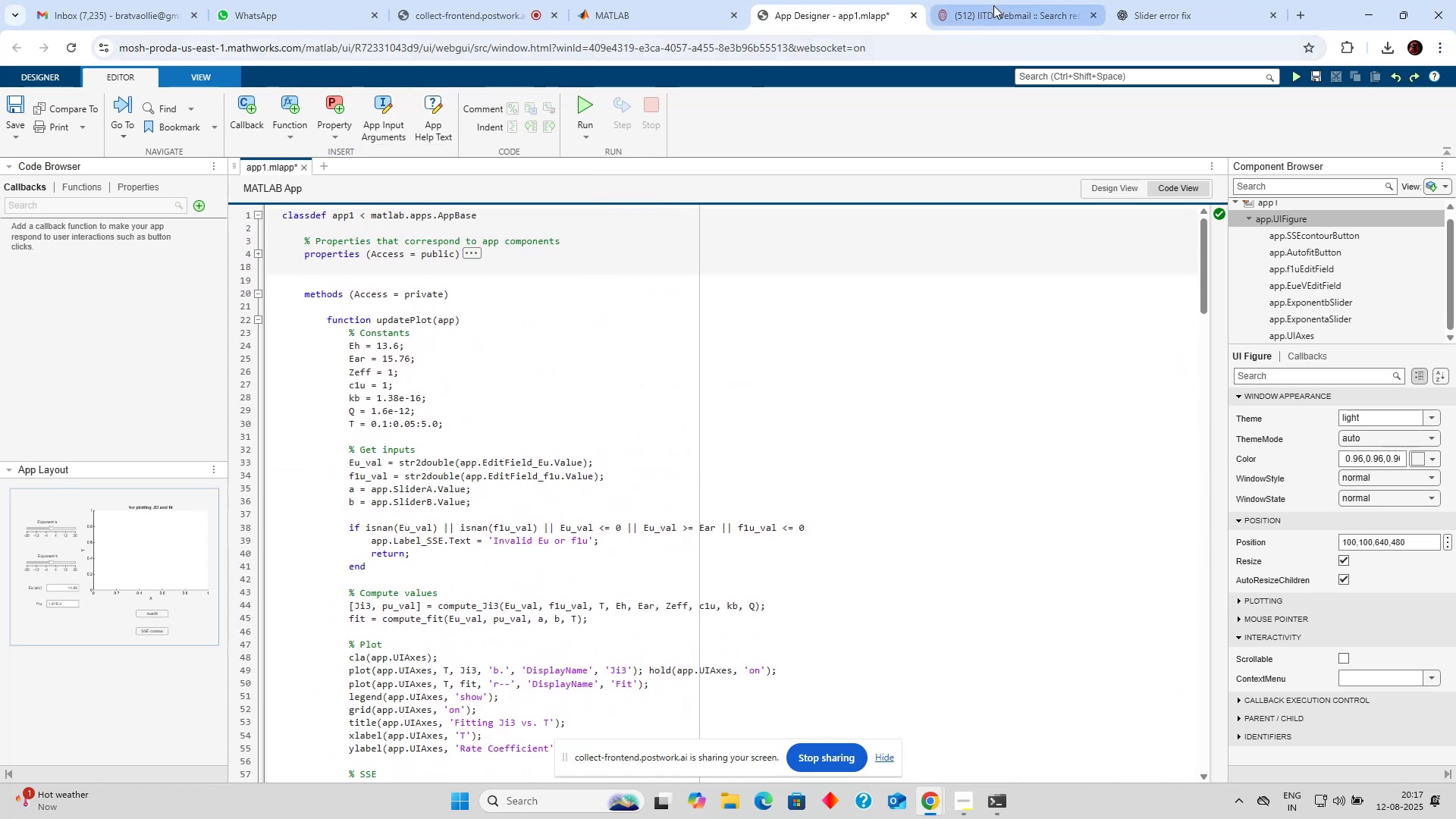 
double_click([1125, 3])
 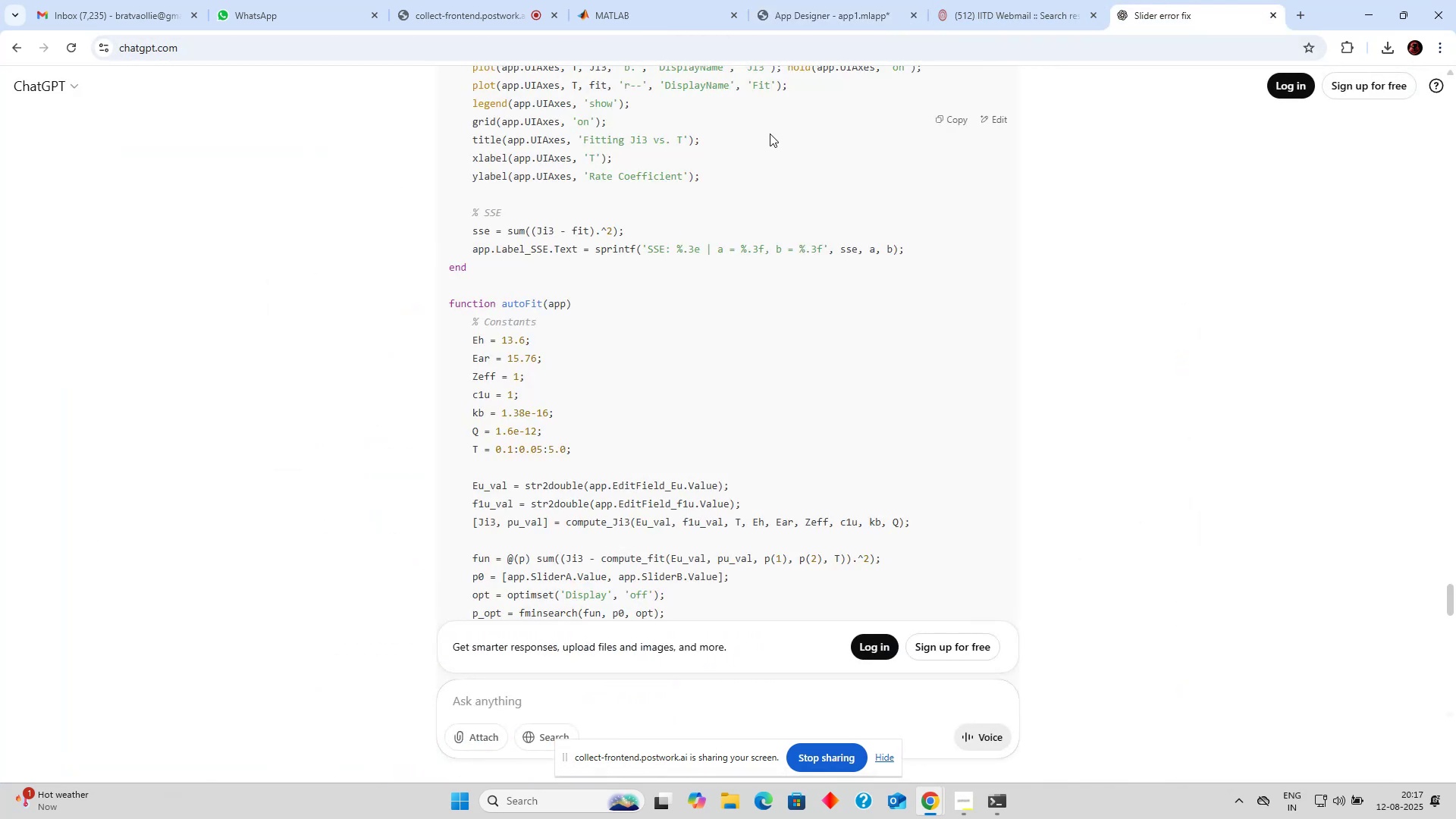 
scroll: coordinate [765, 150], scroll_direction: down, amount: 18.0
 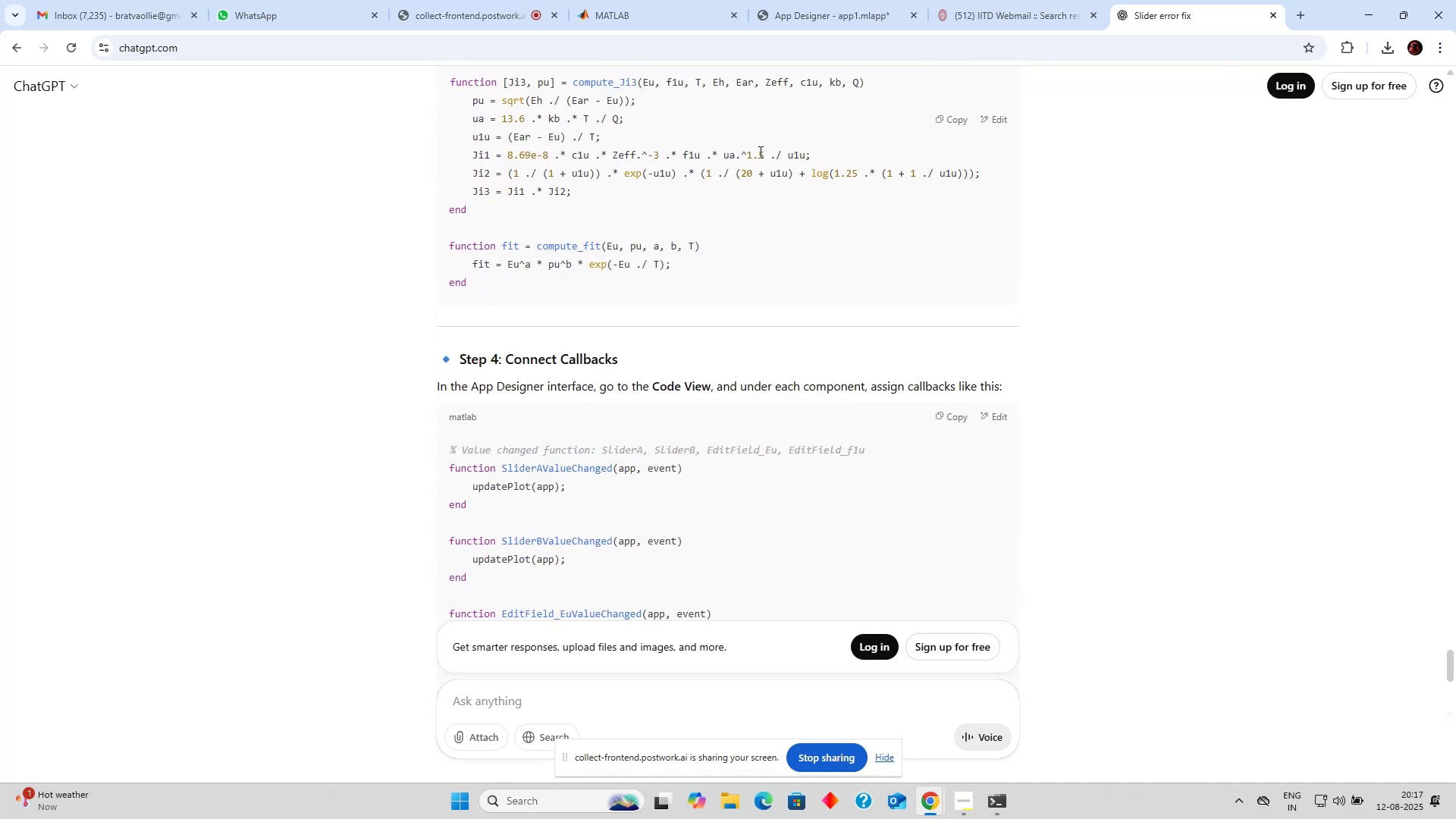 
scroll: coordinate [748, 167], scroll_direction: up, amount: 4.0
 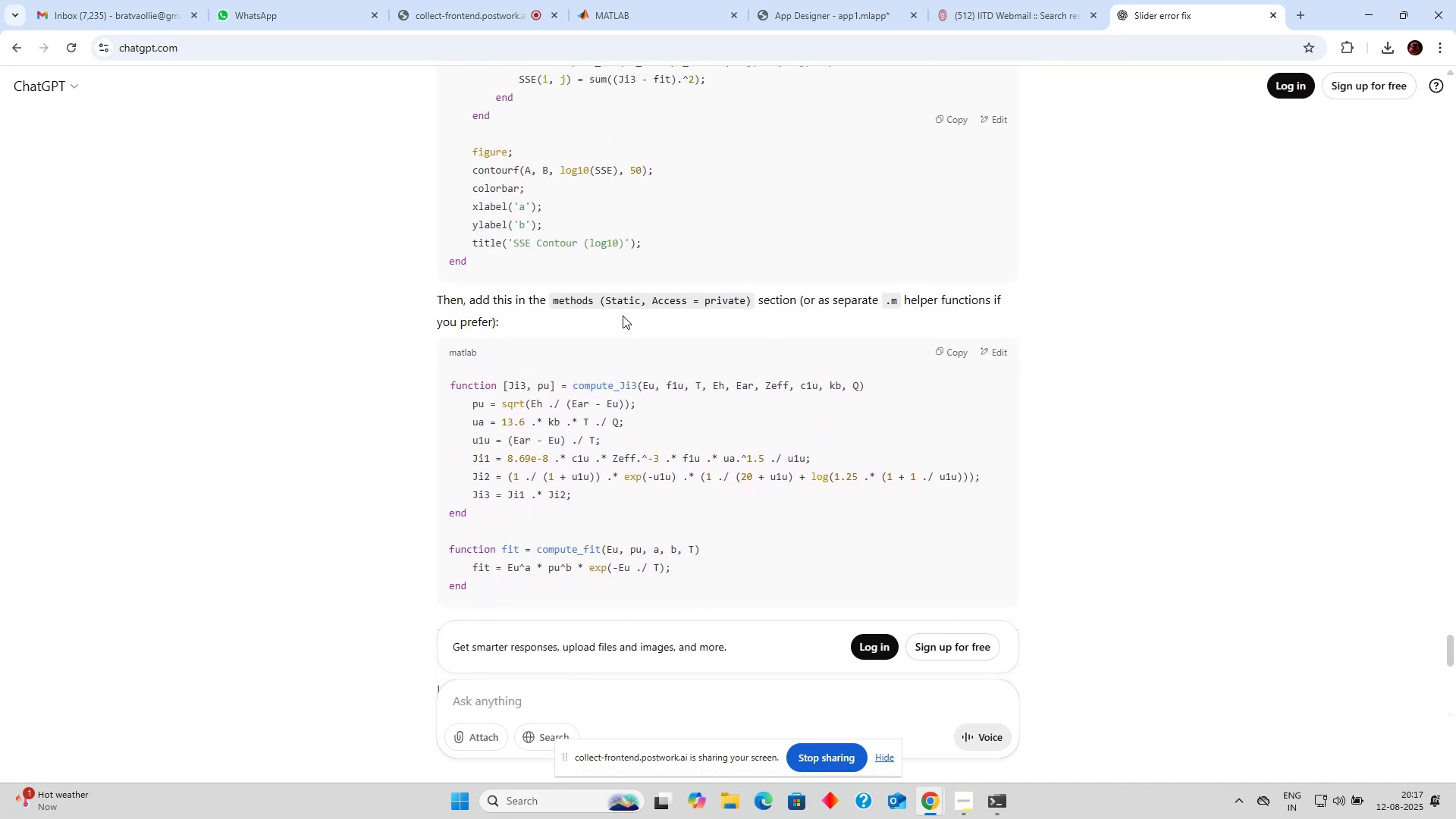 
wait(6.45)
 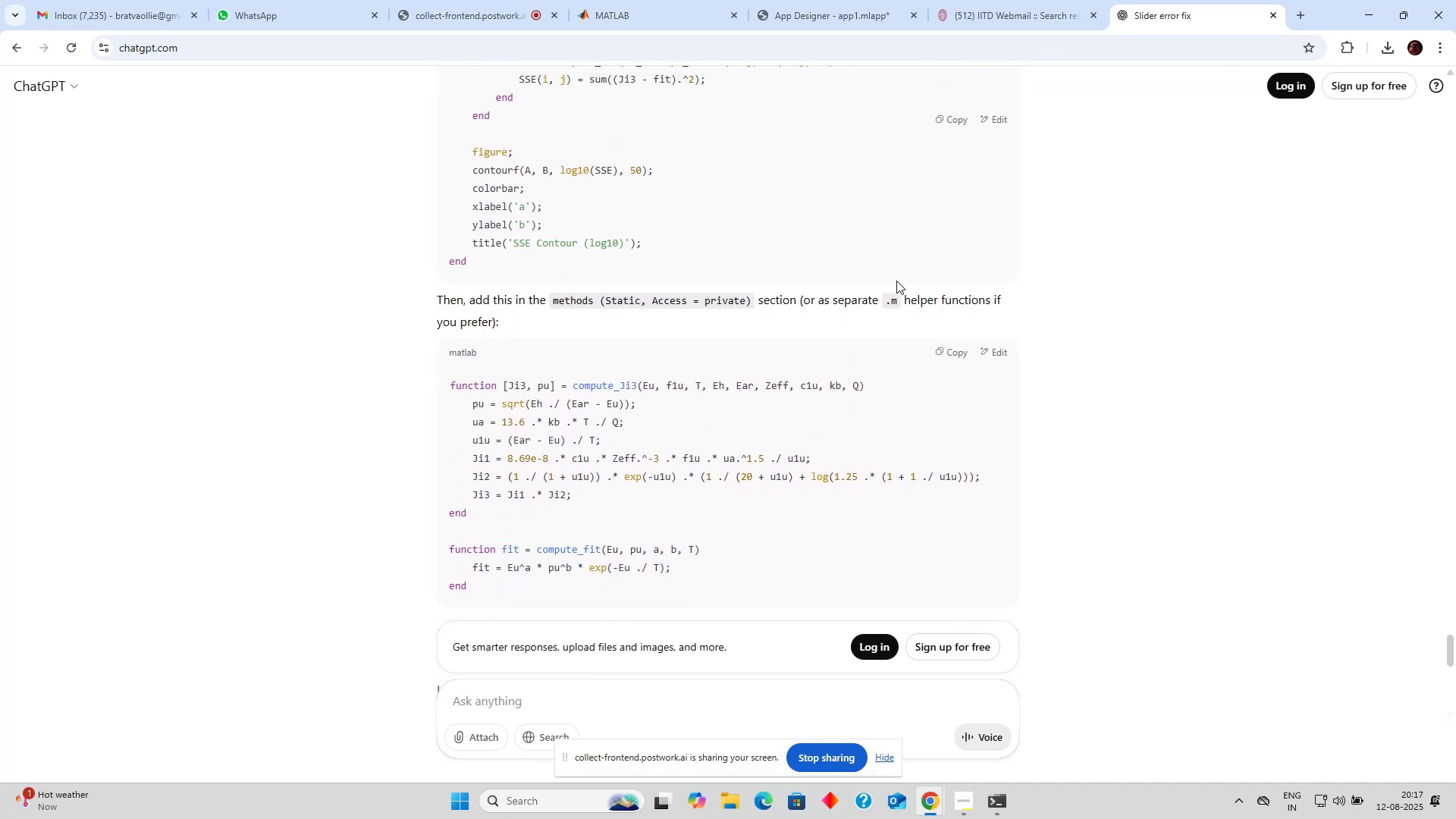 
scroll: coordinate [592, 316], scroll_direction: up, amount: 1.0
 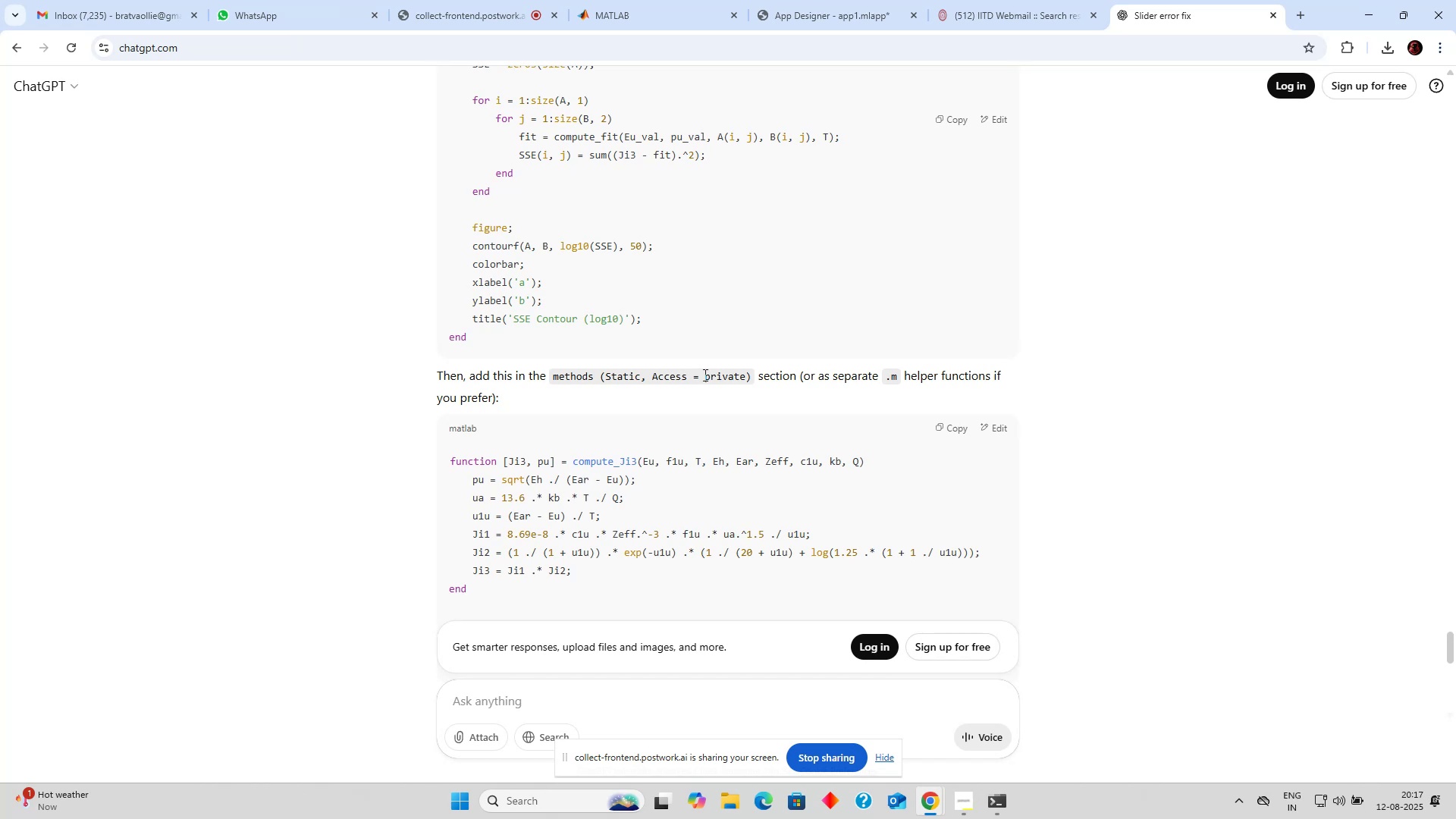 
scroll: coordinate [704, 373], scroll_direction: down, amount: 1.0
 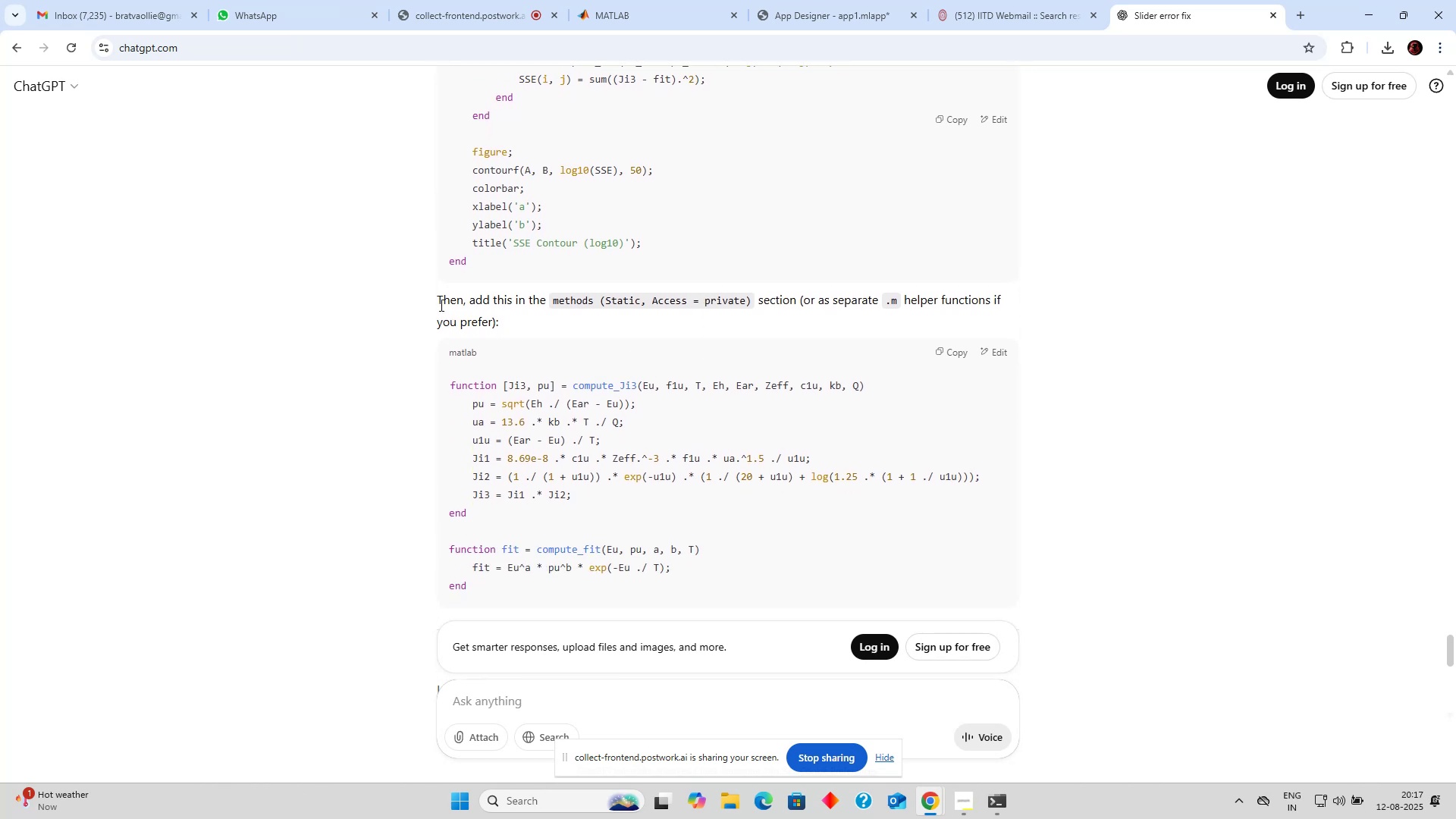 
left_click_drag(start_coordinate=[438, 303], to_coordinate=[509, 326])
 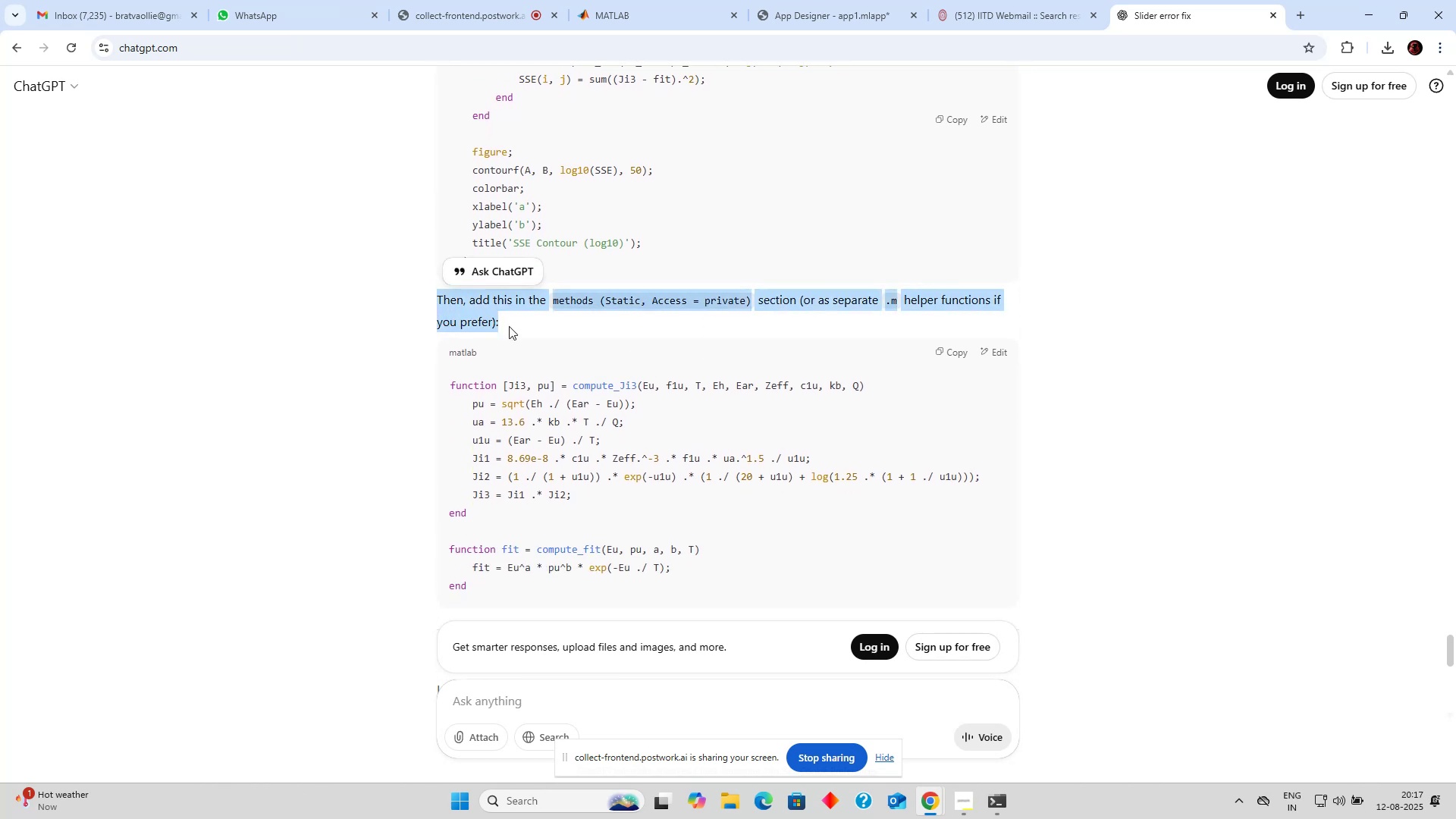 
key(Control+C)
 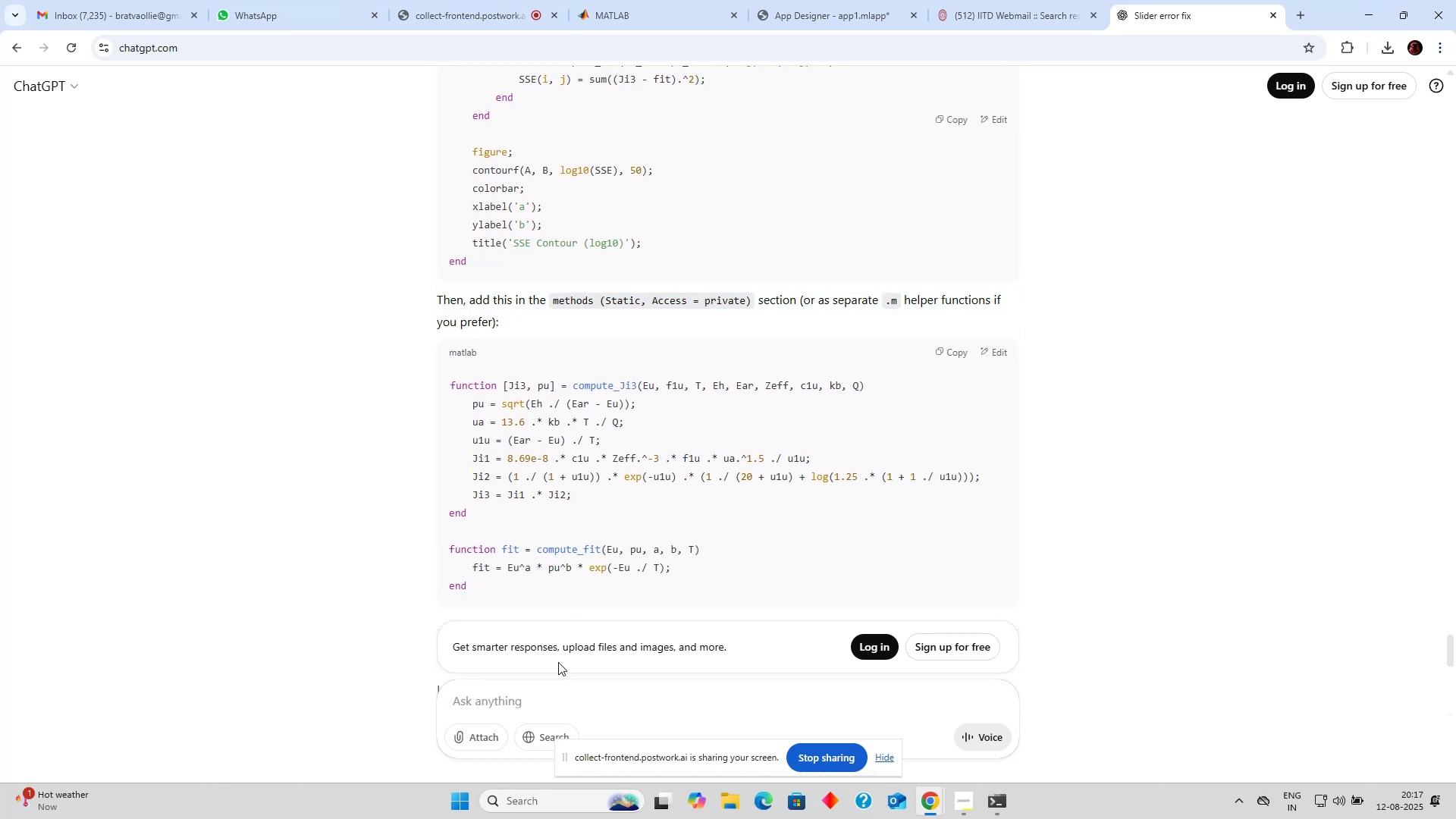 
type(how to do tghis)
key(Backspace)
key(Backspace)
key(Backspace)
key(Backspace)
type(his step)
 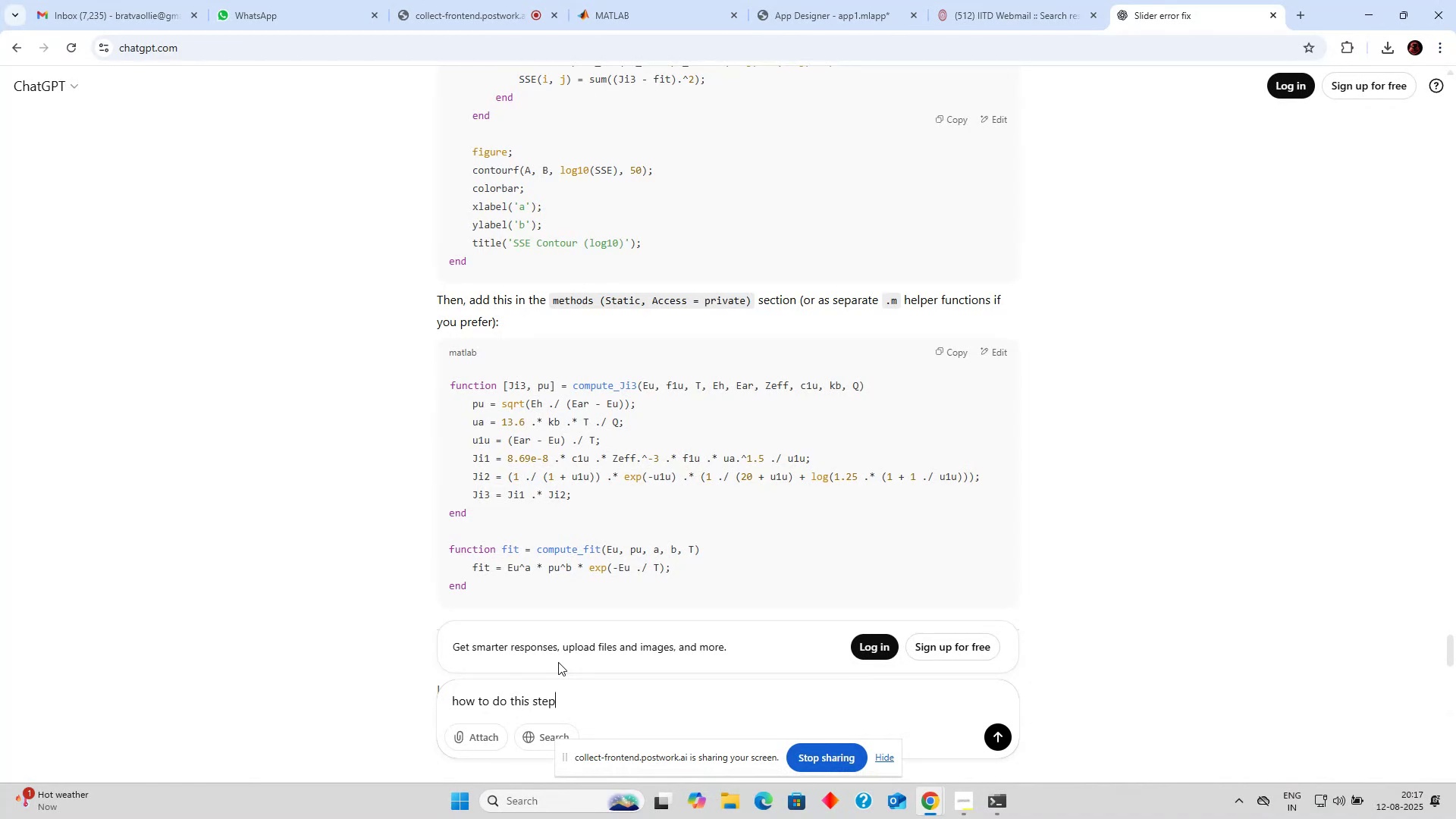 
key(Enter)
 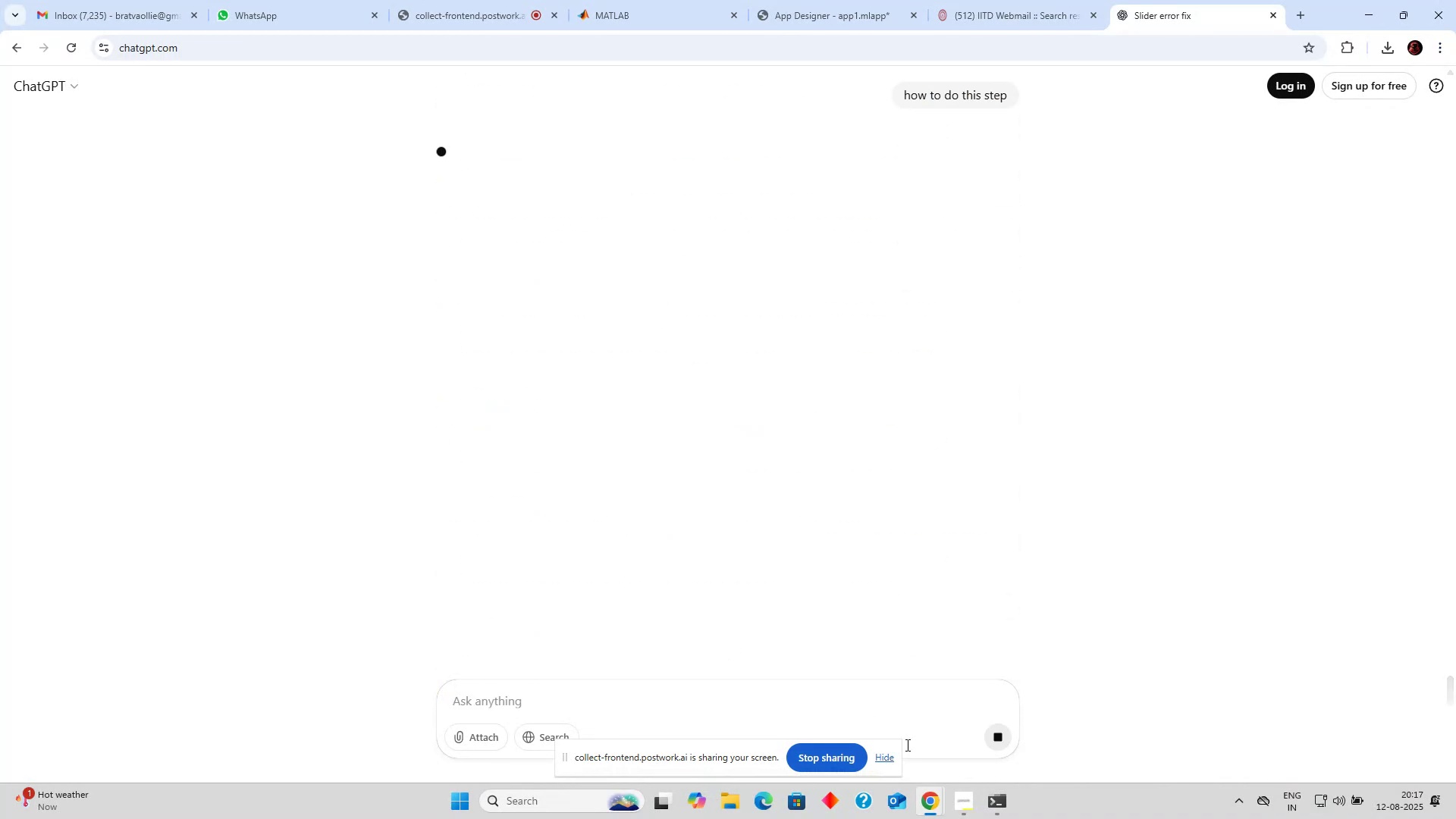 
left_click([998, 742])
 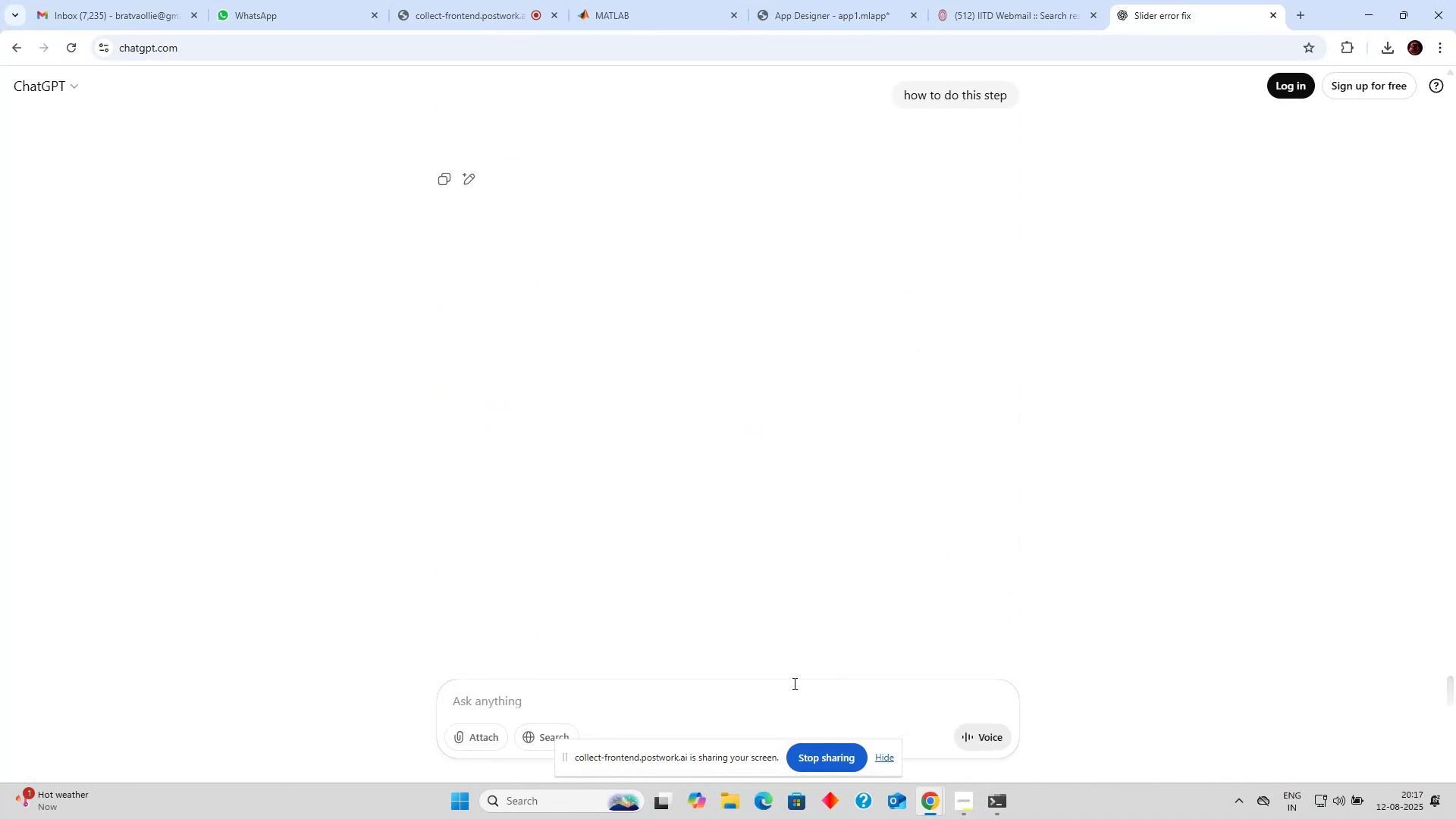 
left_click([777, 682])
 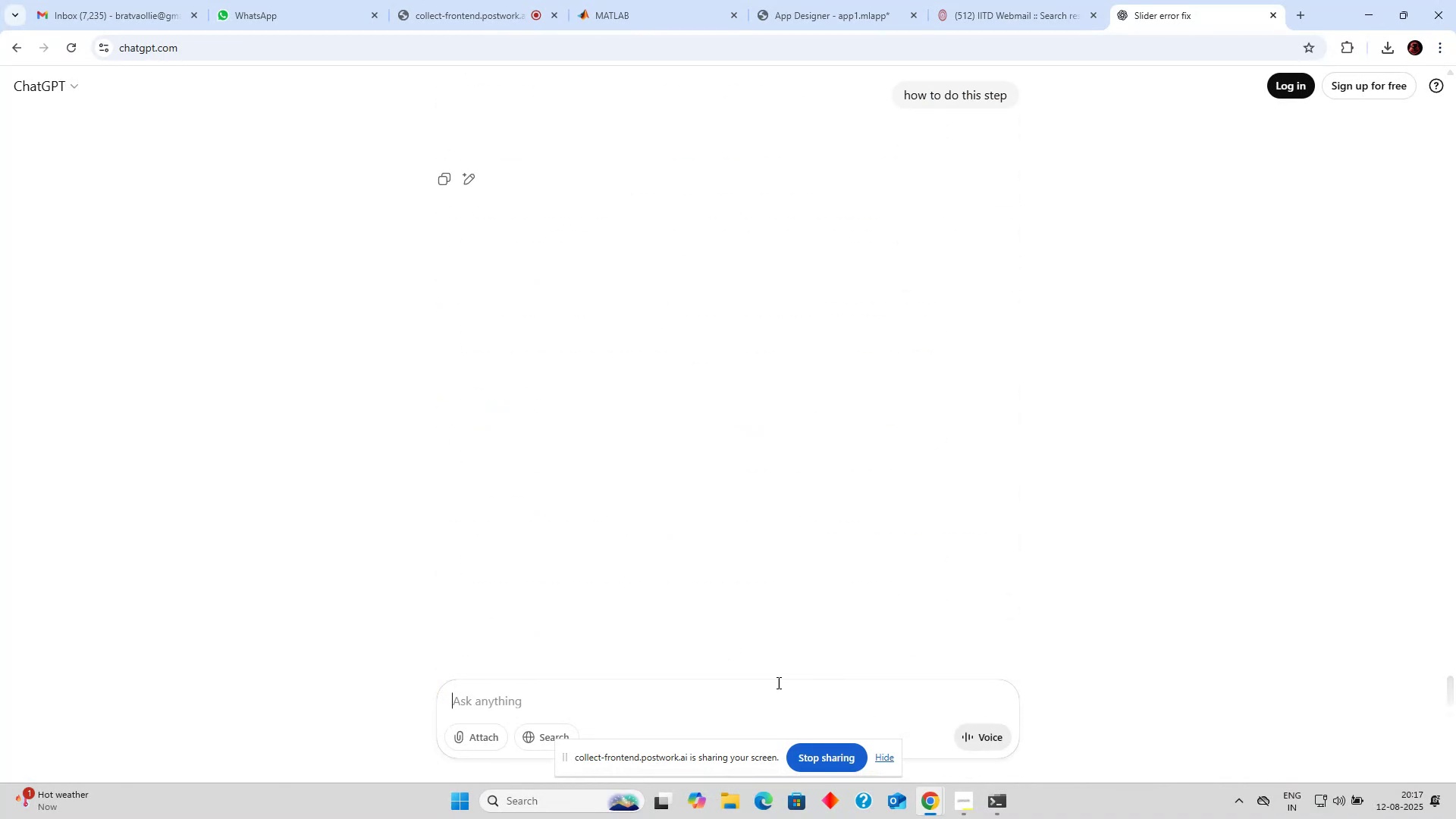 
hold_key(key=ControlLeft, duration=0.76)
 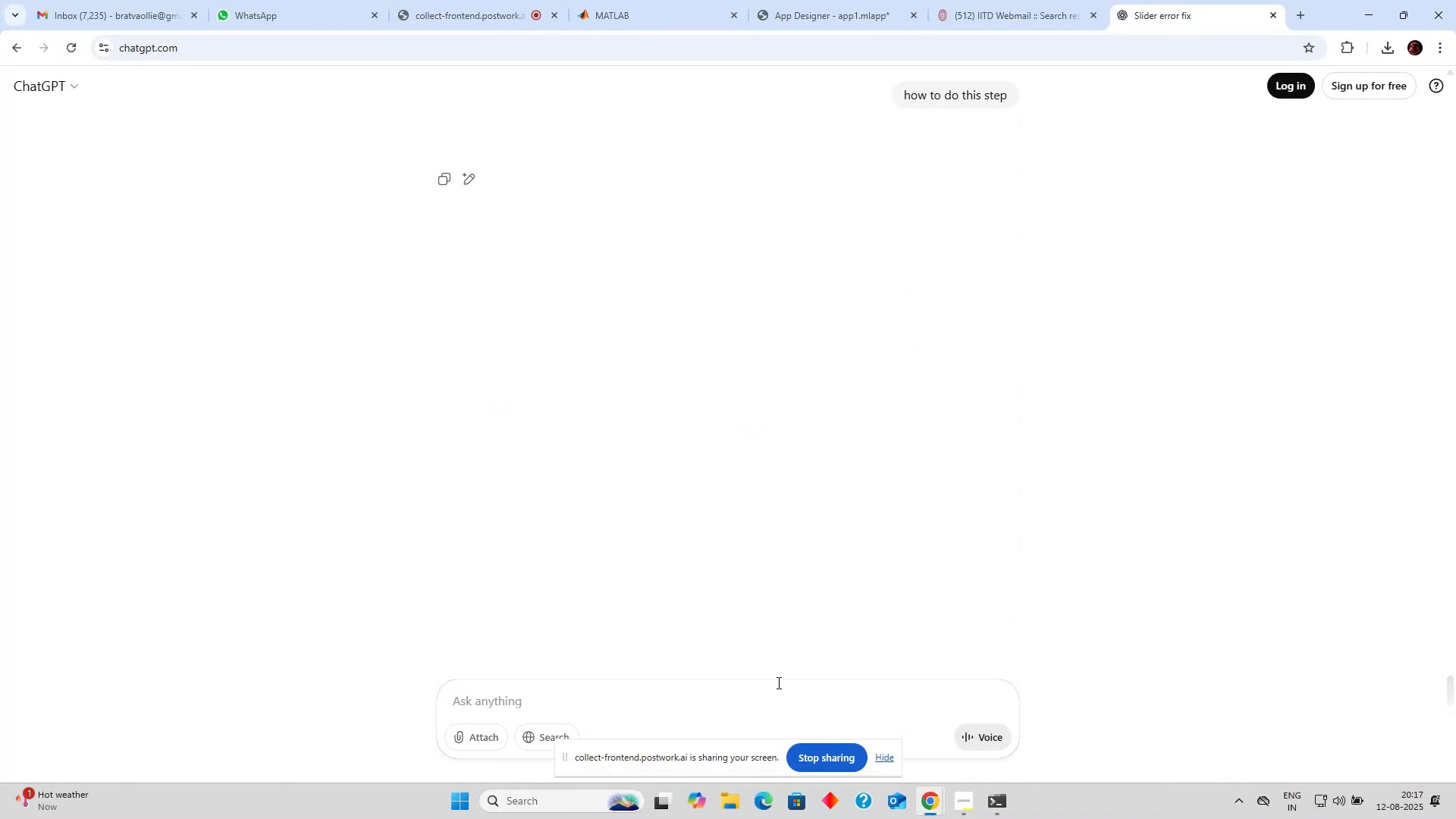 
type(hwo to )
key(Backspace)
key(Backspace)
key(Backspace)
key(Backspace)
key(Backspace)
key(Backspace)
type(ow to do thius )
key(Backspace)
key(Backspace)
key(Backspace)
type(s step )
 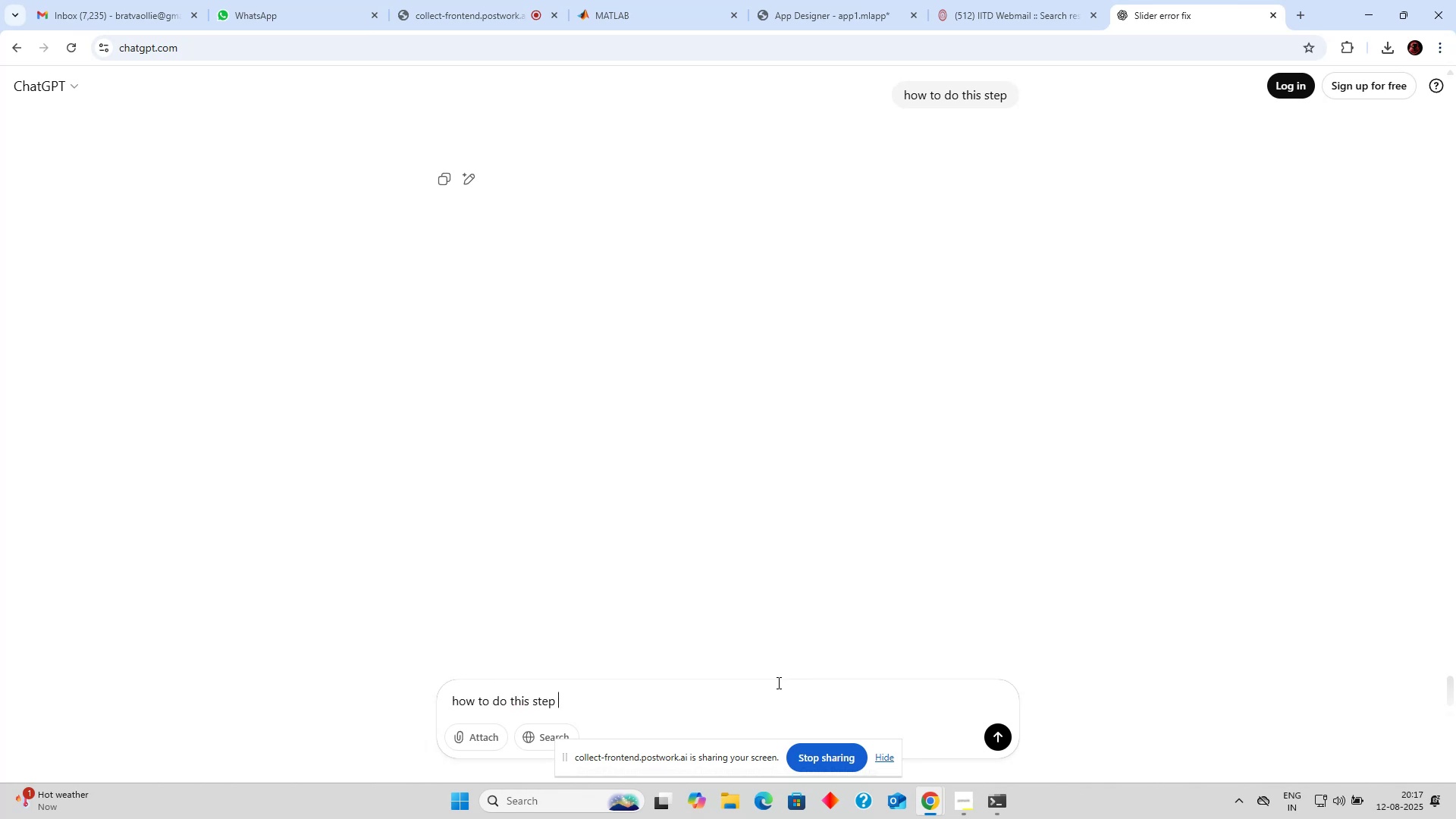 
key(Control+V)
 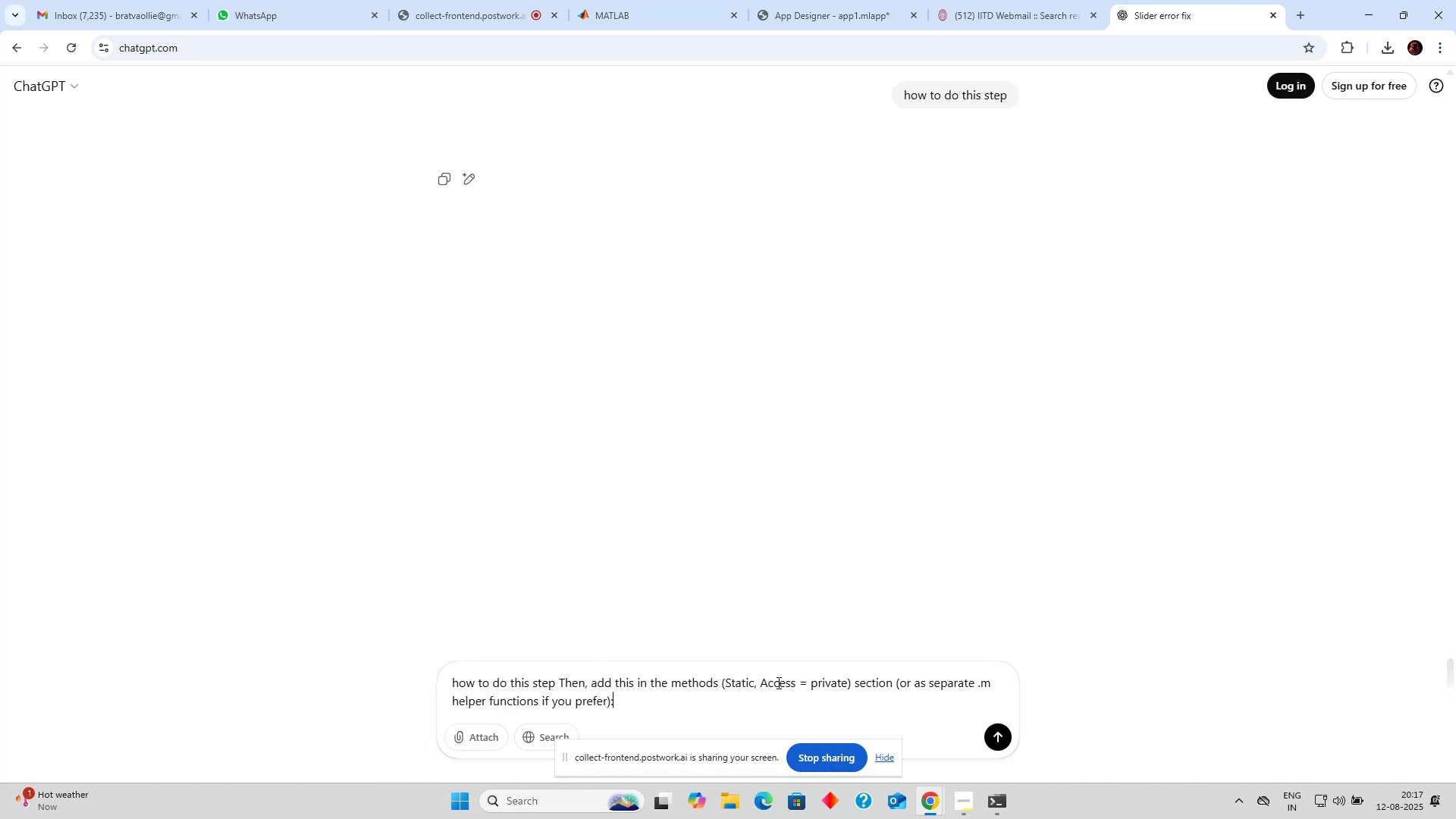 
key(Enter)
 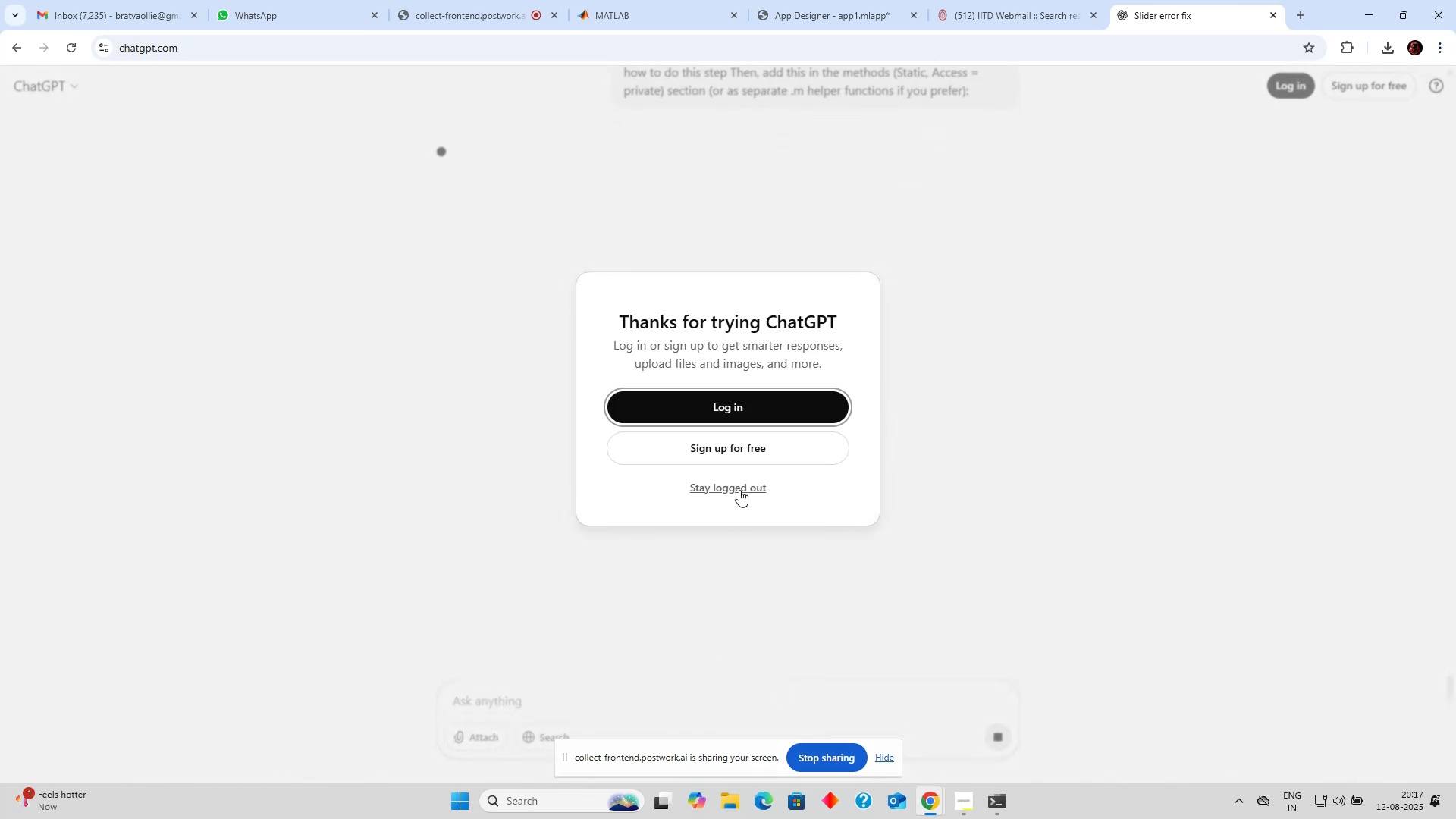 
left_click([739, 488])
 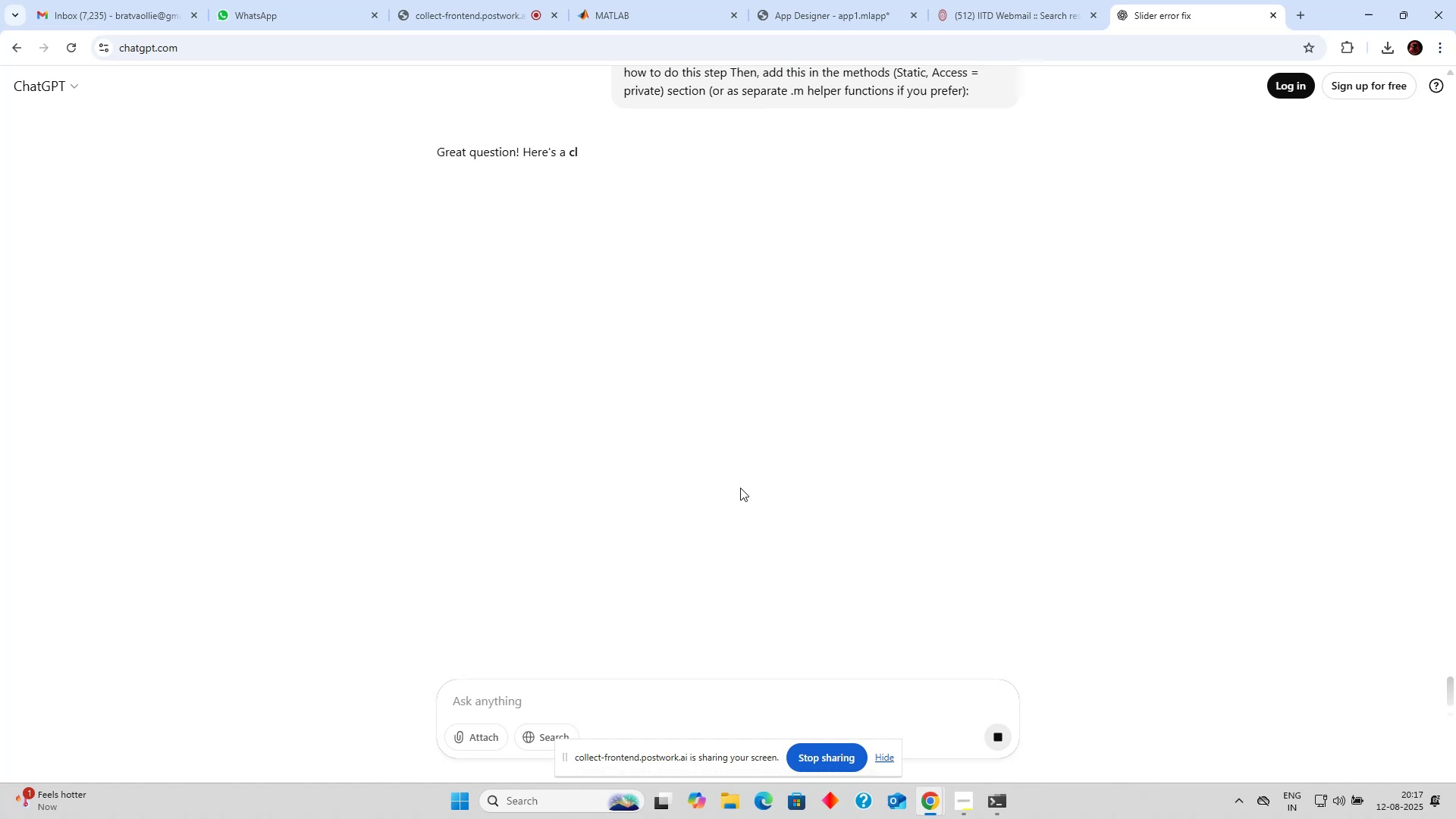 
scroll: coordinate [740, 488], scroll_direction: up, amount: 3.0
 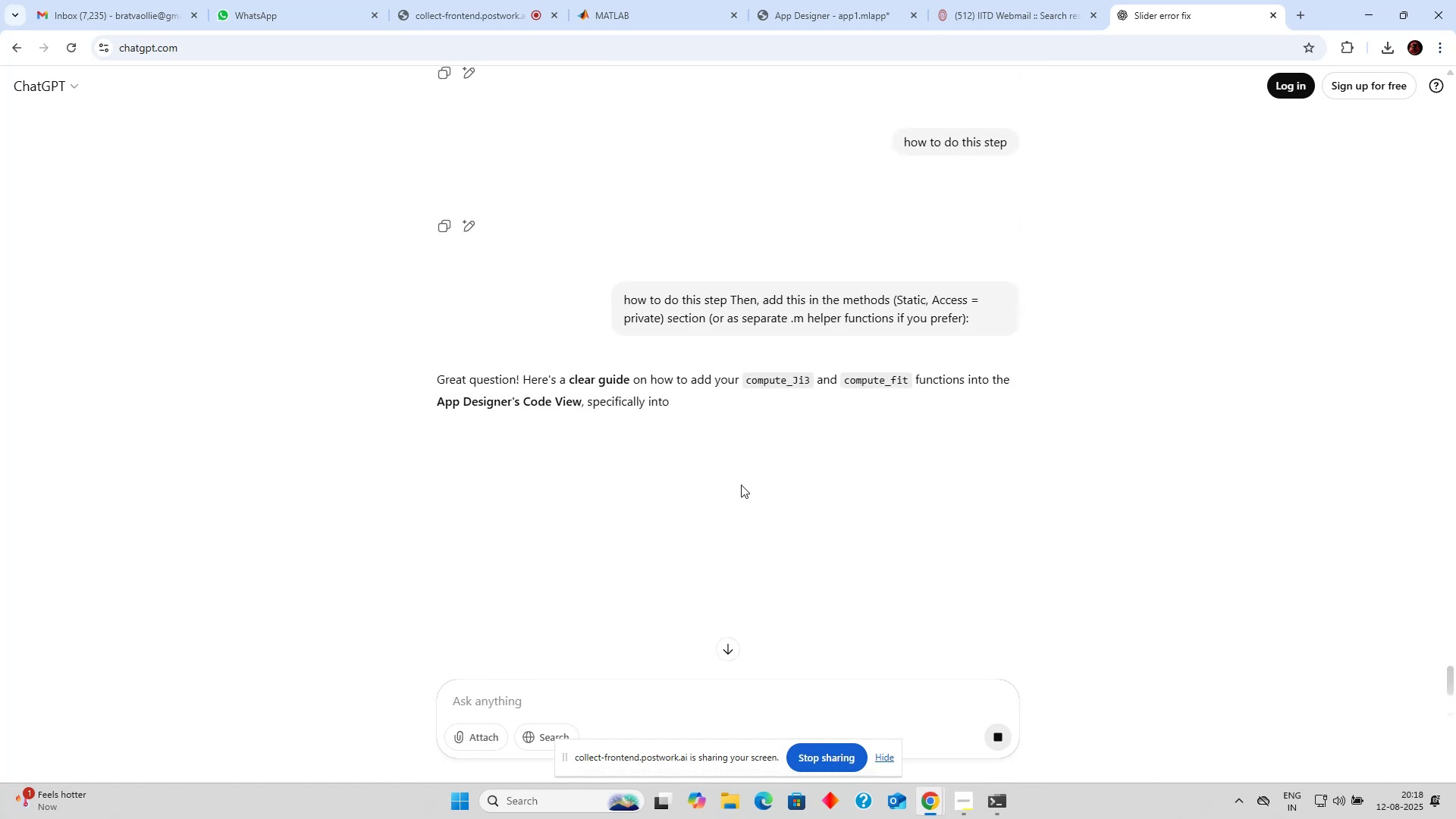 
scroll: coordinate [763, 428], scroll_direction: down, amount: 4.0
 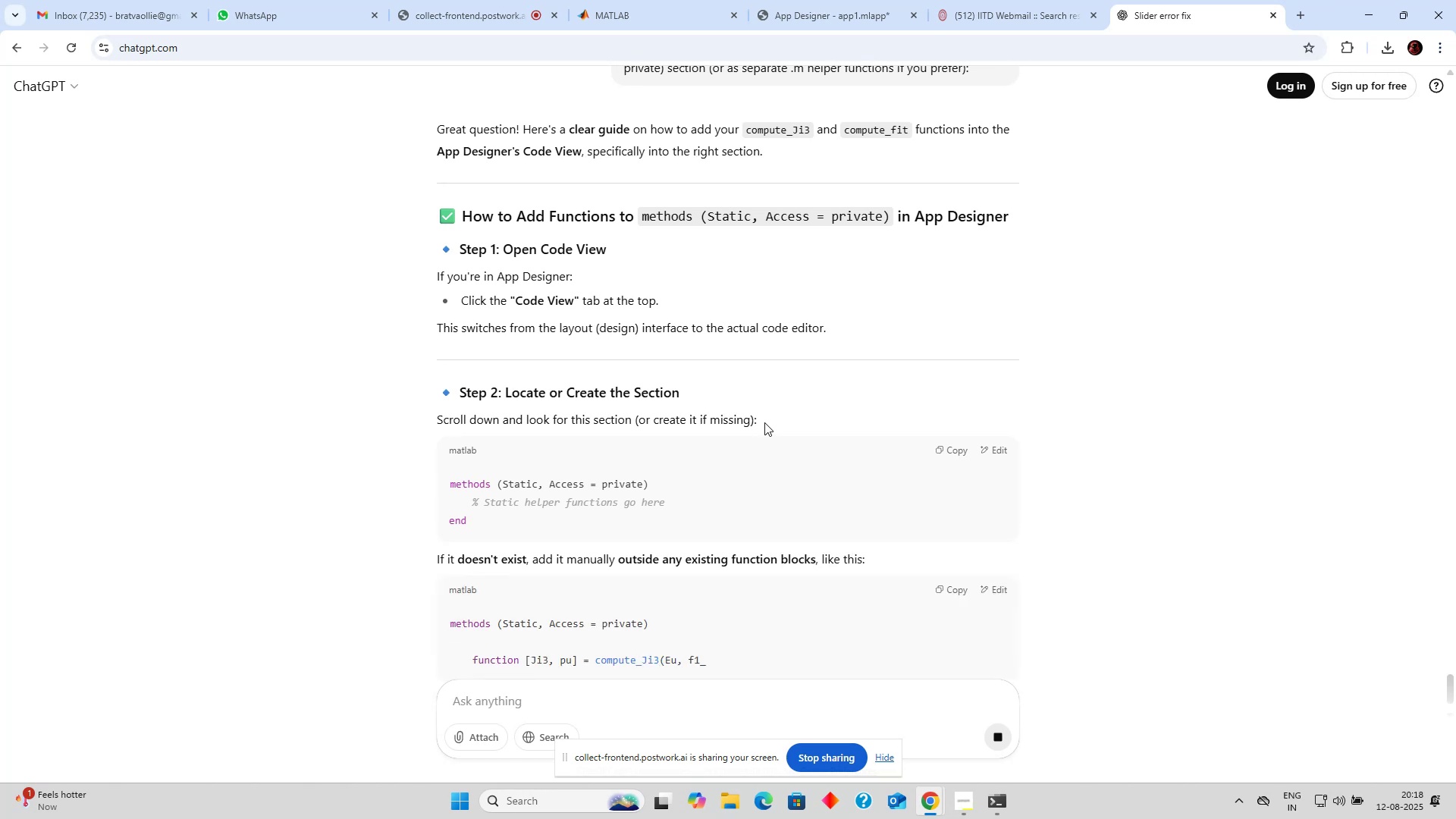 
wait(6.1)
 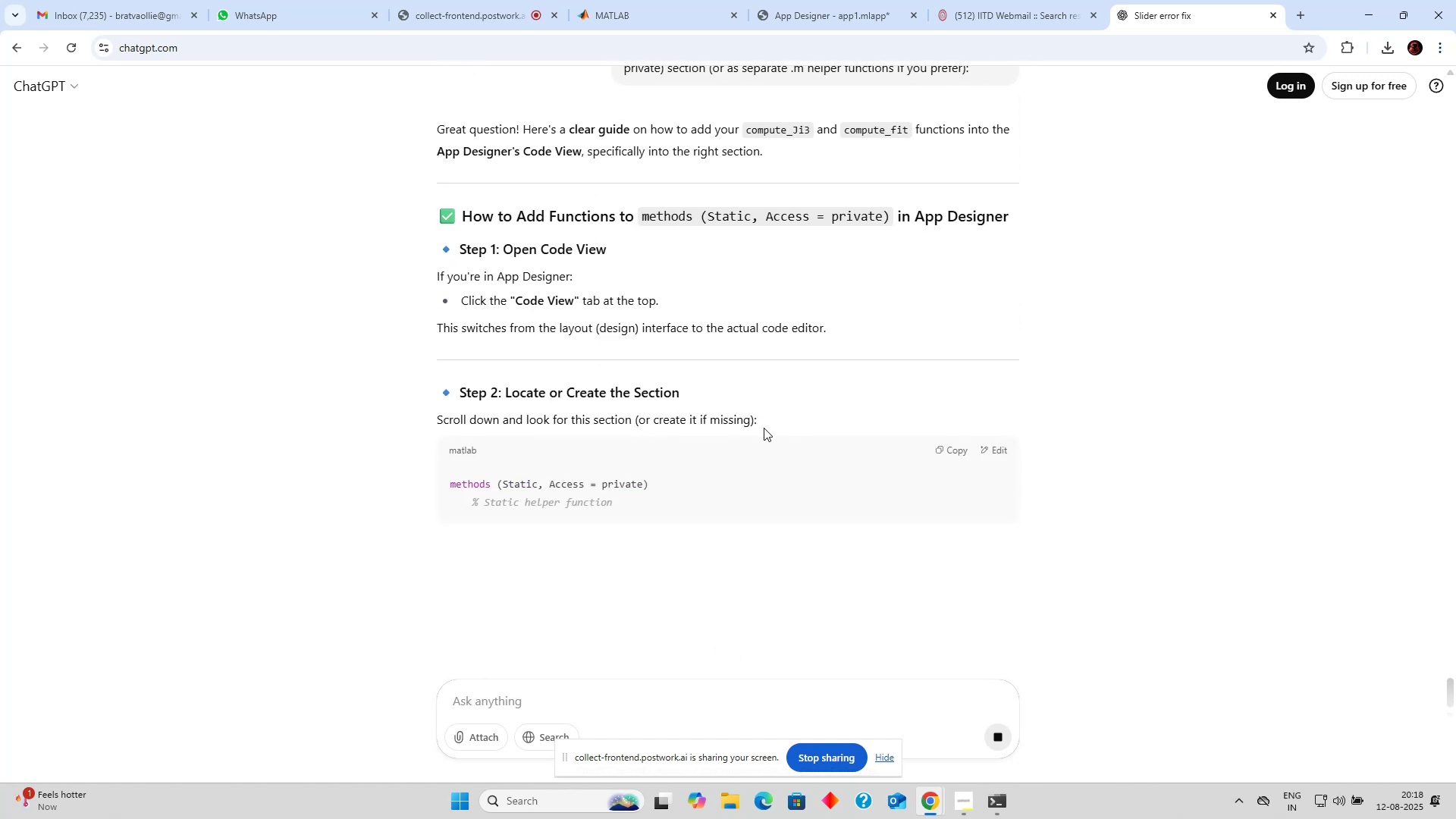 
scroll: coordinate [764, 422], scroll_direction: down, amount: 2.0
 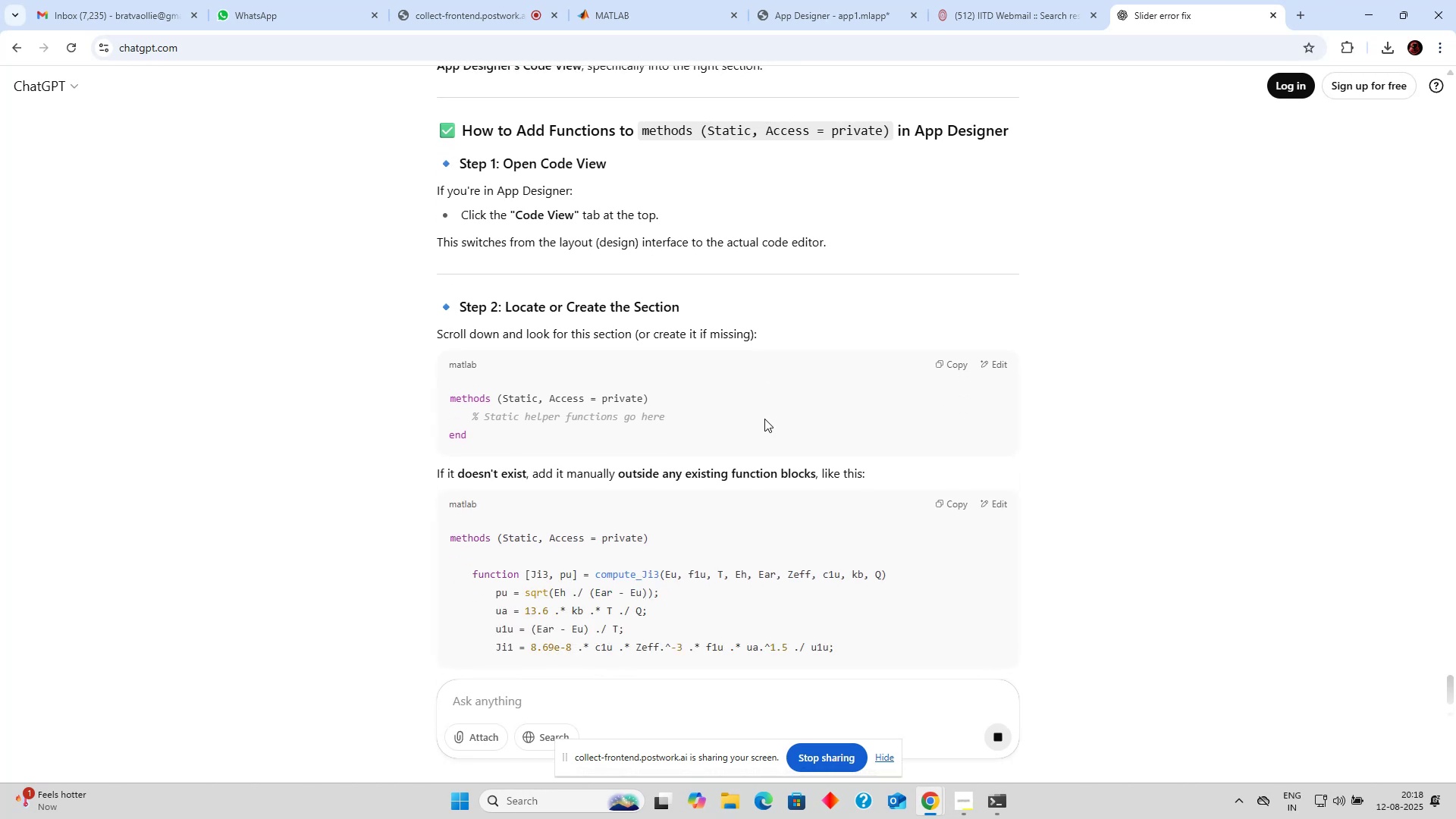 
wait(5.79)
 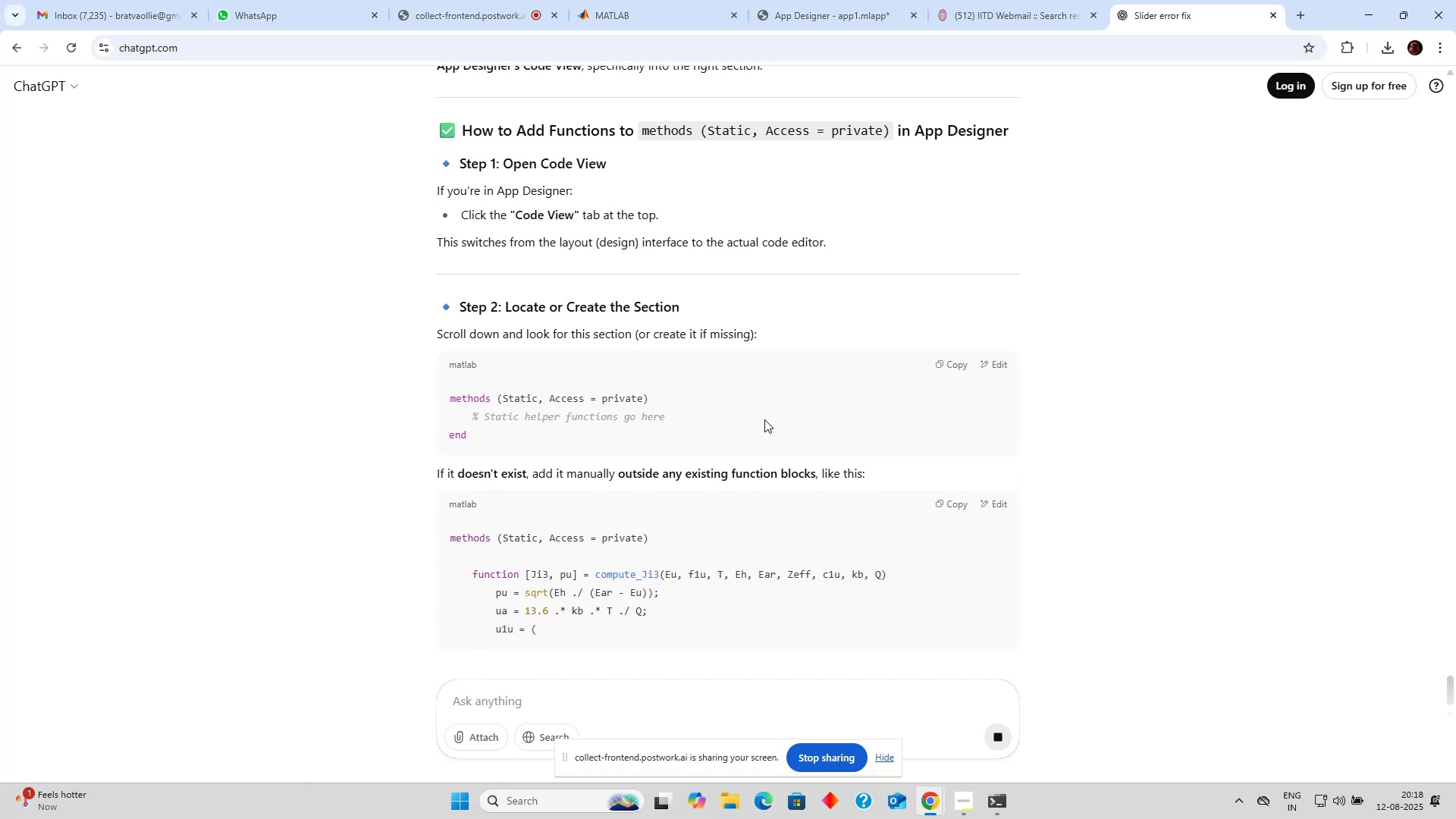 
scroll: coordinate [842, 340], scroll_direction: down, amount: 16.0
 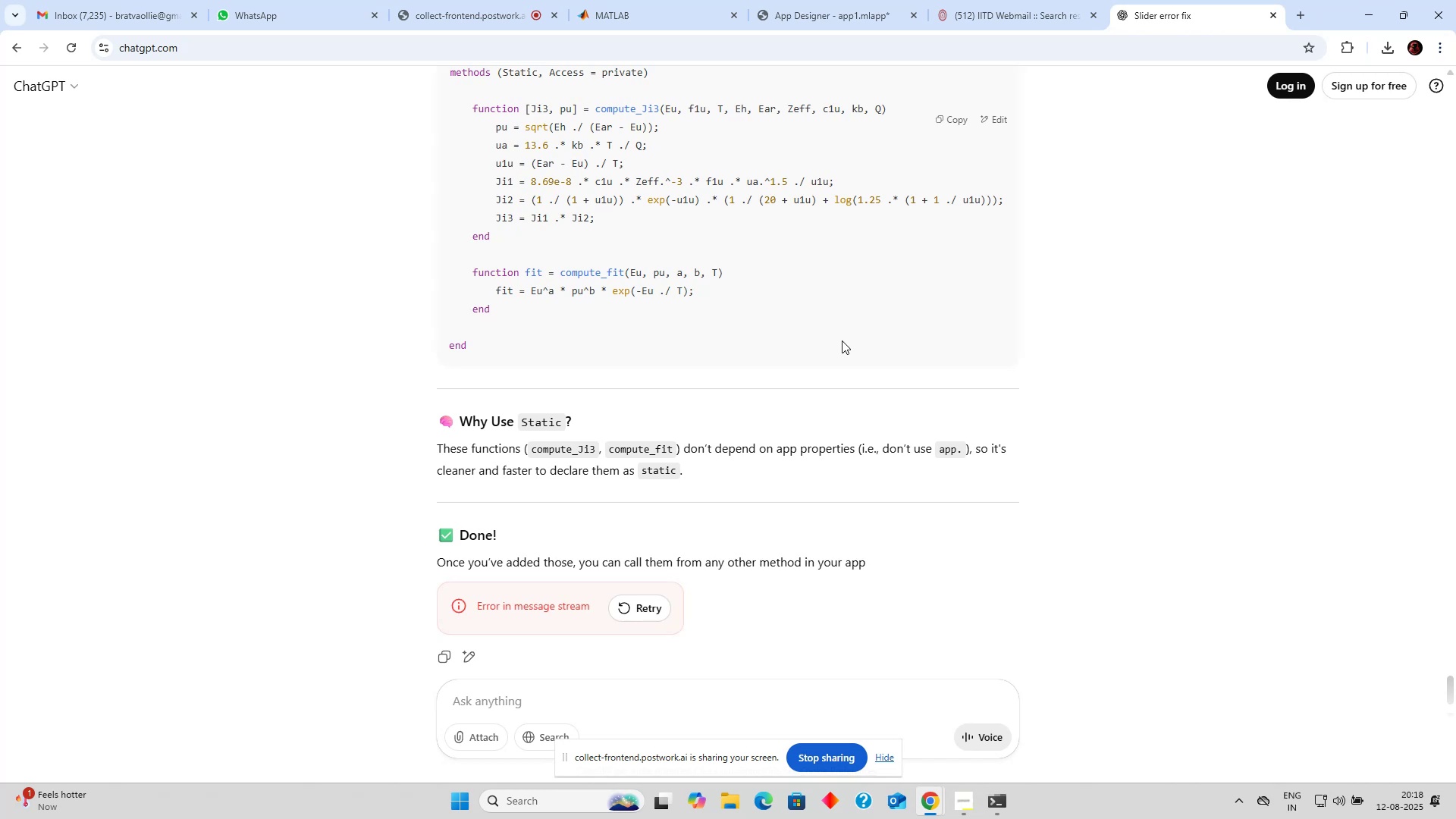 
wait(8.18)
 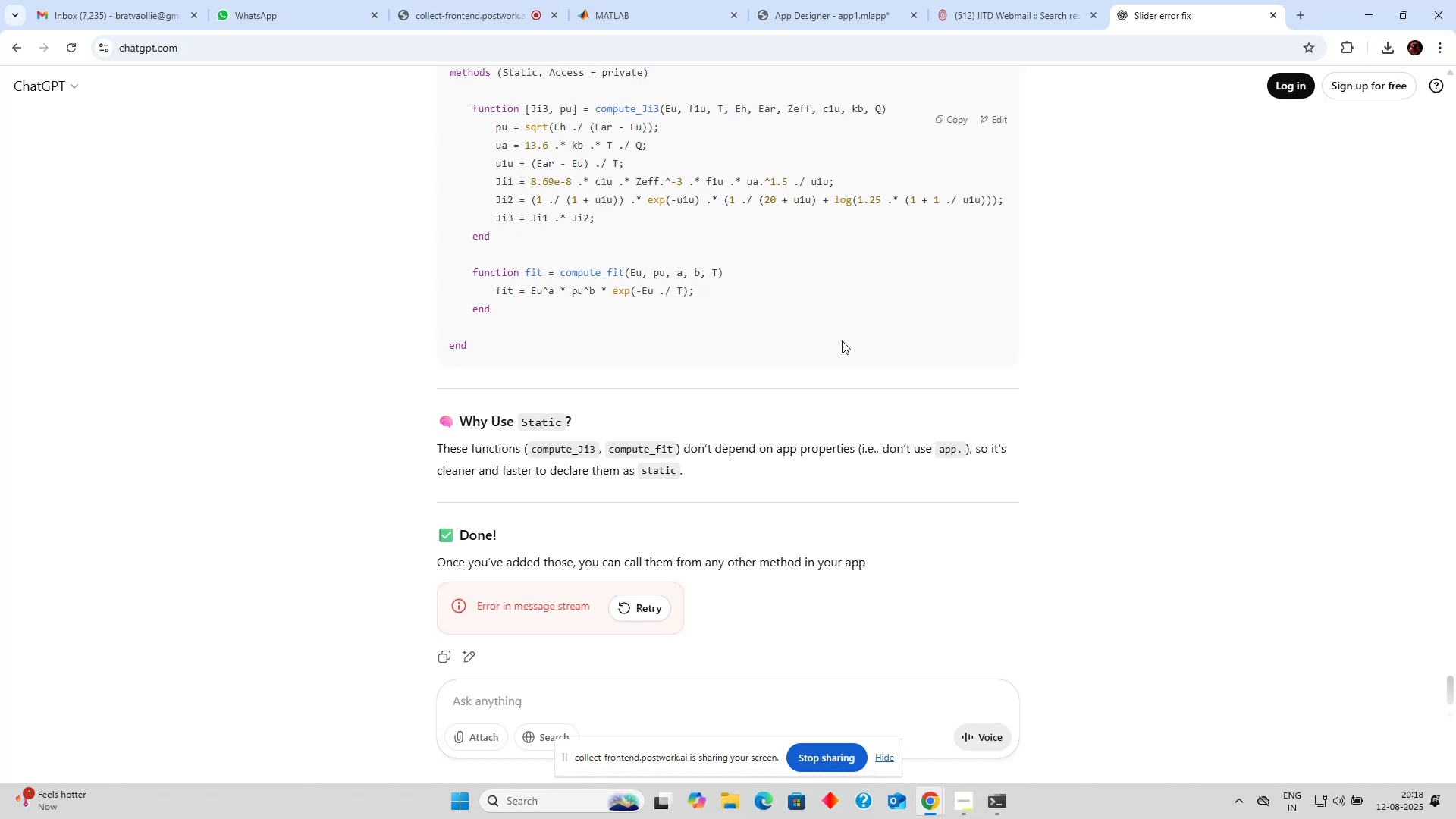 
left_click([643, 603])
 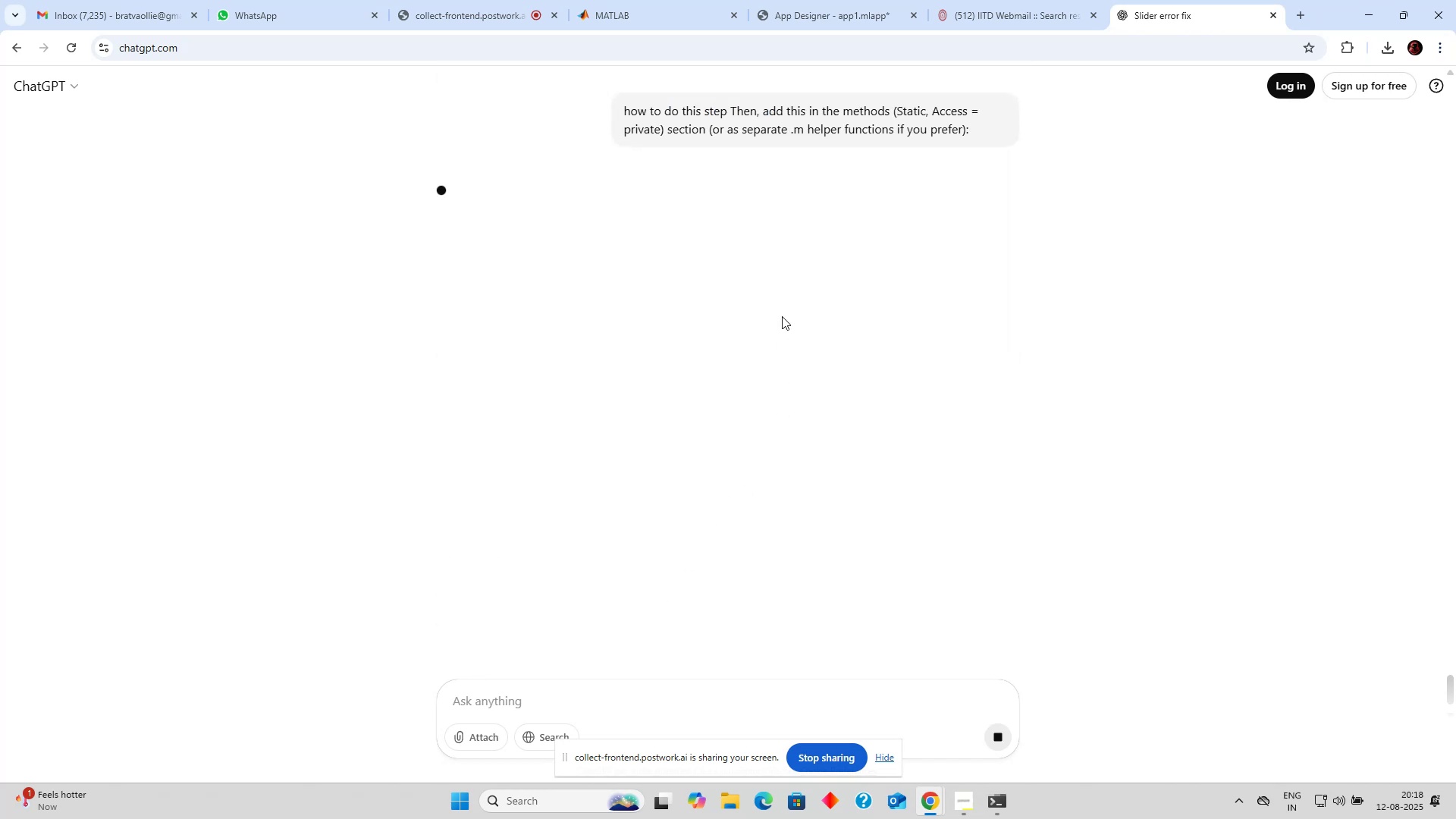 
scroll: coordinate [782, 315], scroll_direction: up, amount: 10.0
 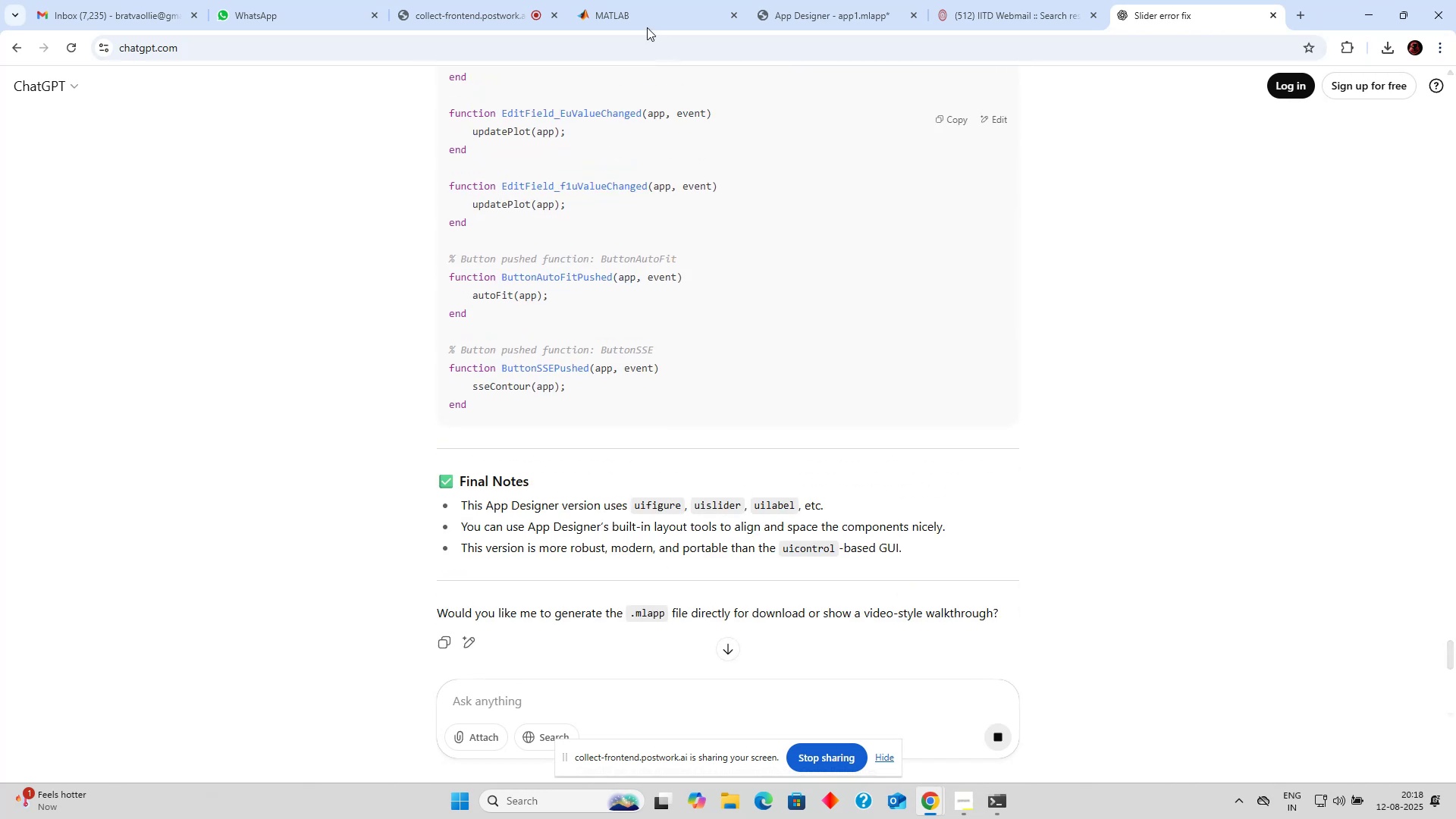 
left_click([645, 11])
 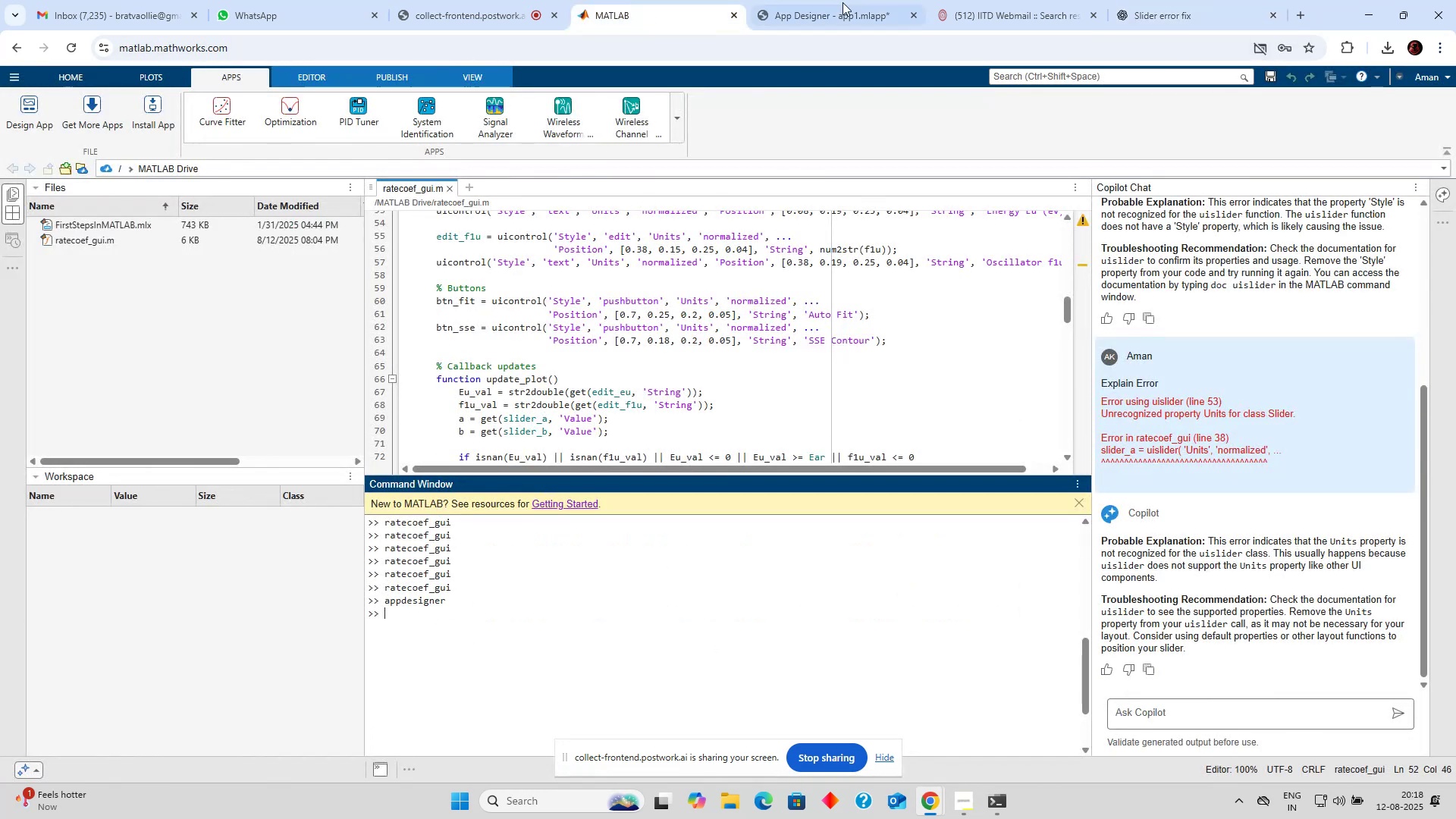 
left_click([845, 0])
 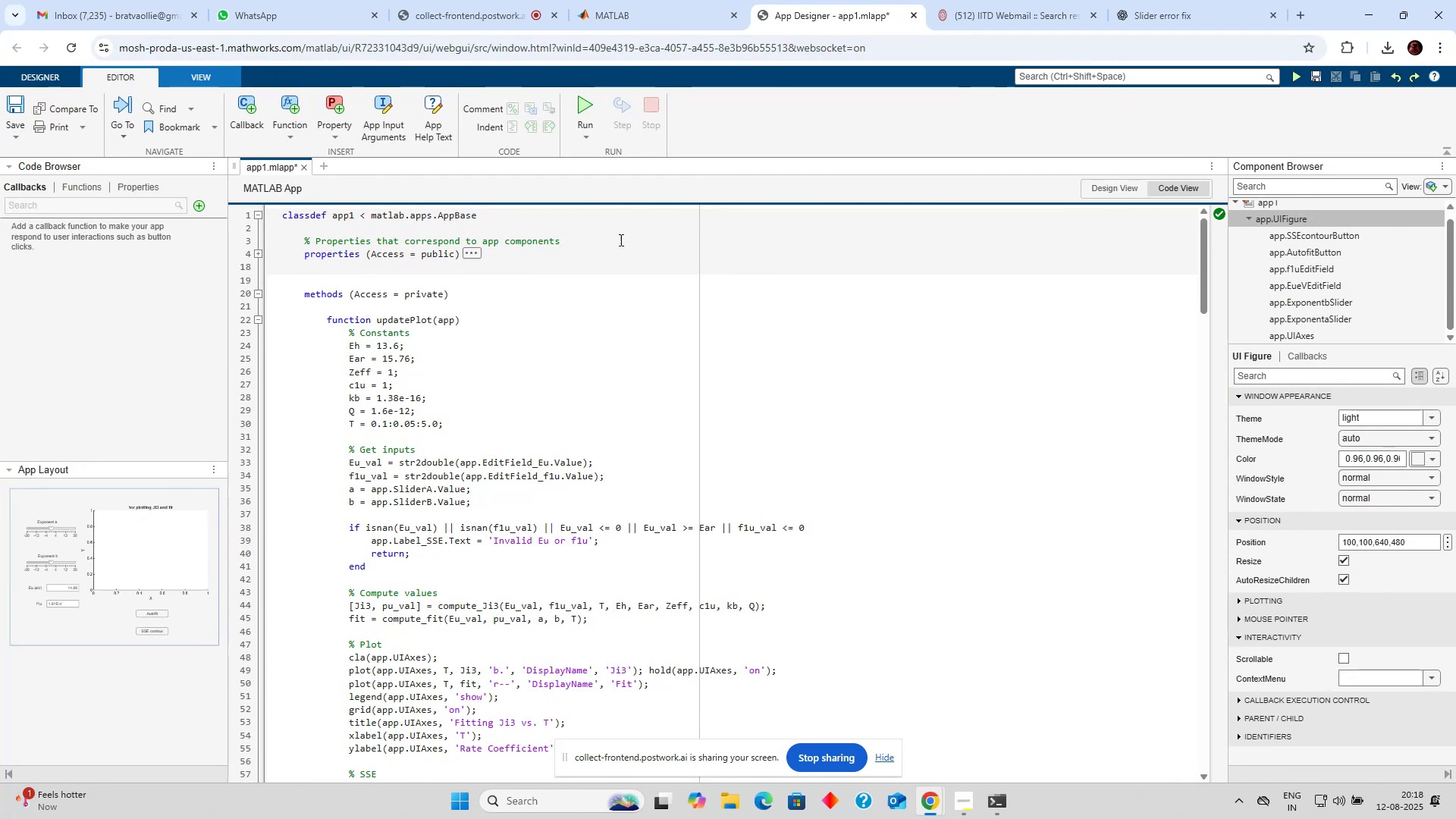 
scroll: coordinate [599, 234], scroll_direction: up, amount: 2.0
 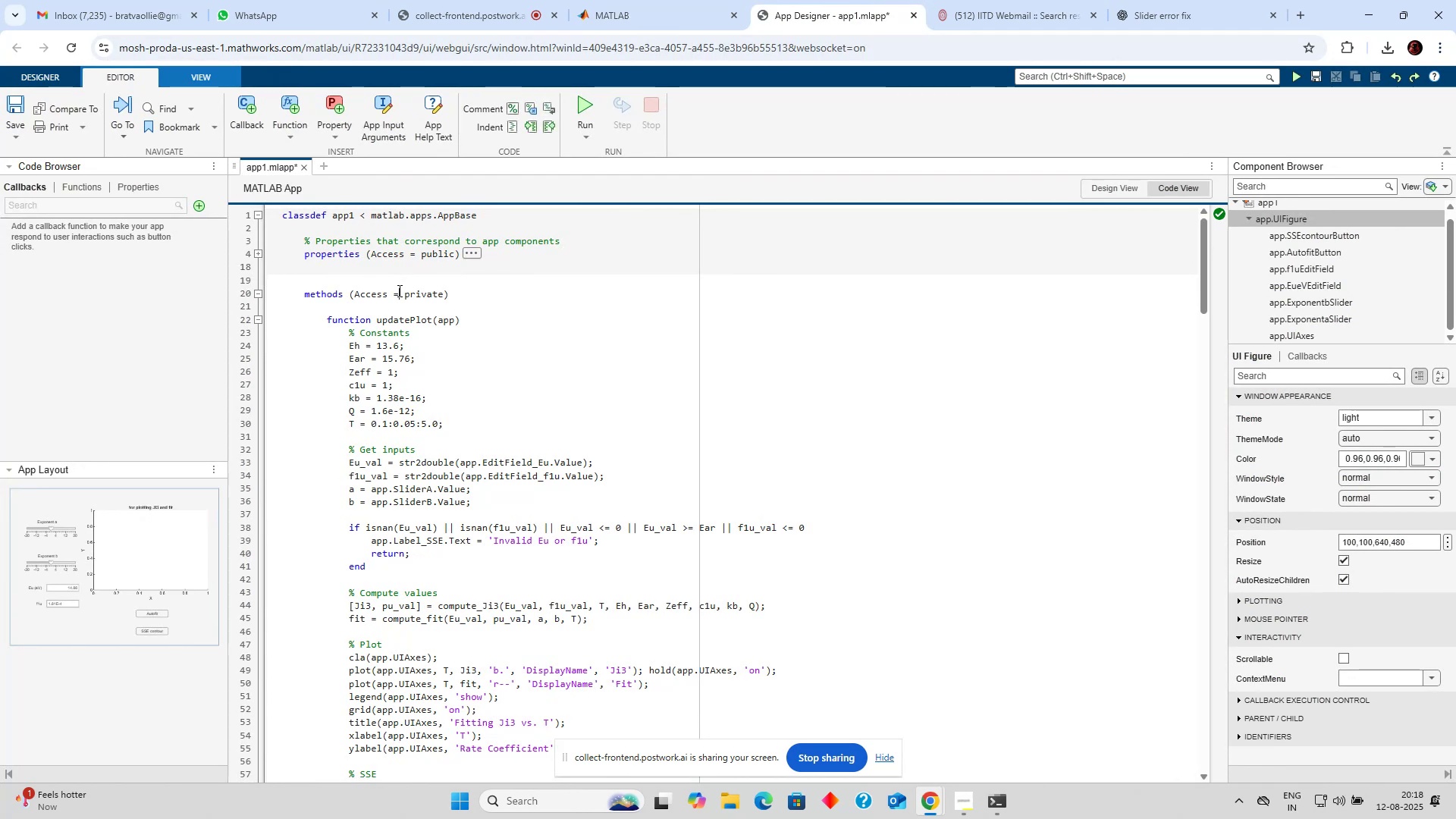 
double_click([437, 296])
 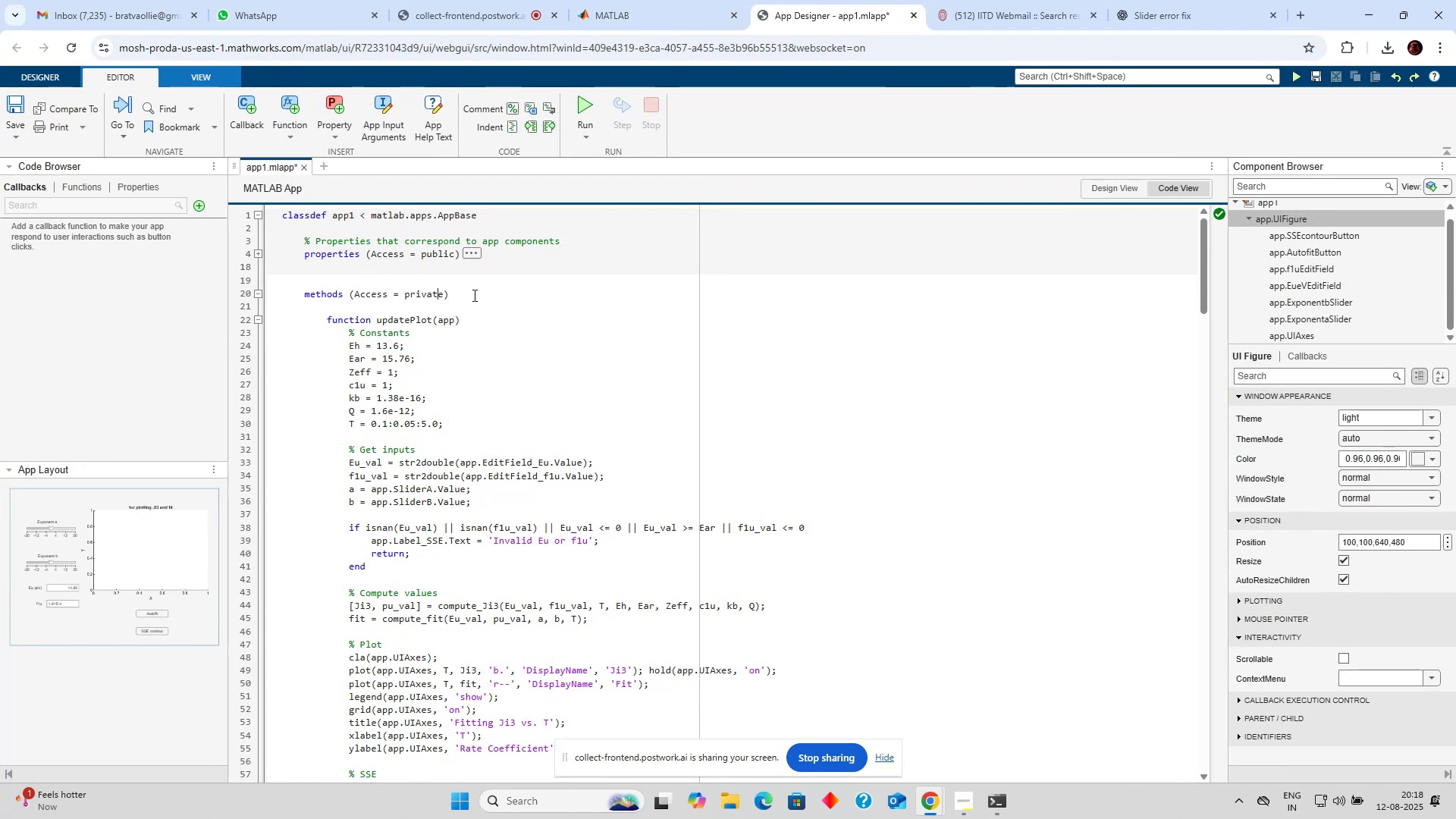 
scroll: coordinate [474, 288], scroll_direction: down, amount: 20.0
 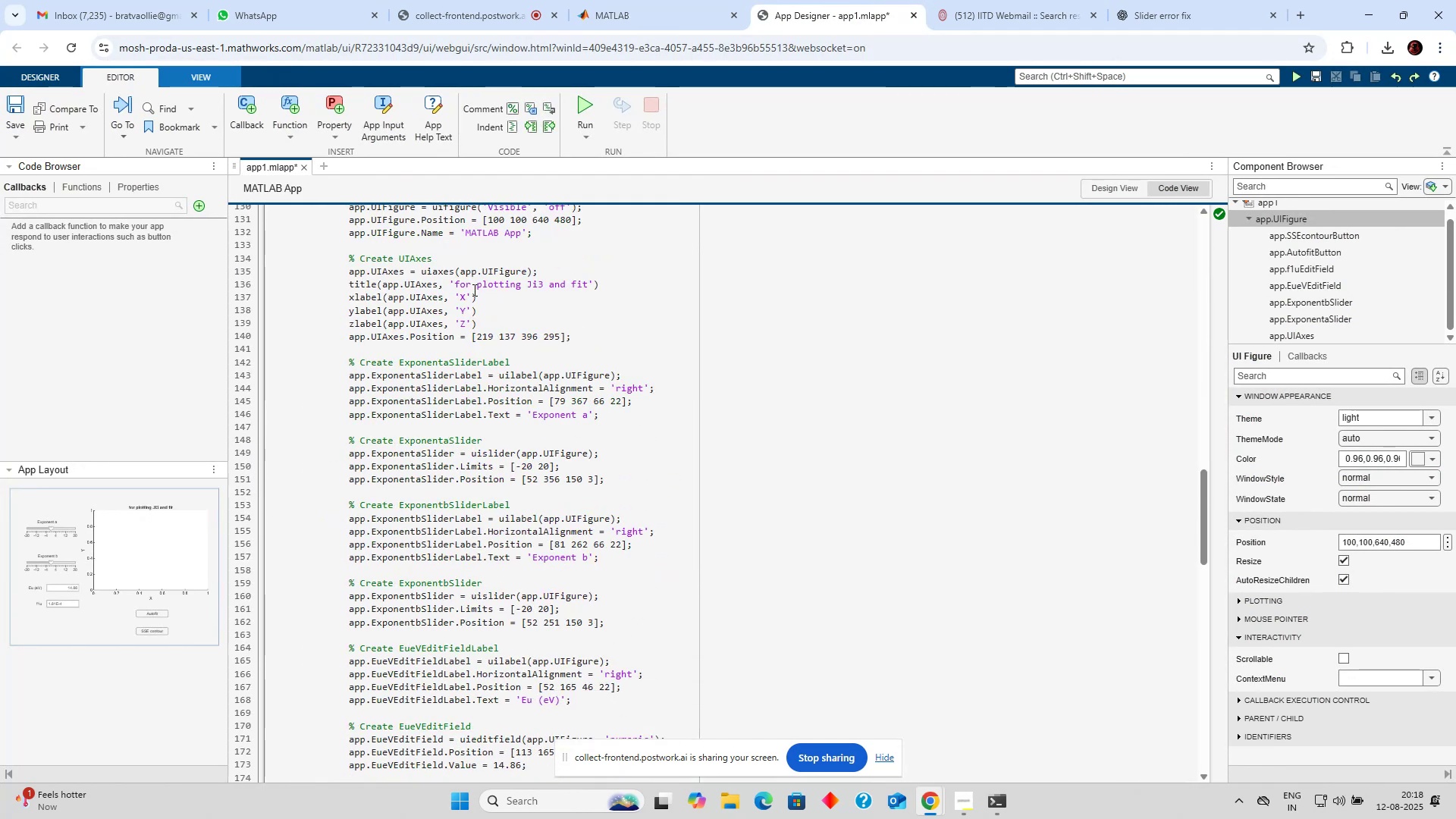 
scroll: coordinate [473, 290], scroll_direction: up, amount: 3.0
 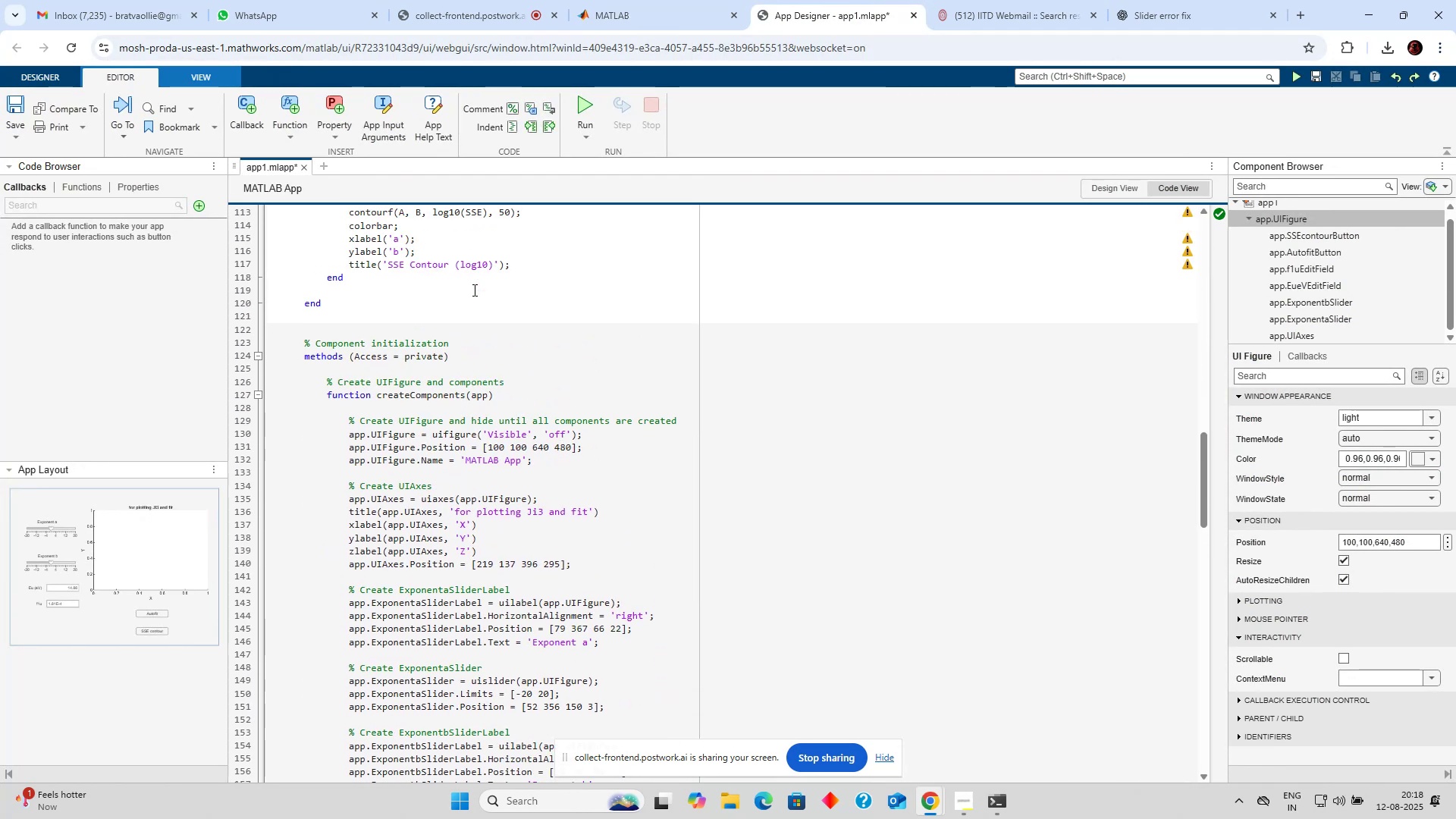 
scroll: coordinate [487, 300], scroll_direction: down, amount: 14.0
 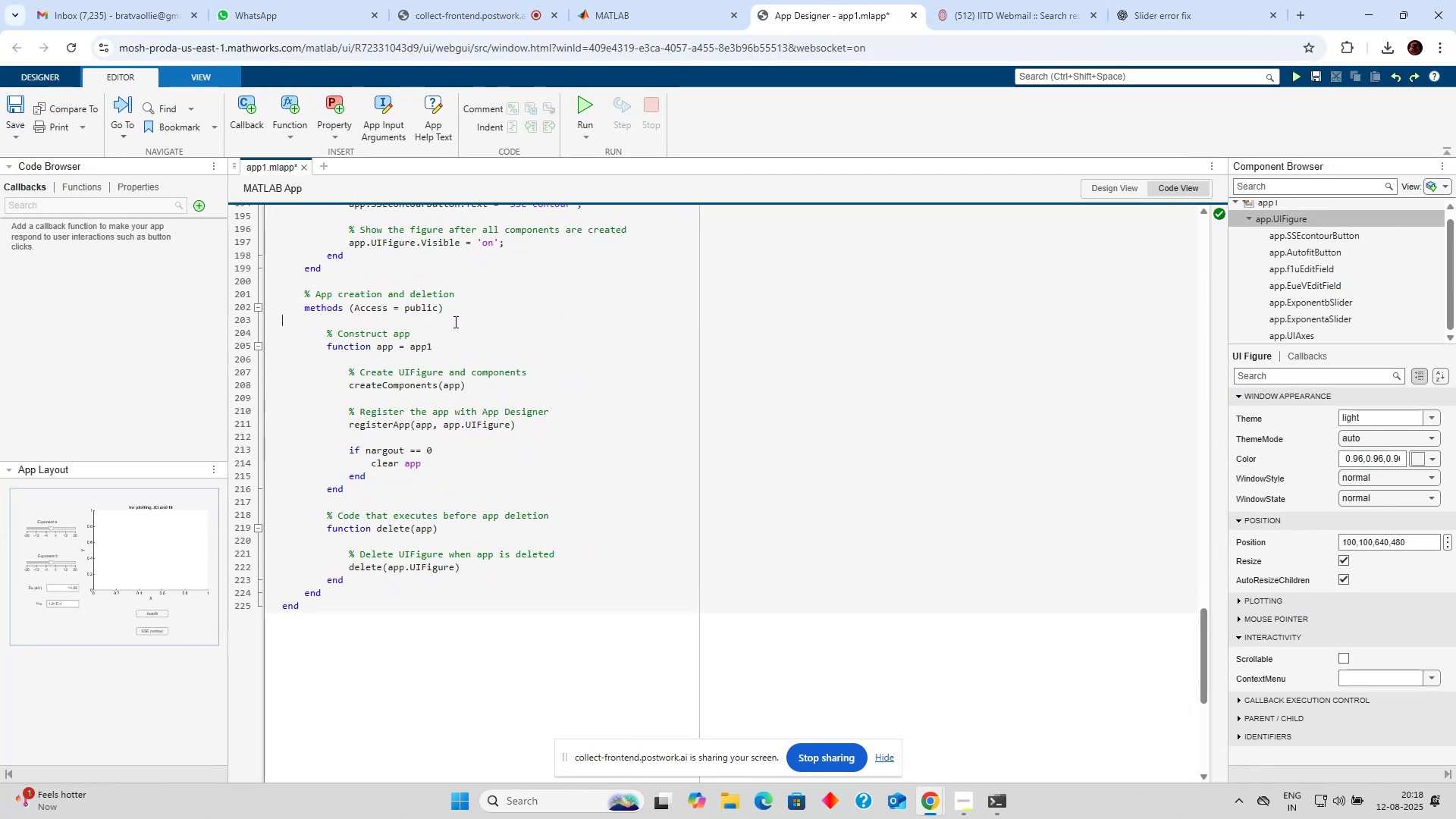 
double_click([449, 357])
 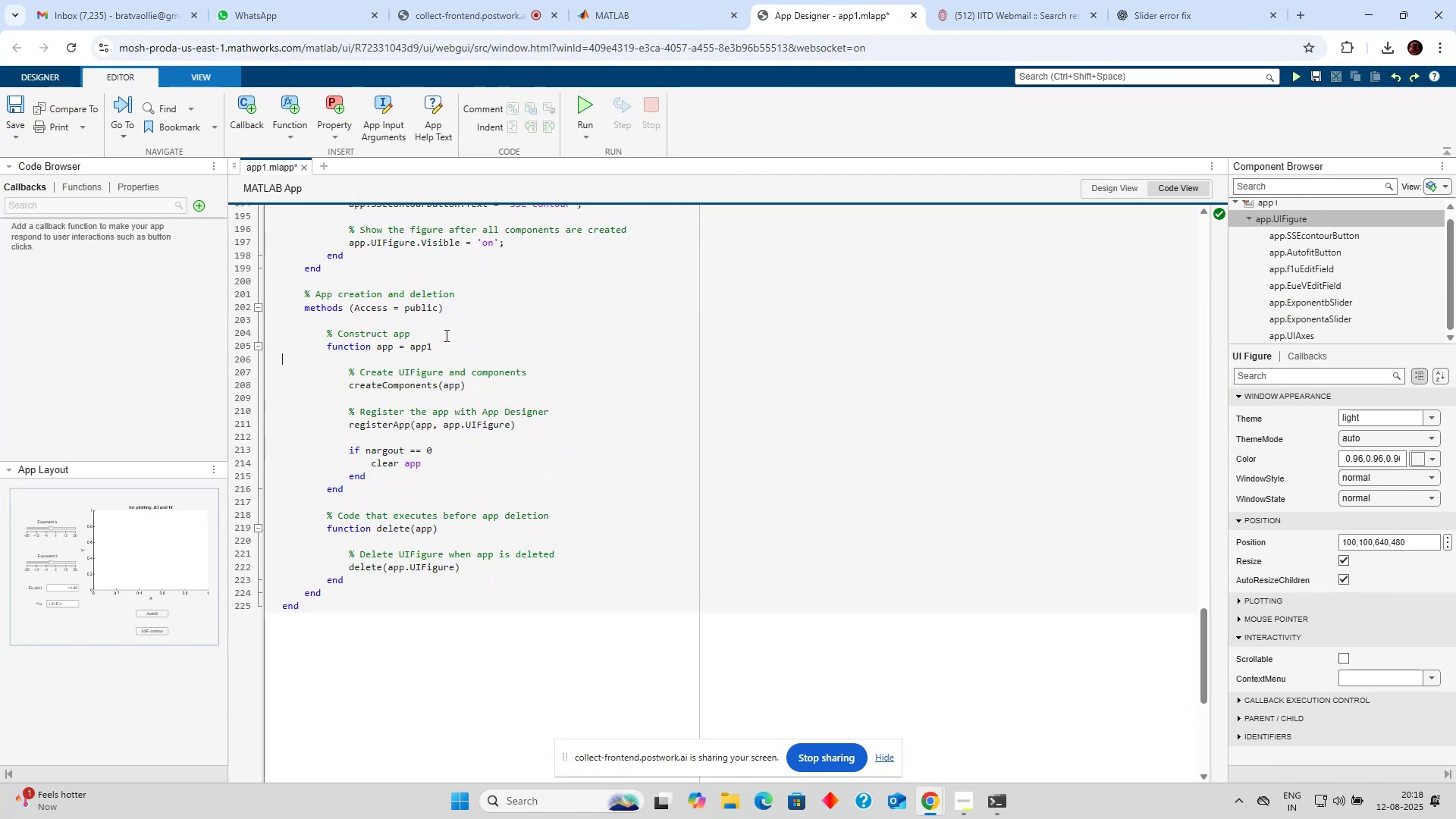 
scroll: coordinate [356, 263], scroll_direction: up, amount: 38.0
 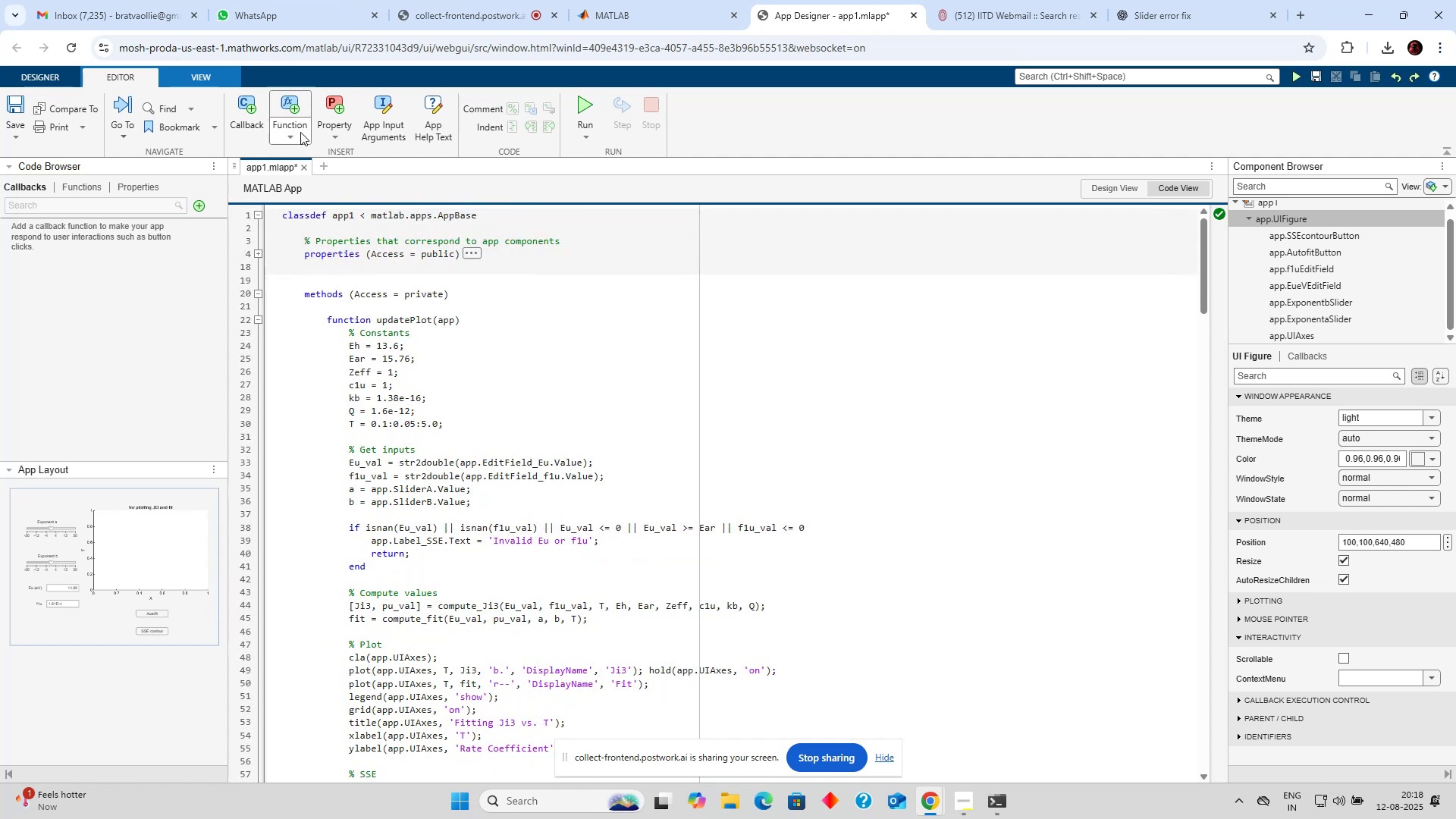 
left_click([299, 128])
 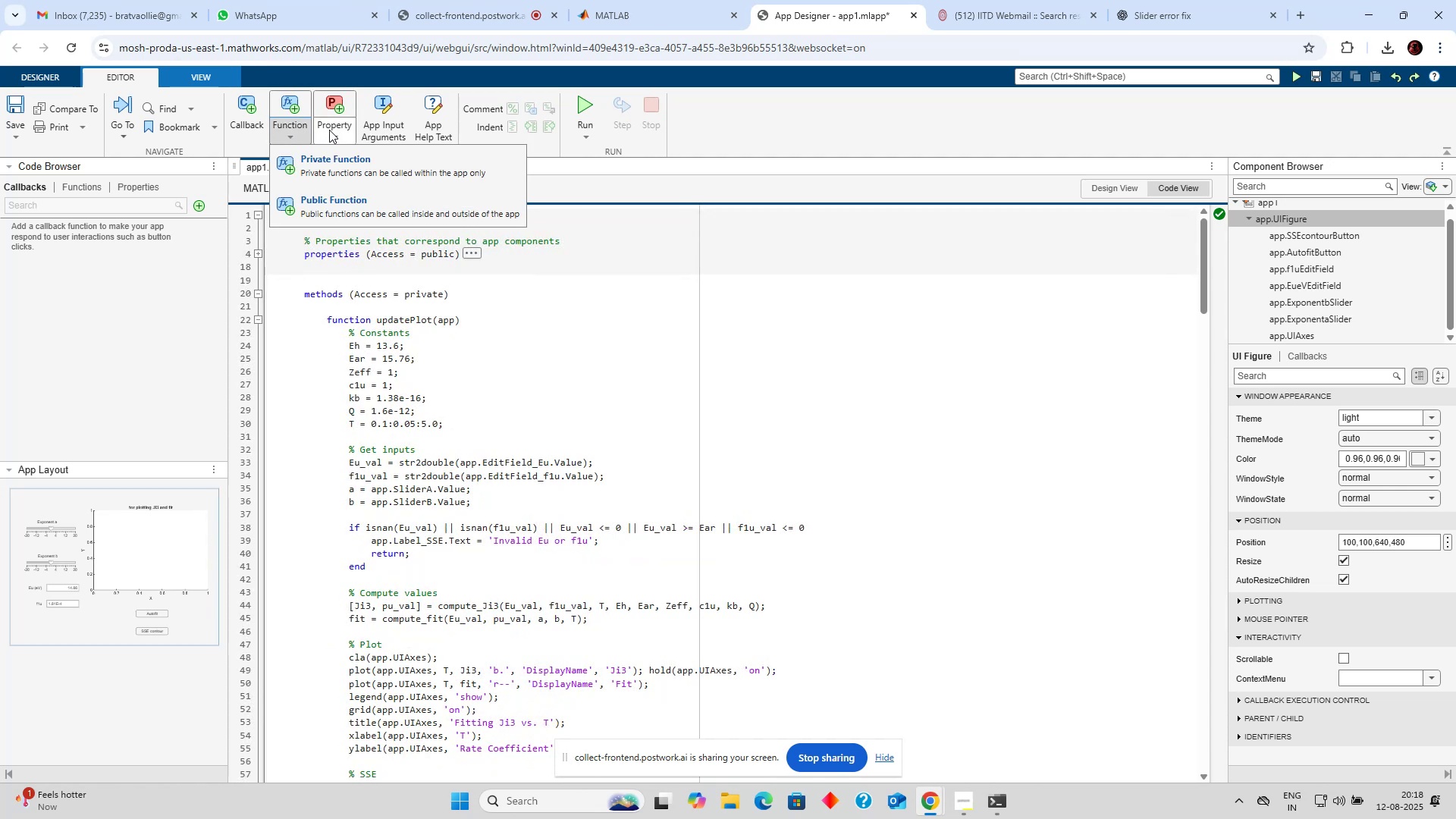 
left_click([329, 130])
 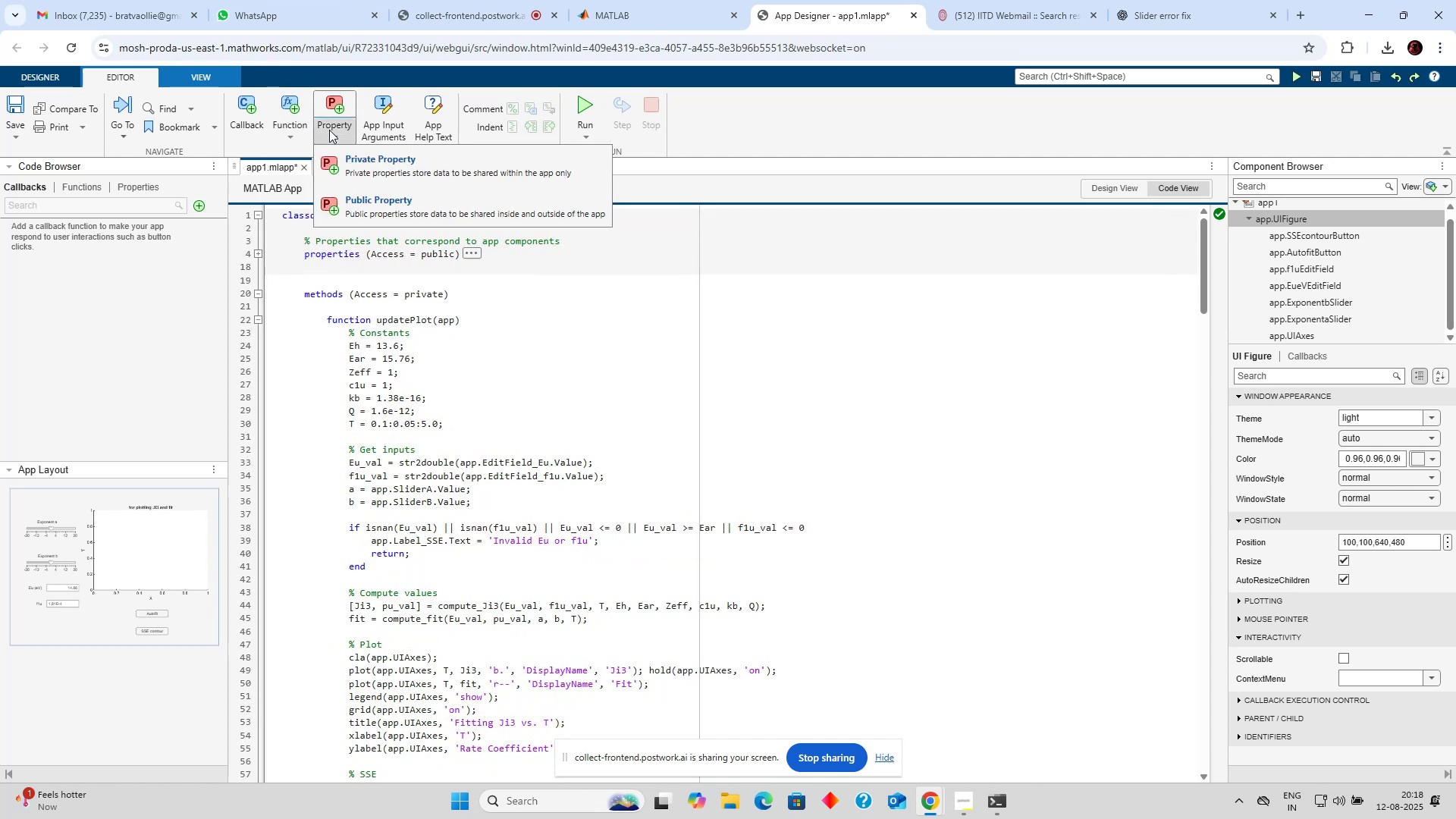 
left_click([260, 137])
 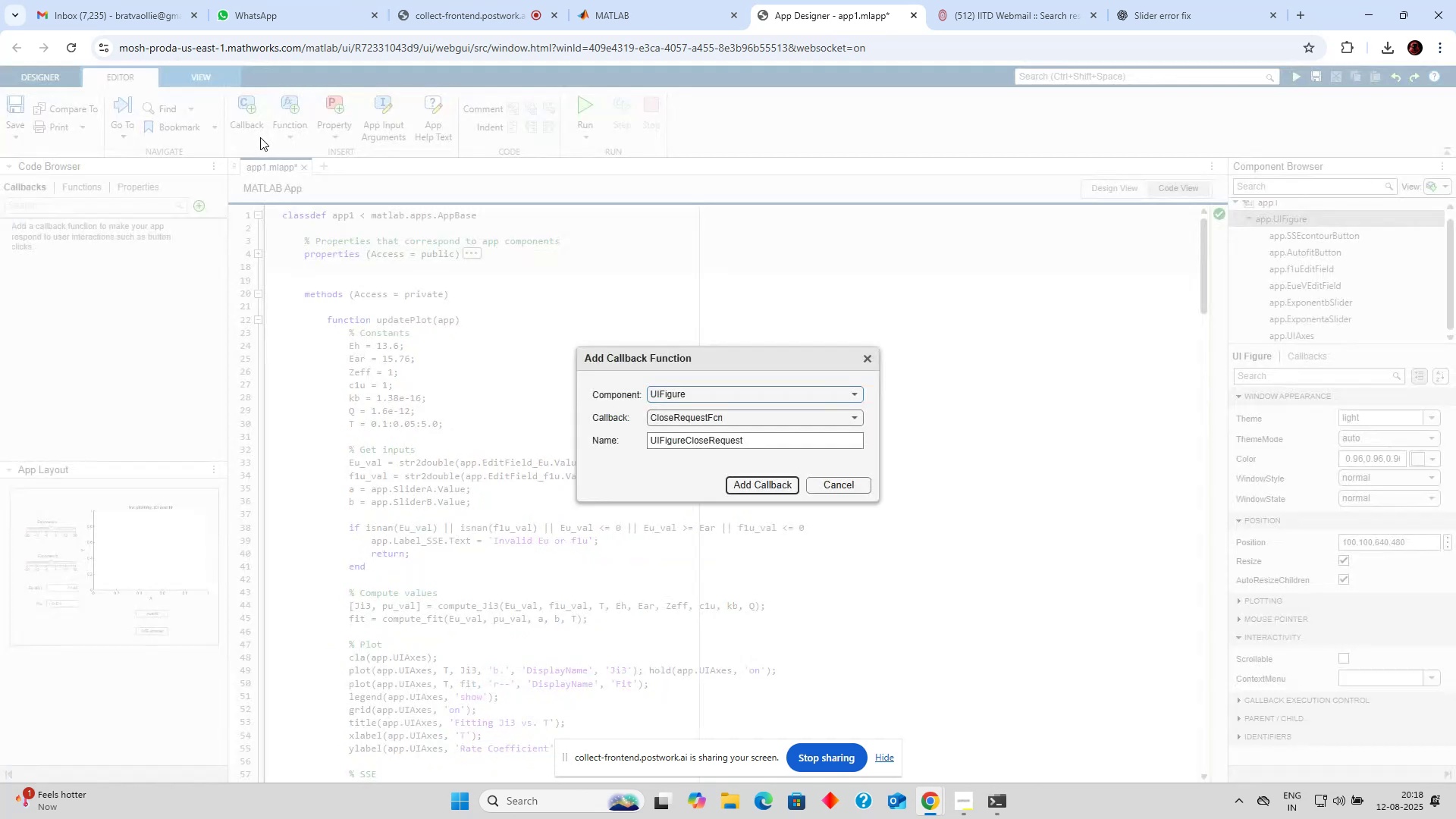 
double_click([260, 137])
 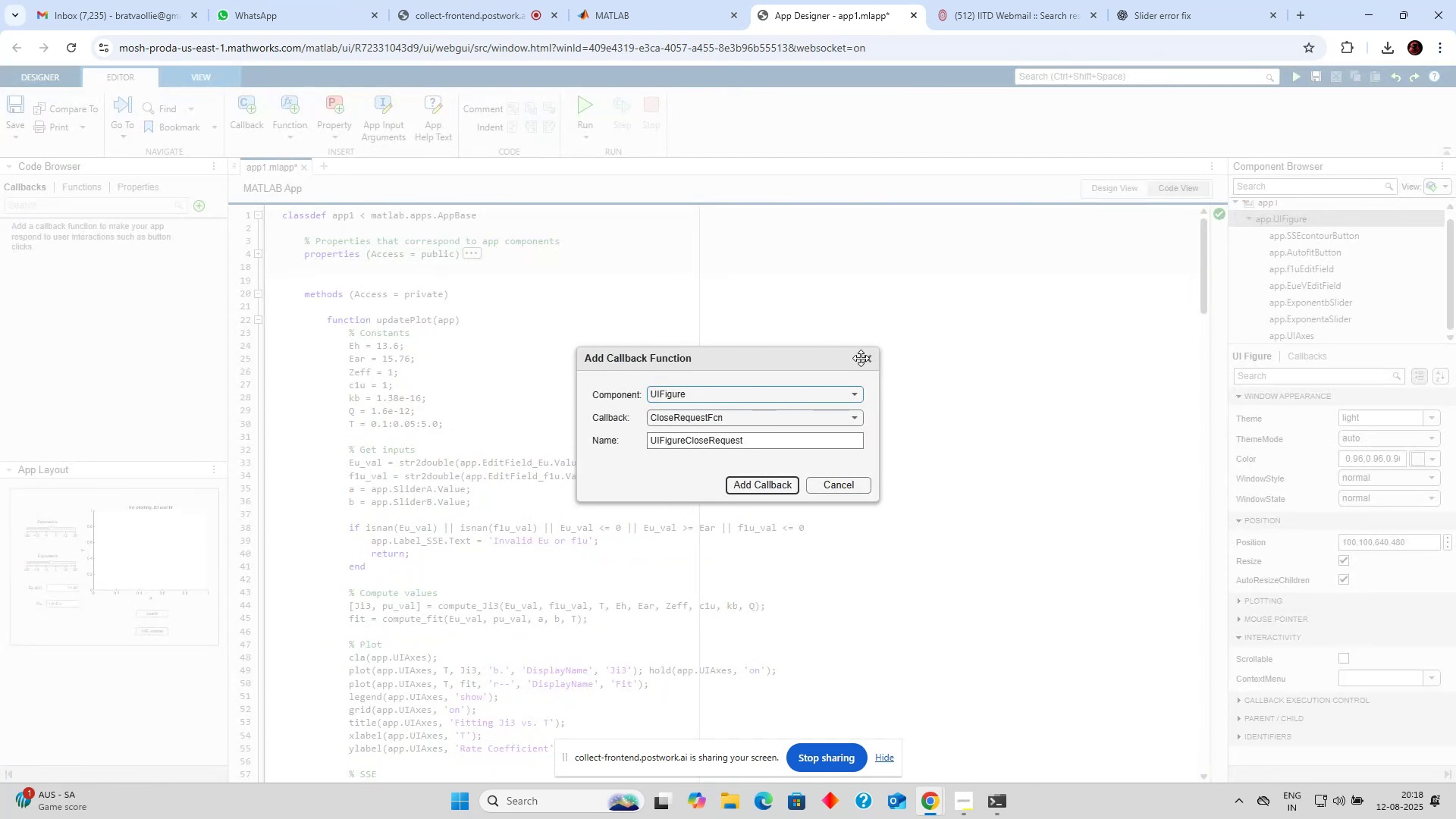 
left_click([864, 359])
 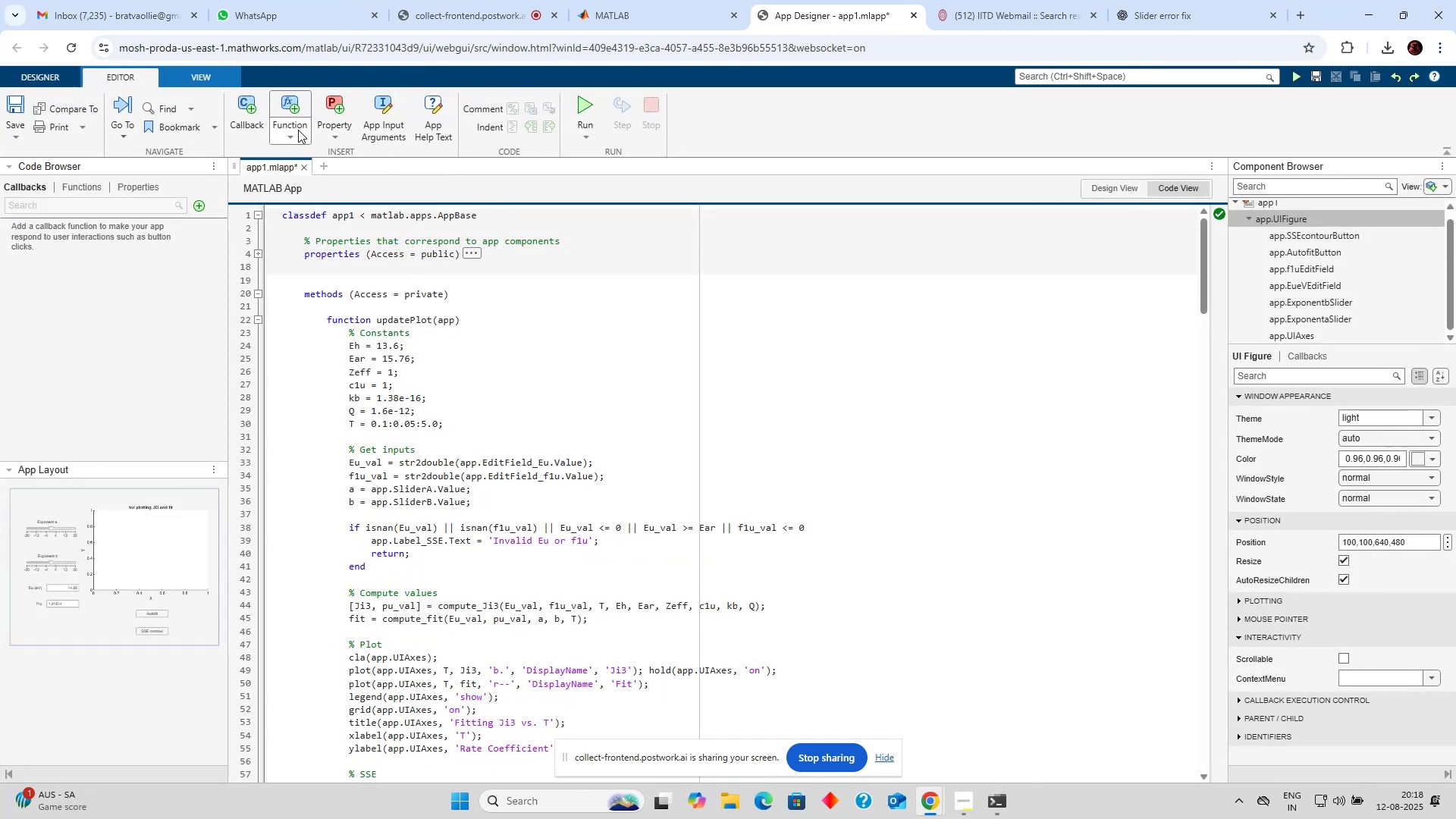 
left_click([287, 133])
 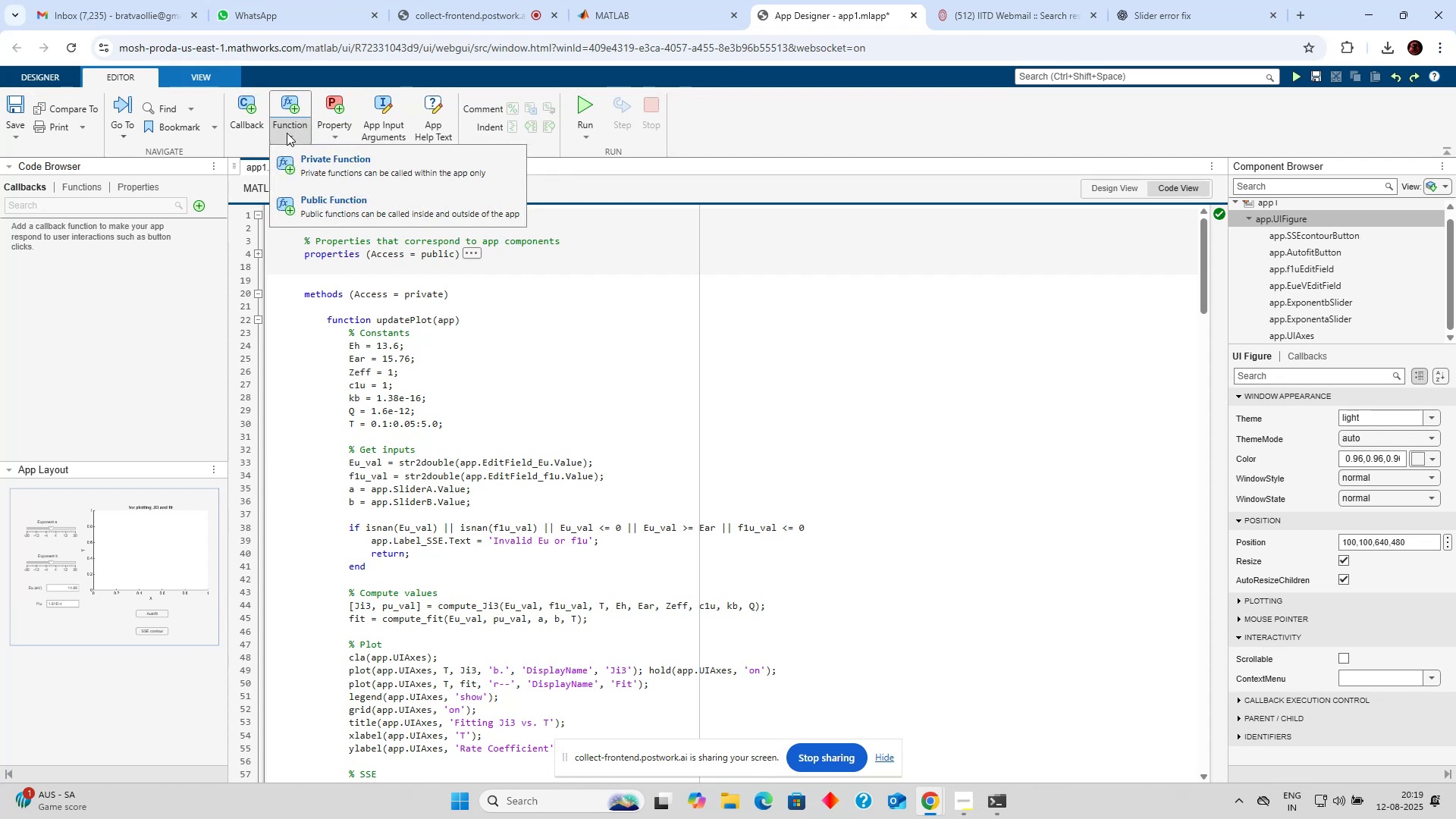 
wait(8.67)
 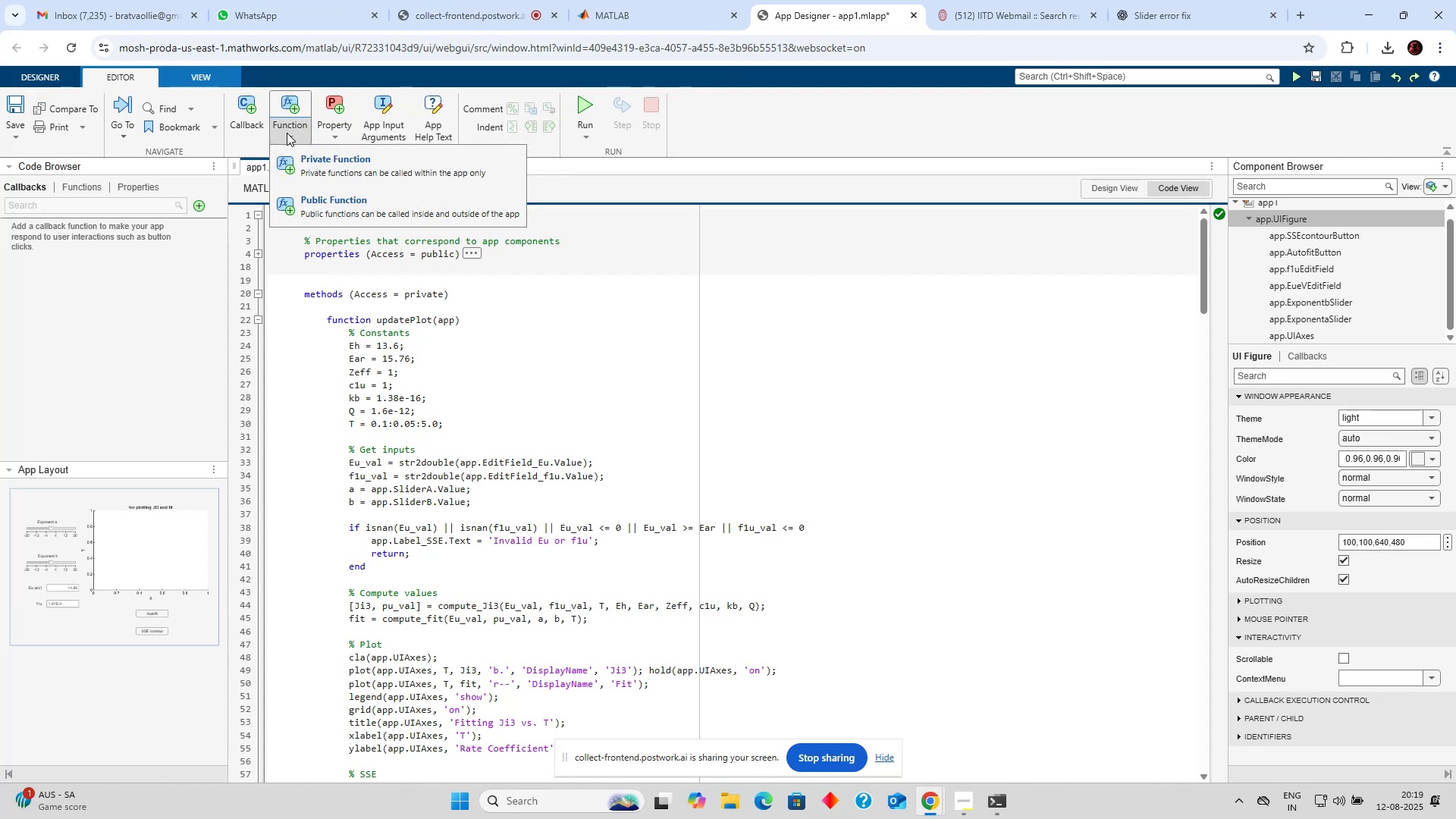 
left_click([87, 186])
 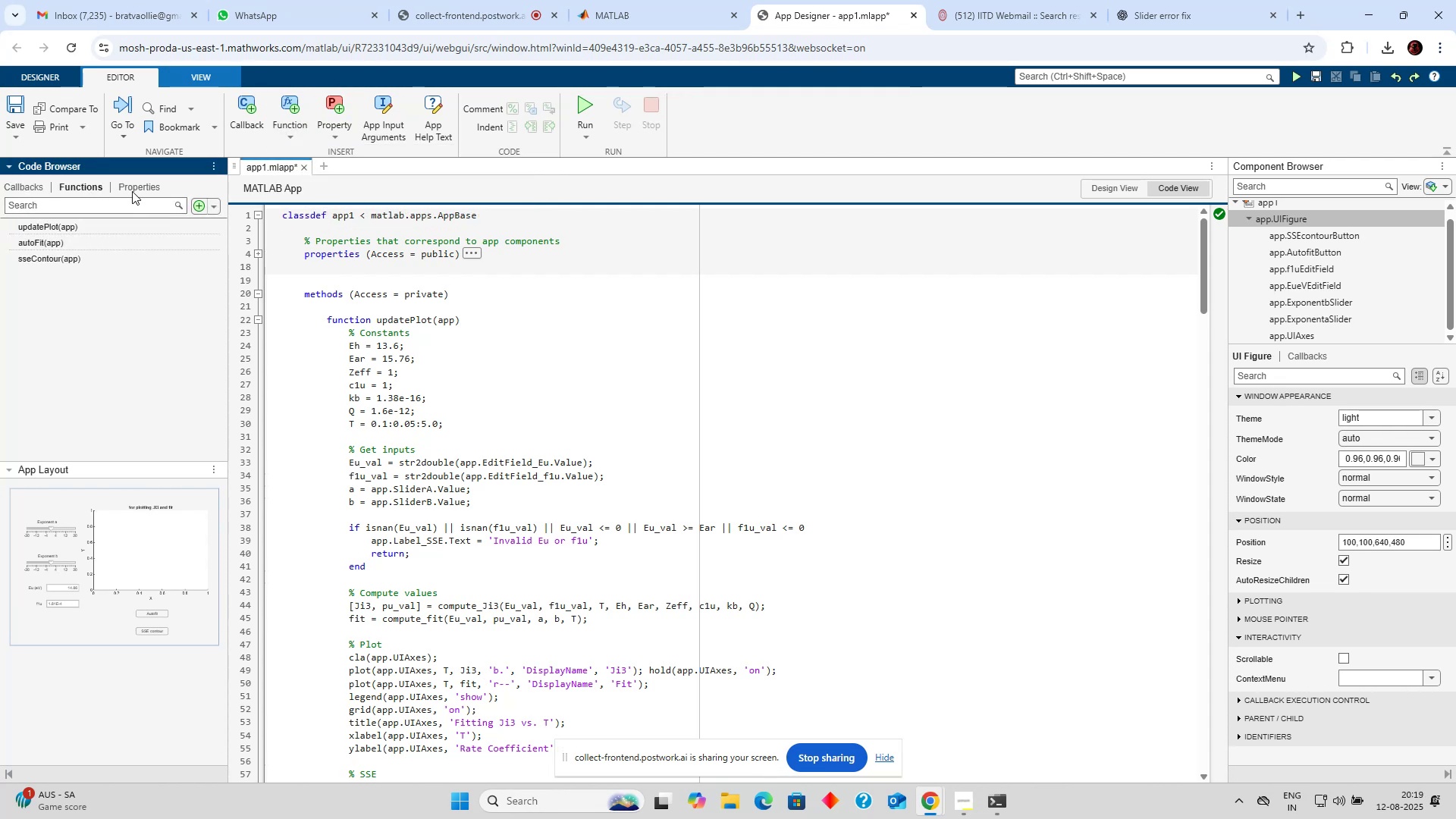 
left_click([133, 190])
 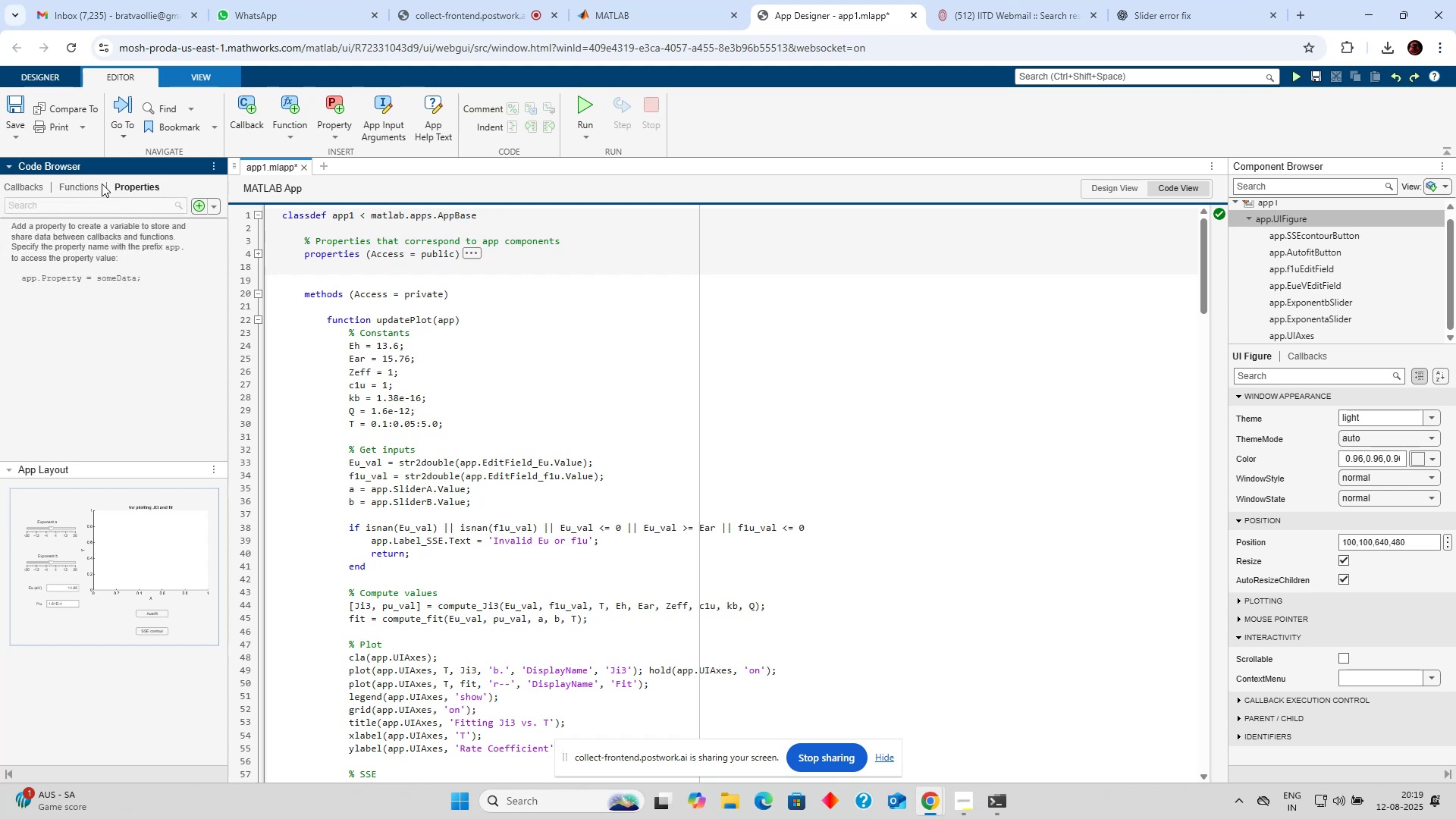 
left_click([102, 184])
 